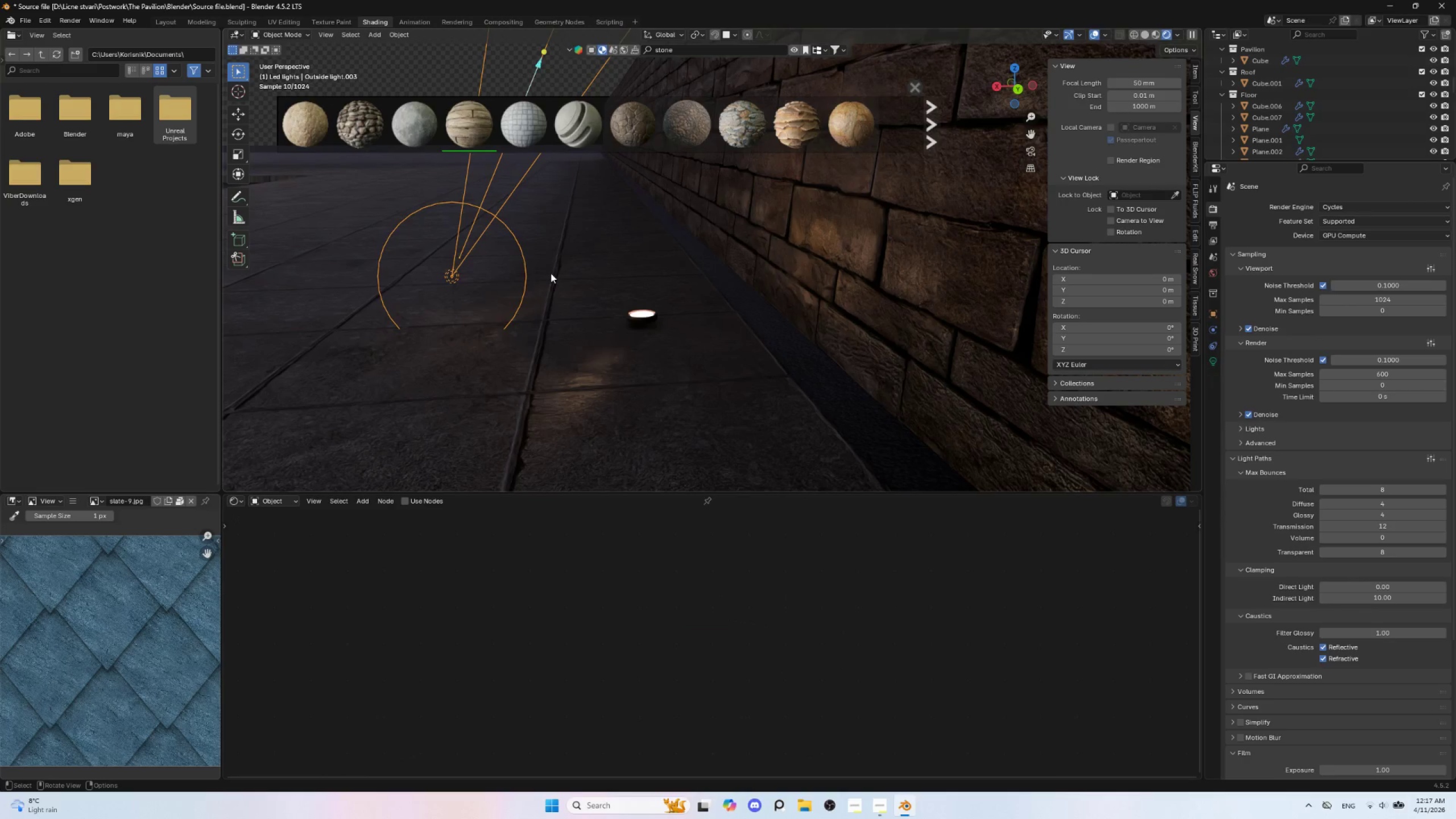 
scroll: coordinate [709, 311], scroll_direction: down, amount: 9.0
 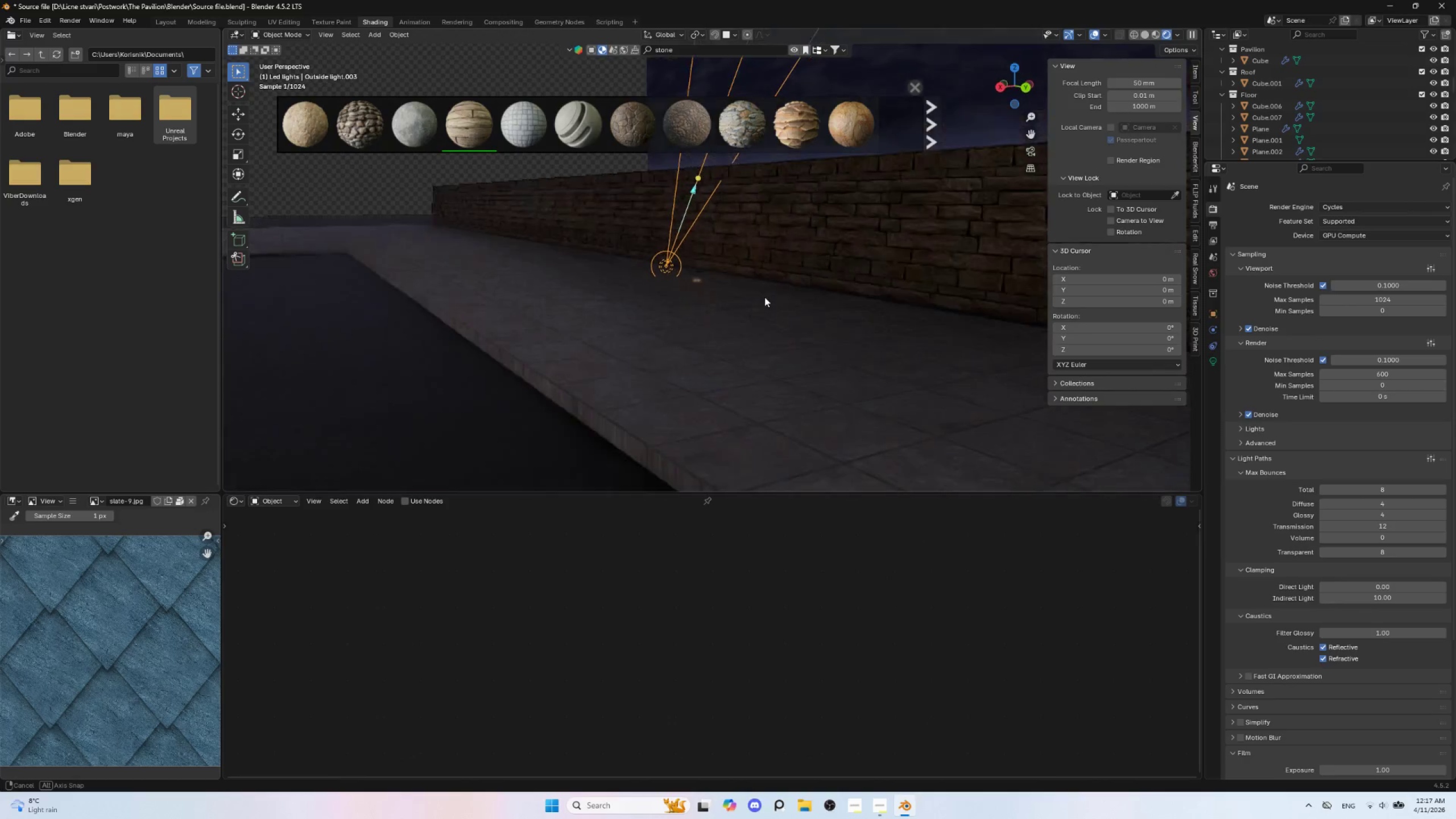 
hold_key(key=ShiftLeft, duration=1.5)
 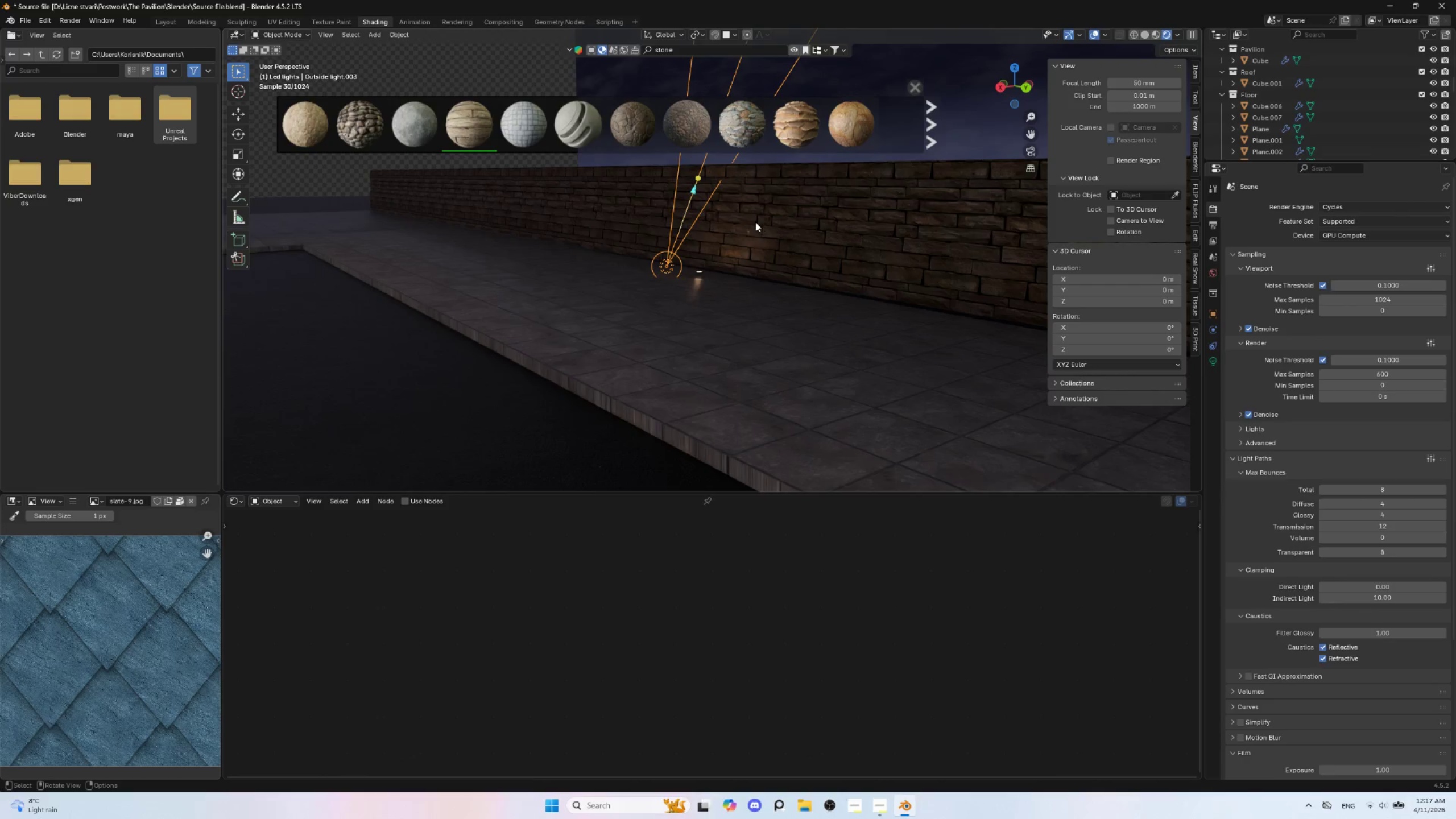 
key(Shift+T)
 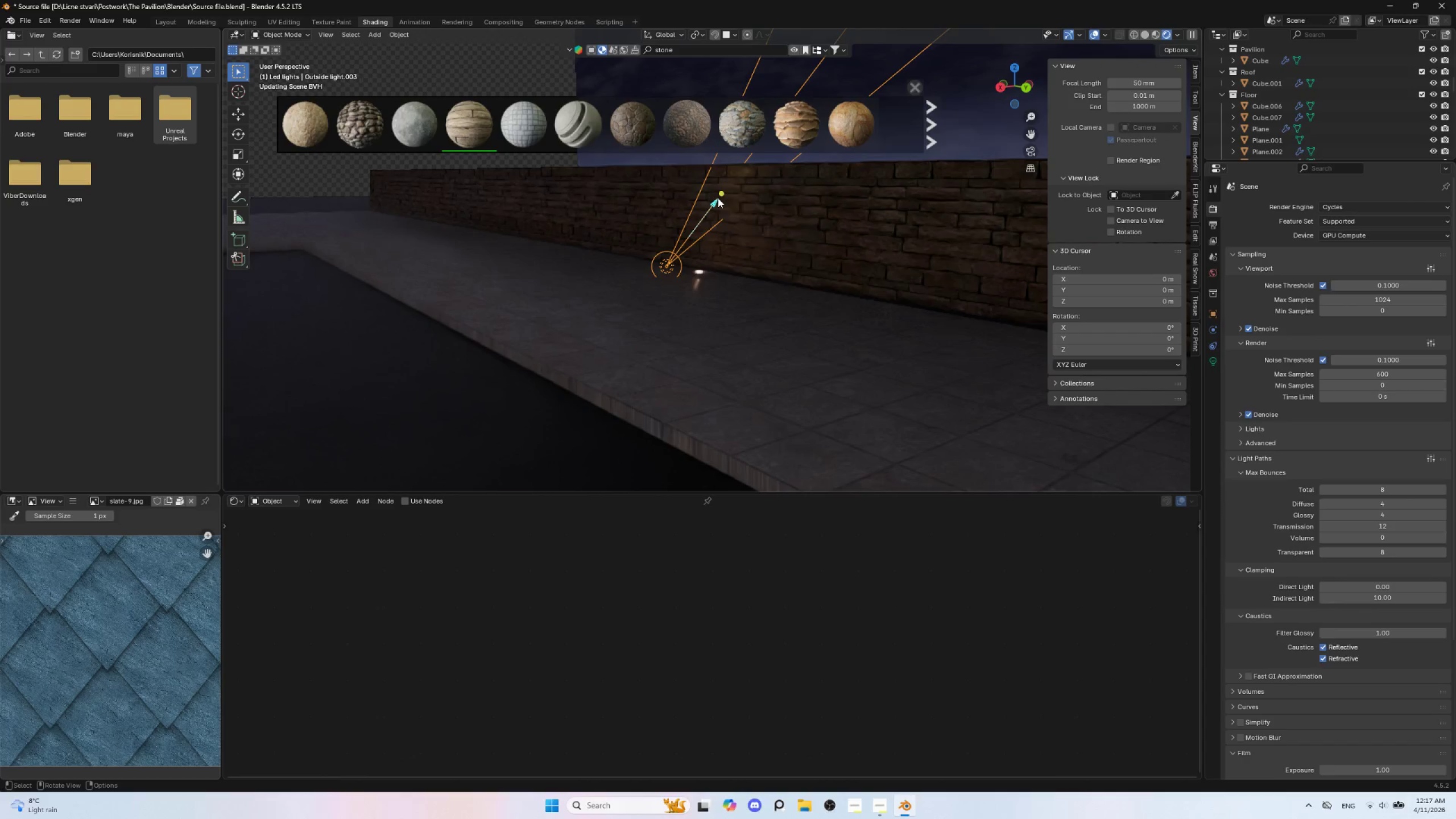 
left_click([718, 198])
 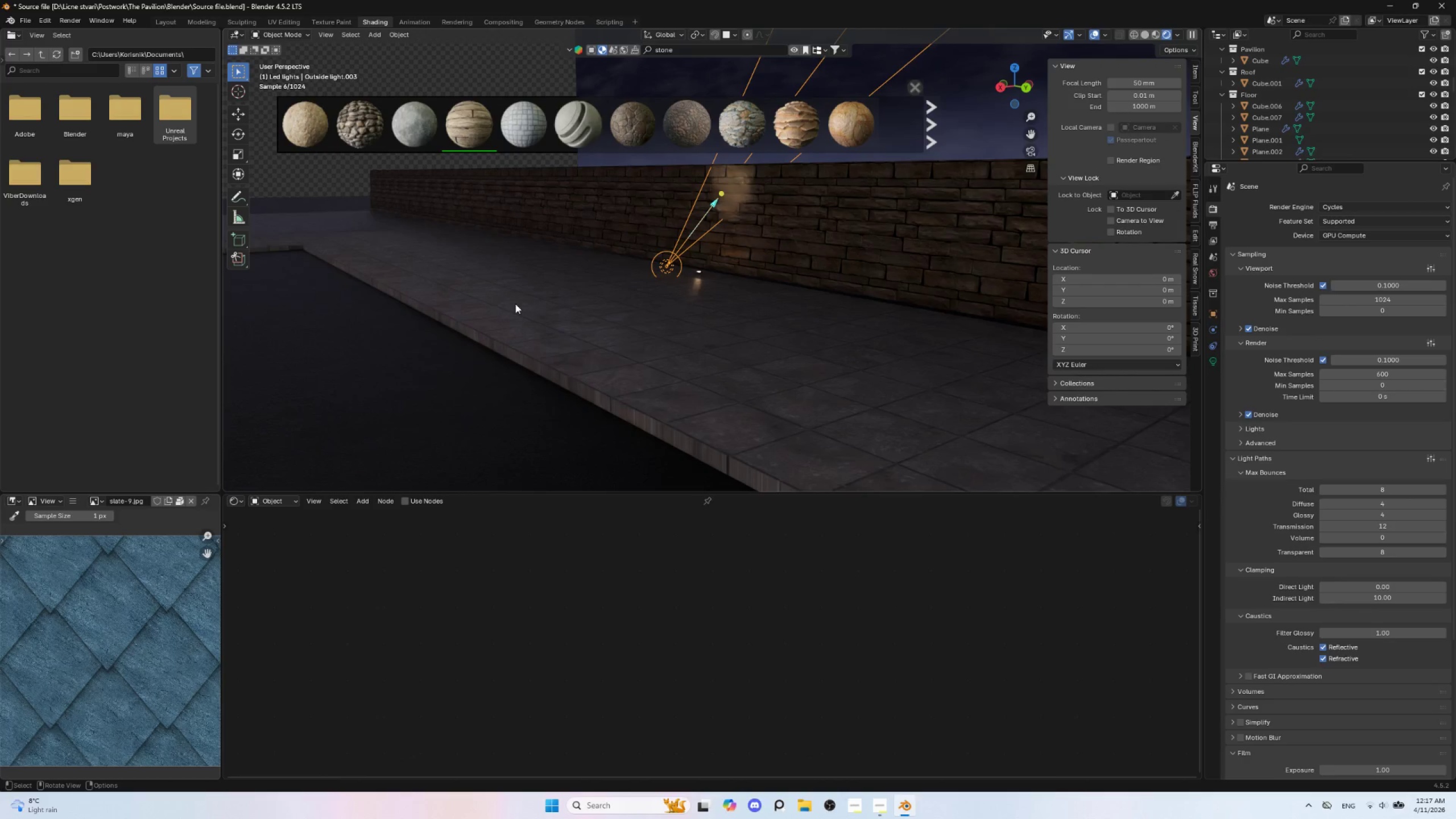 
scroll: coordinate [515, 312], scroll_direction: down, amount: 4.0
 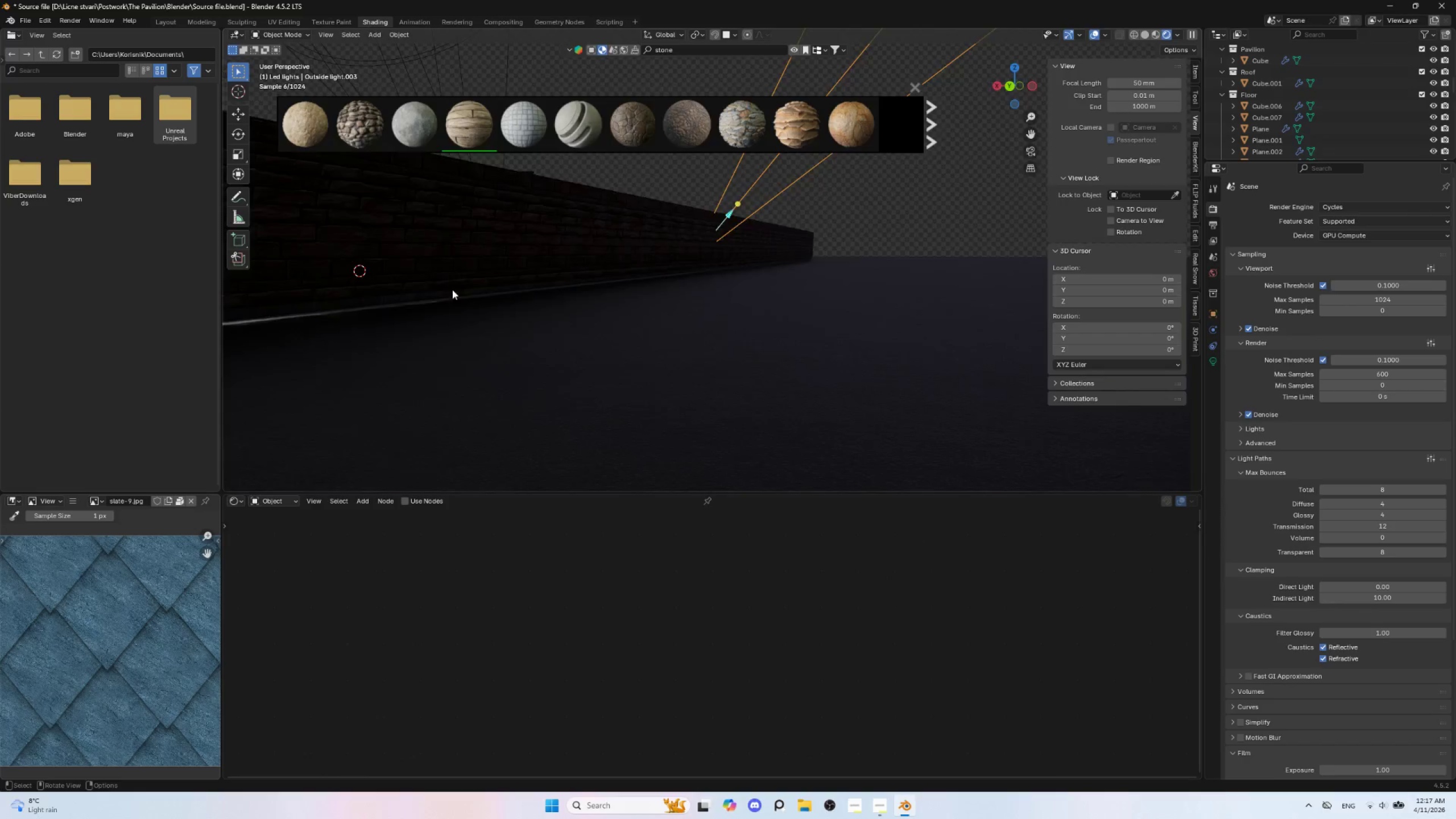 
hold_key(key=ShiftLeft, duration=0.56)
 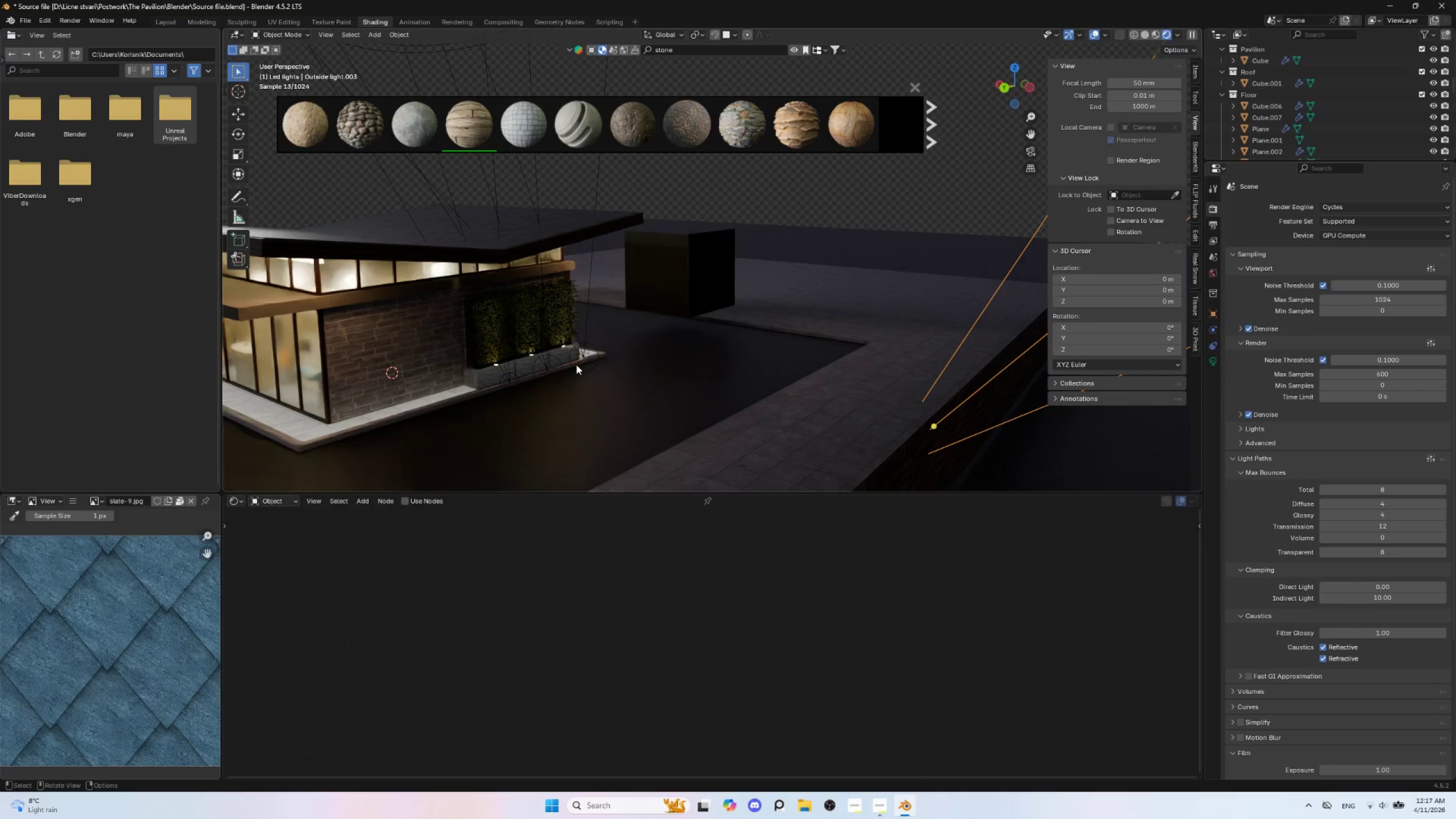 
scroll: coordinate [451, 314], scroll_direction: up, amount: 3.0
 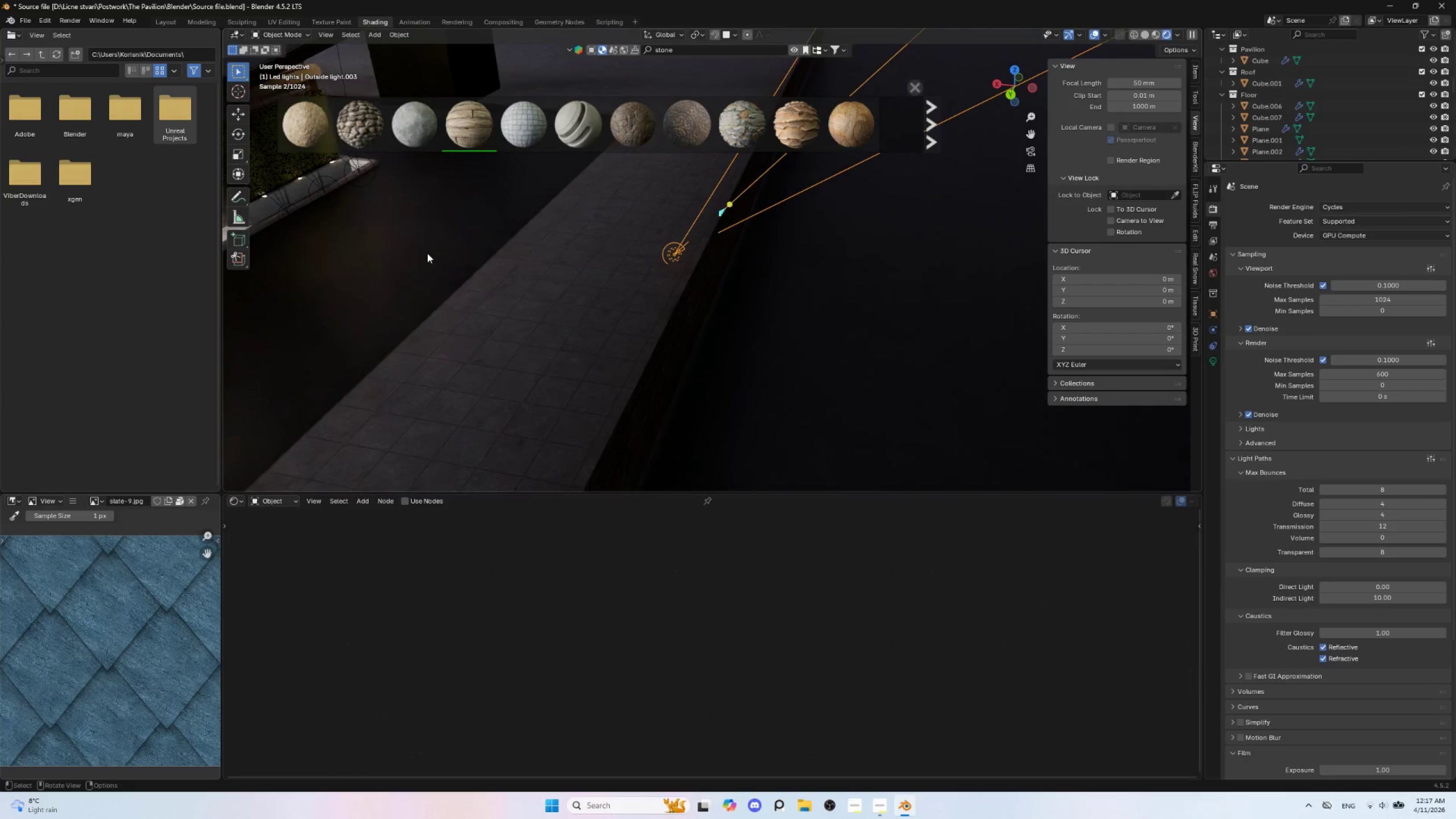 
key(Control+Z)
 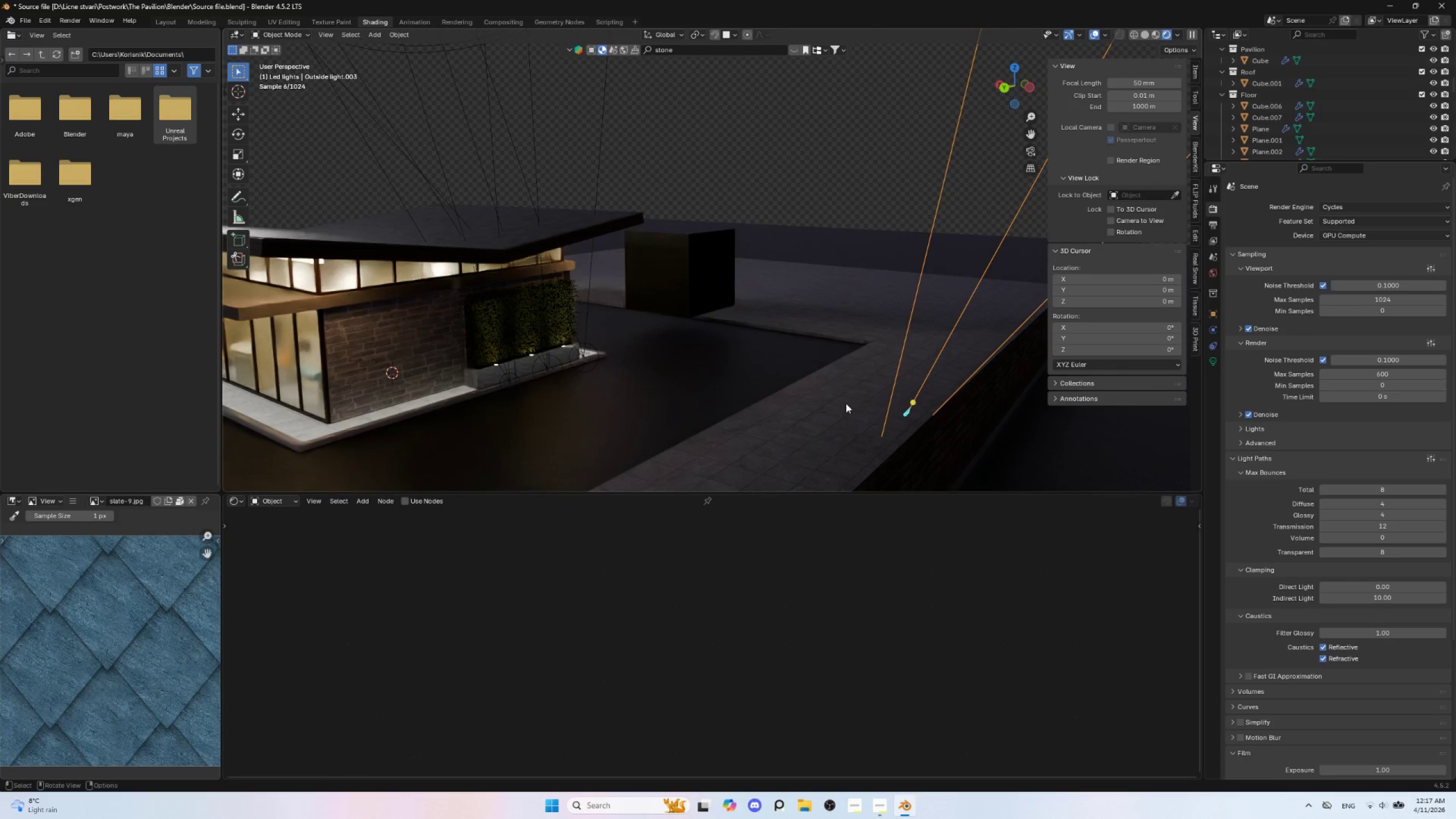 
scroll: coordinate [846, 404], scroll_direction: down, amount: 1.0
 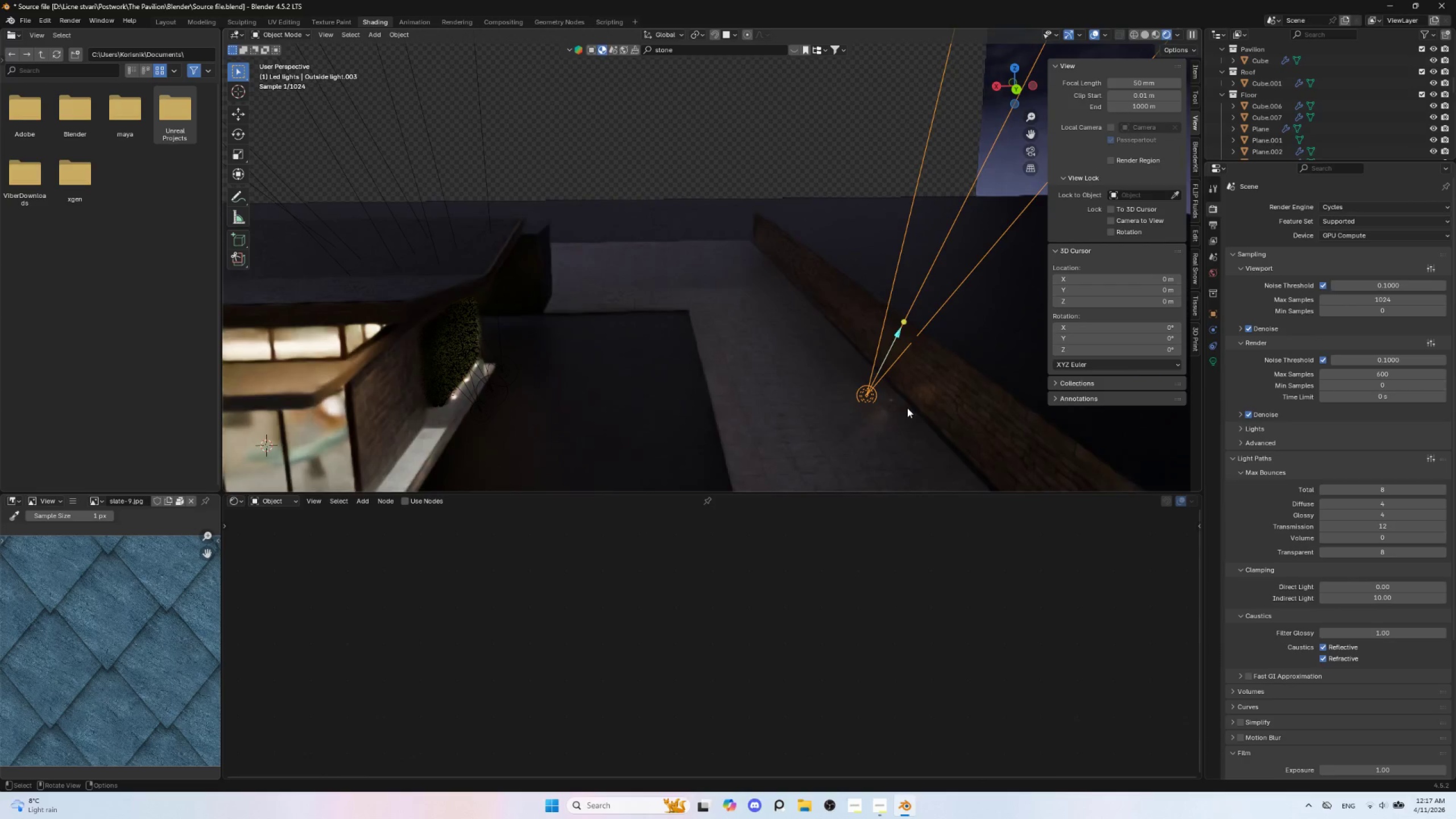 
scroll: coordinate [906, 408], scroll_direction: up, amount: 2.0
 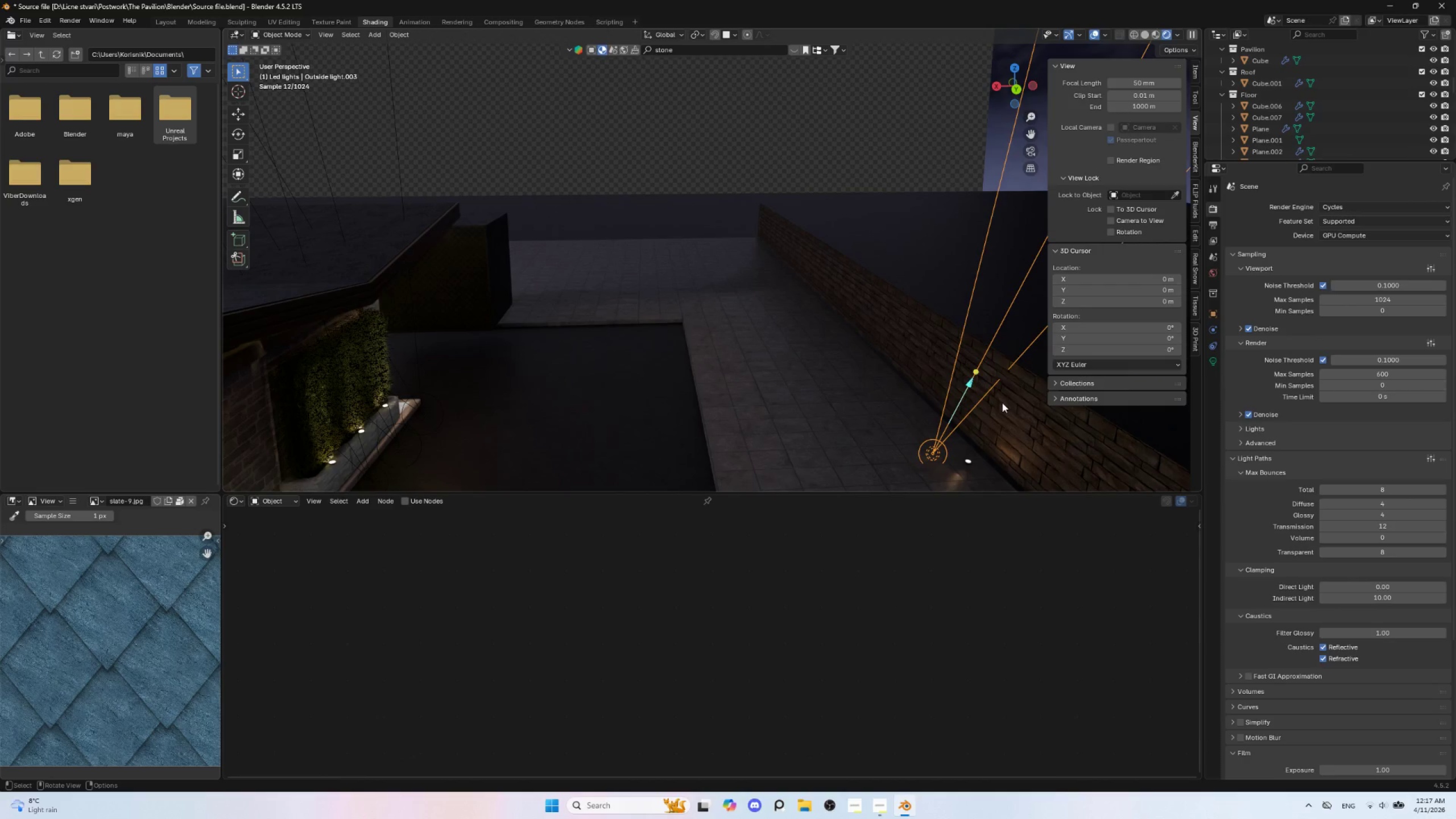 
key(Shift+T)
 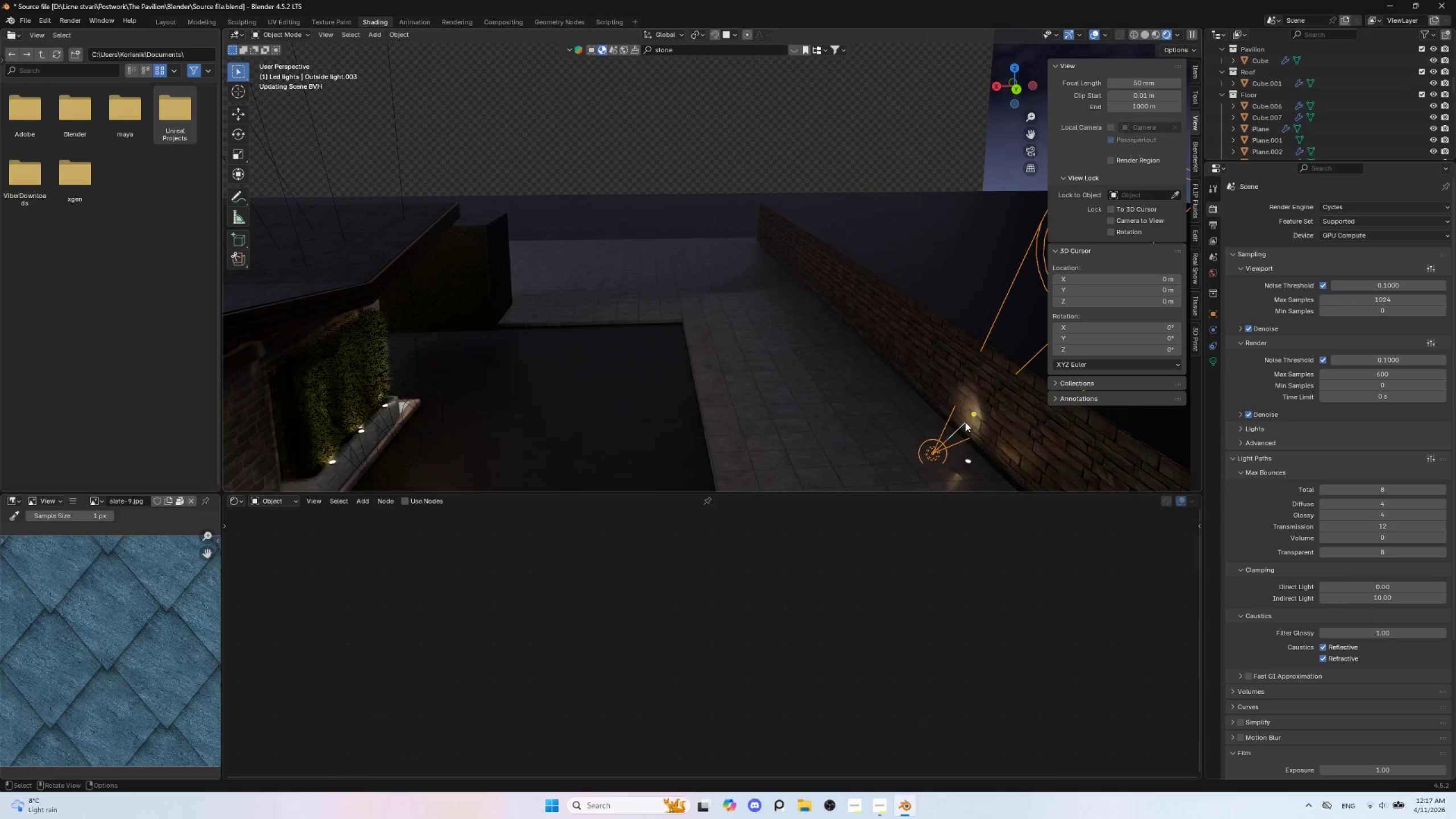 
key(Escape)
 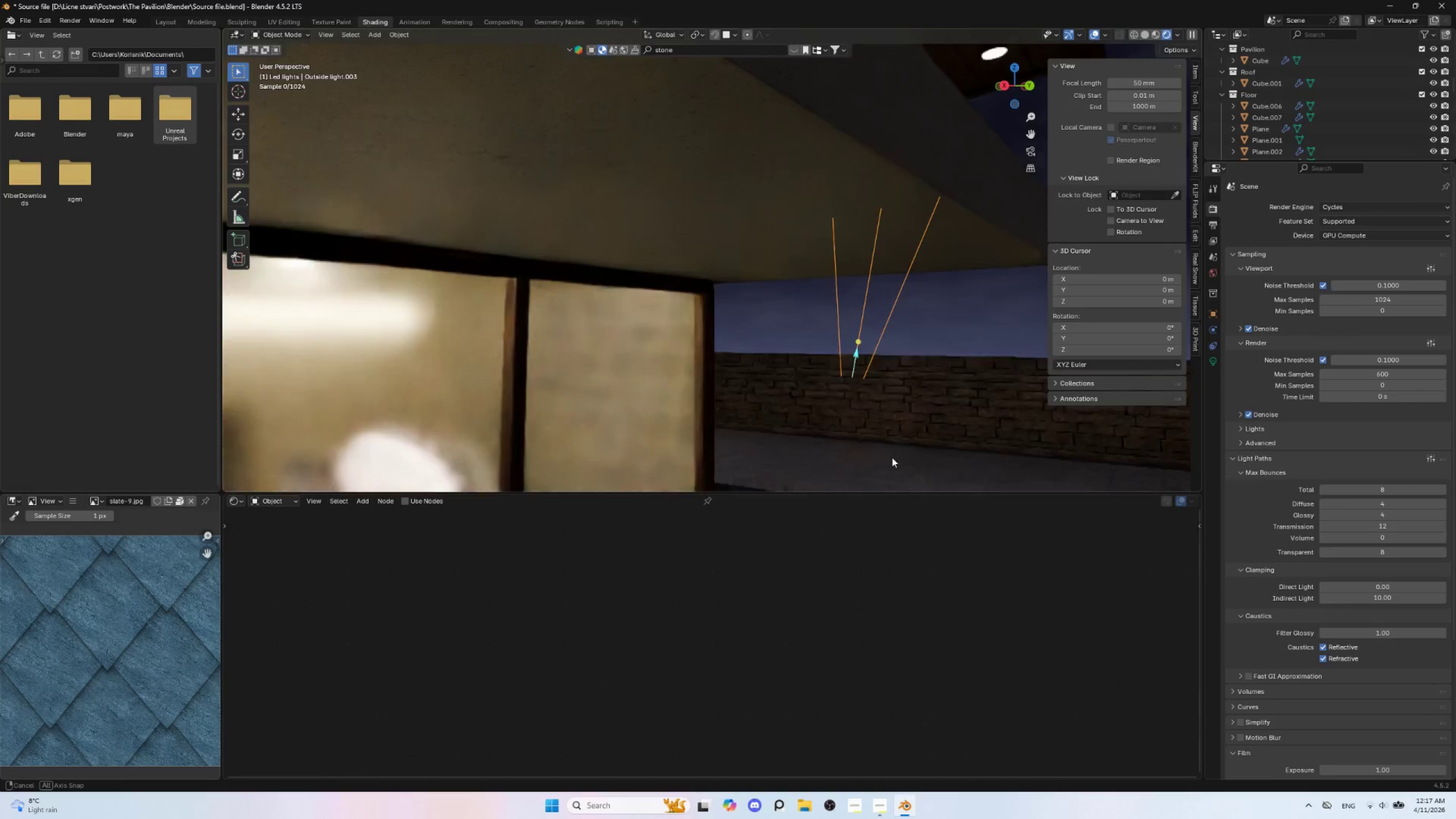 
hold_key(key=ShiftLeft, duration=0.64)
 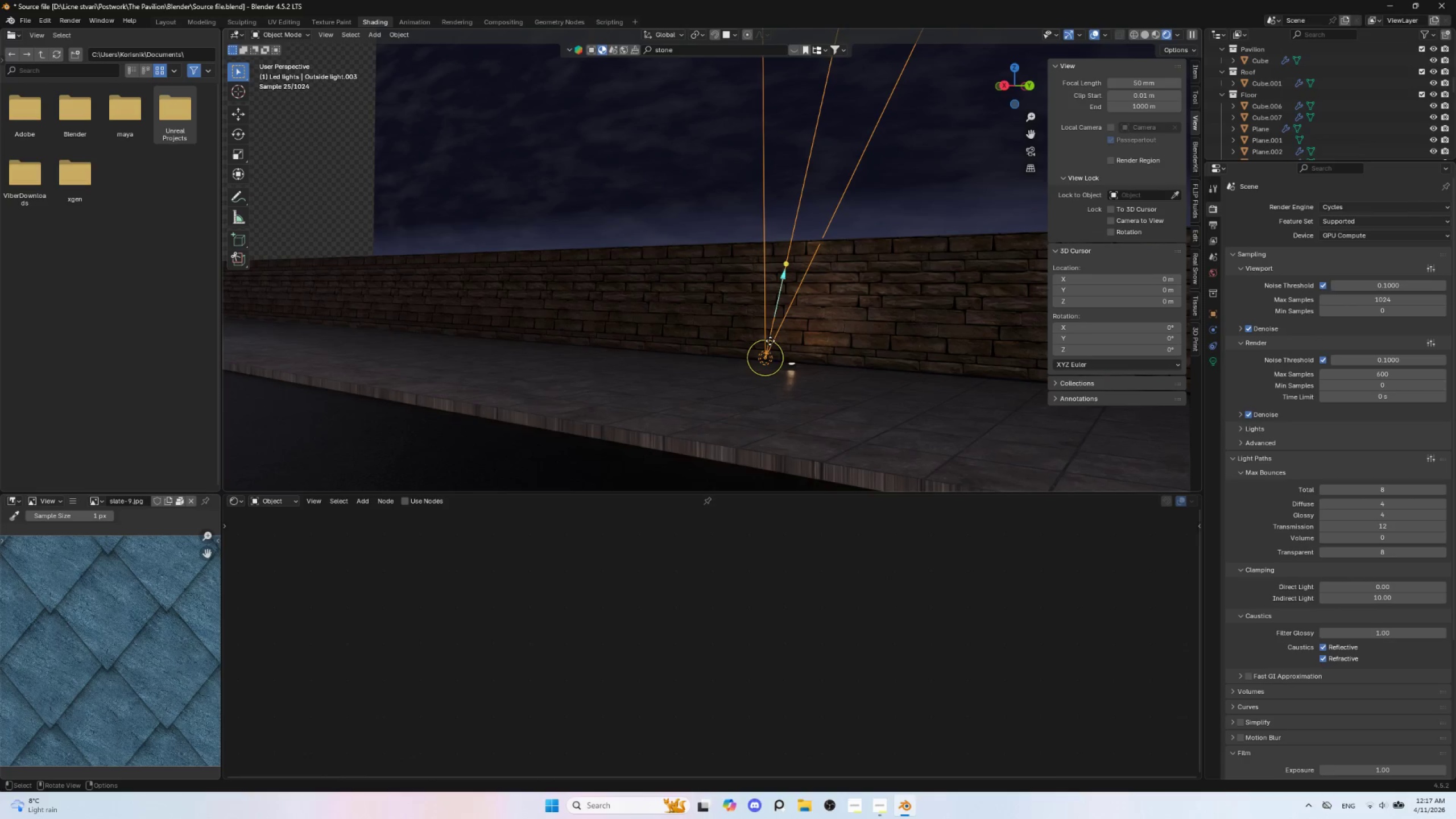 
scroll: coordinate [891, 438], scroll_direction: up, amount: 3.0
 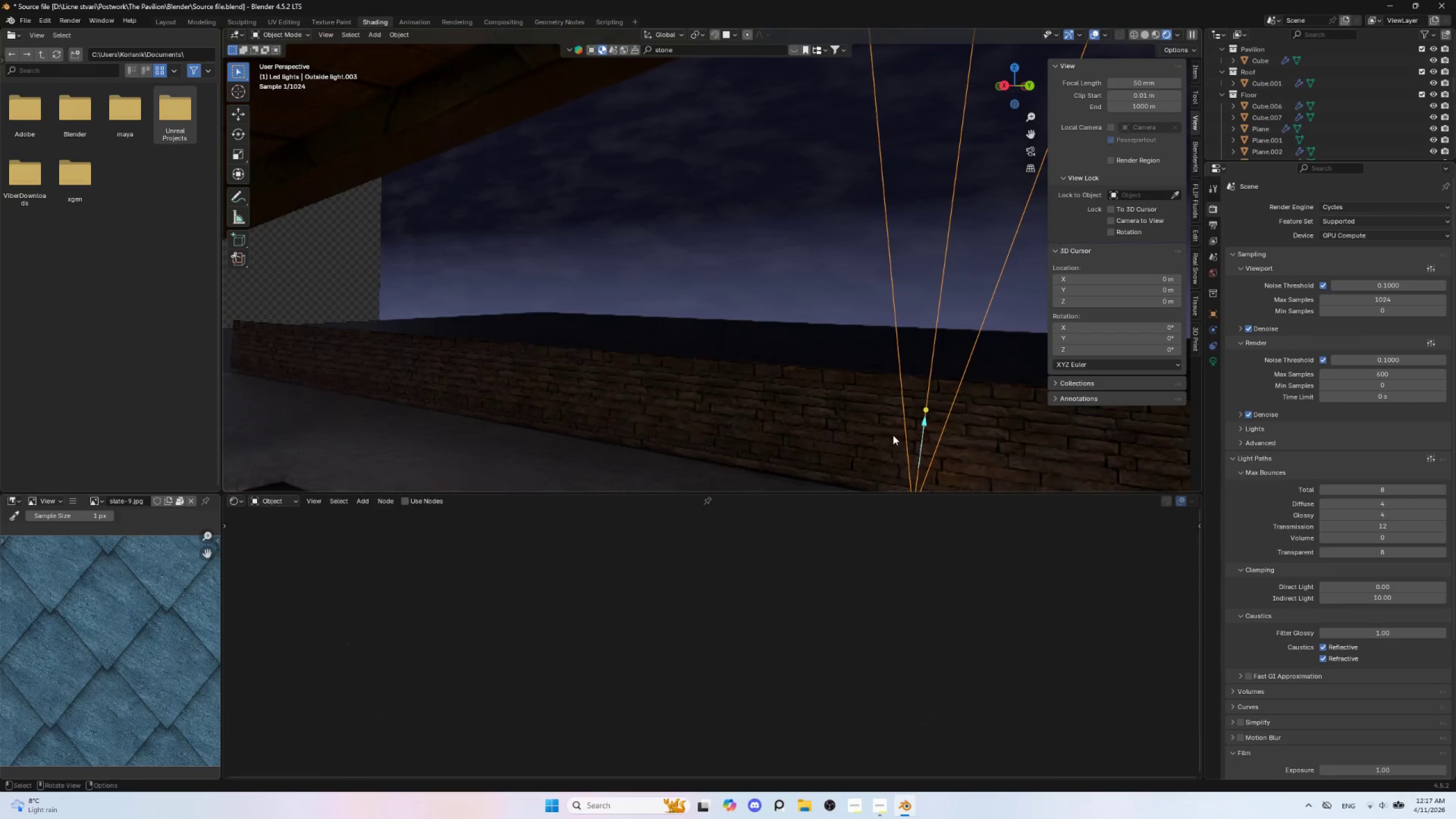 
key(Delete)
 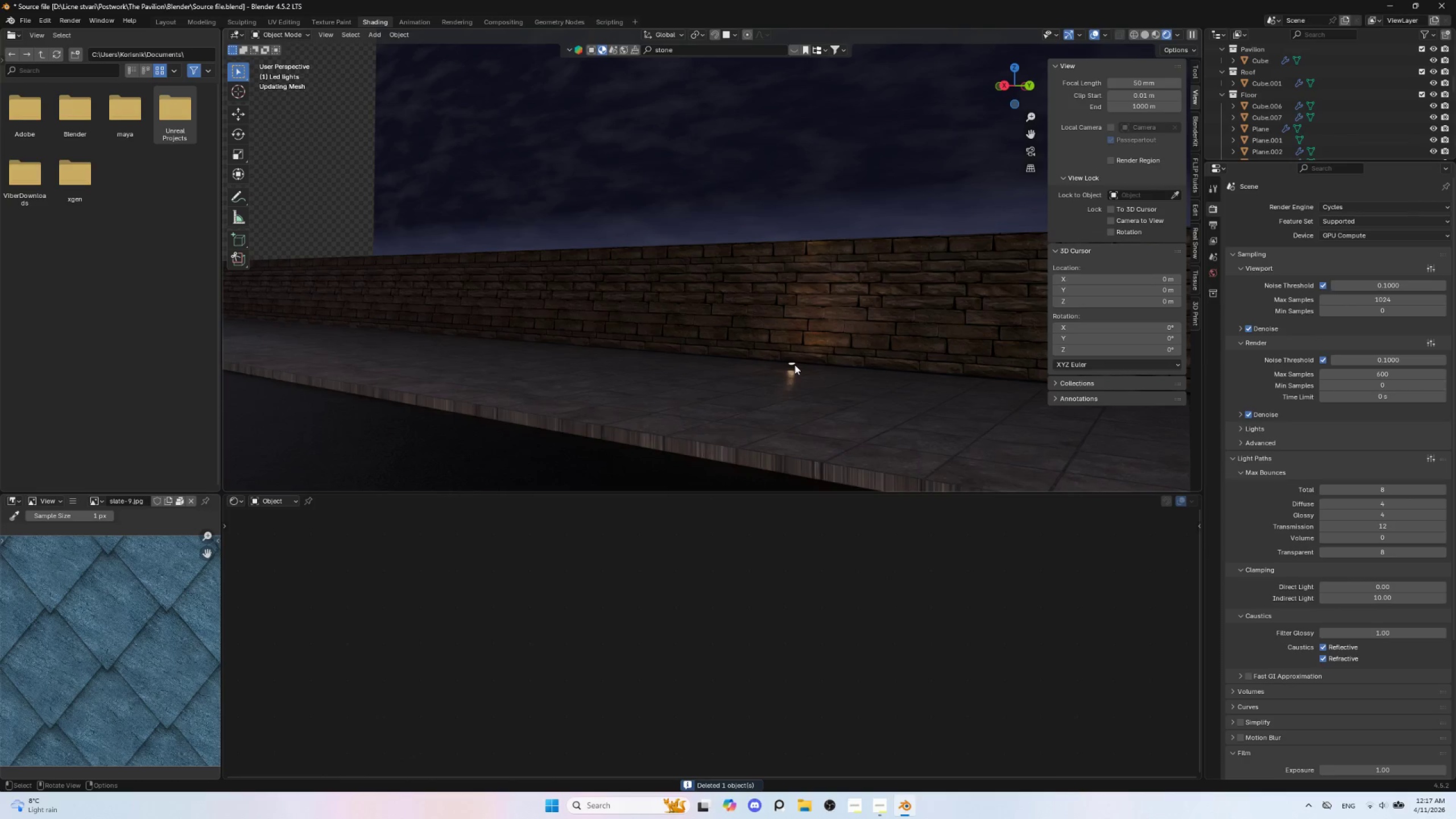 
left_click([795, 365])
 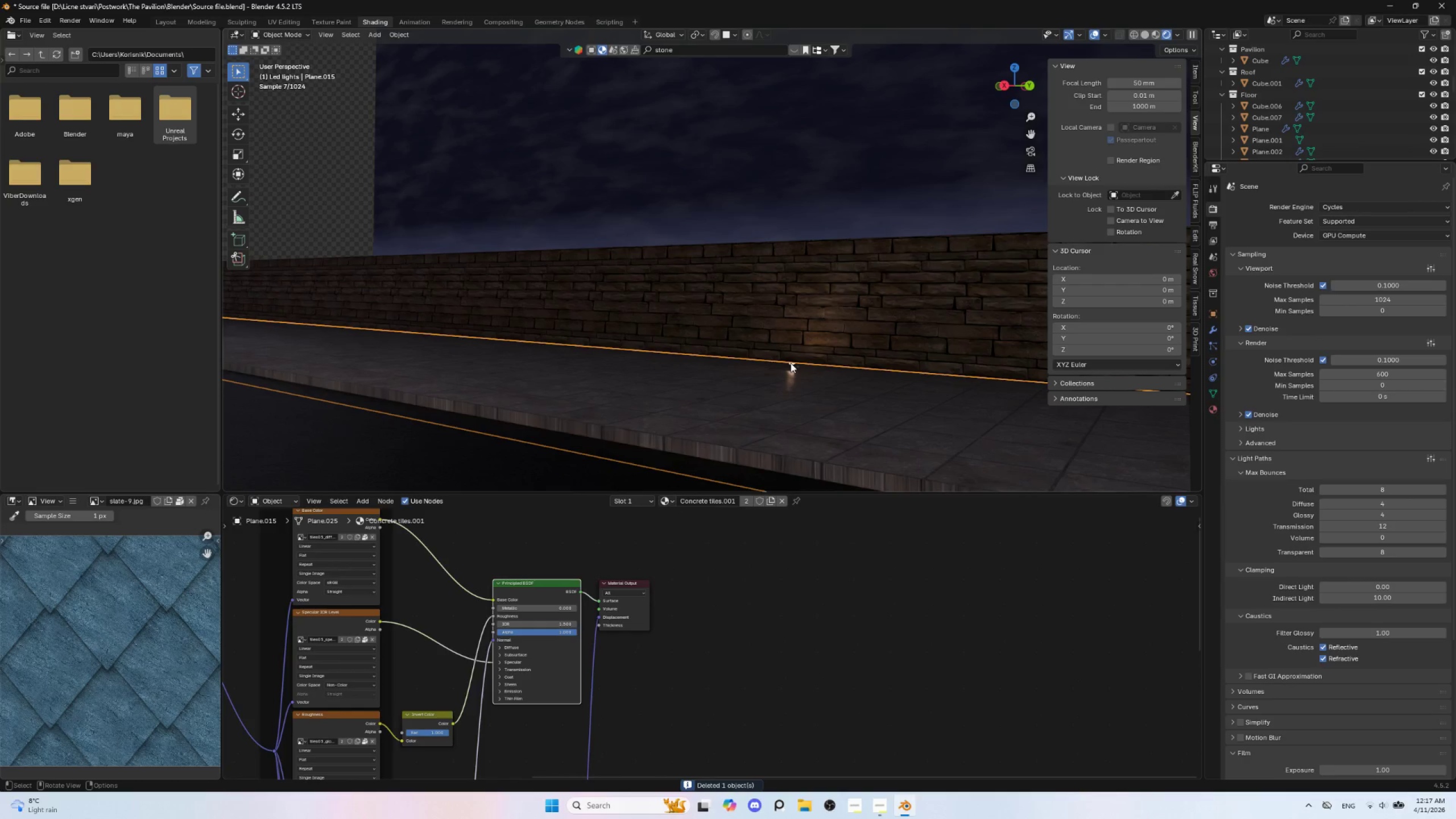 
left_click([791, 363])
 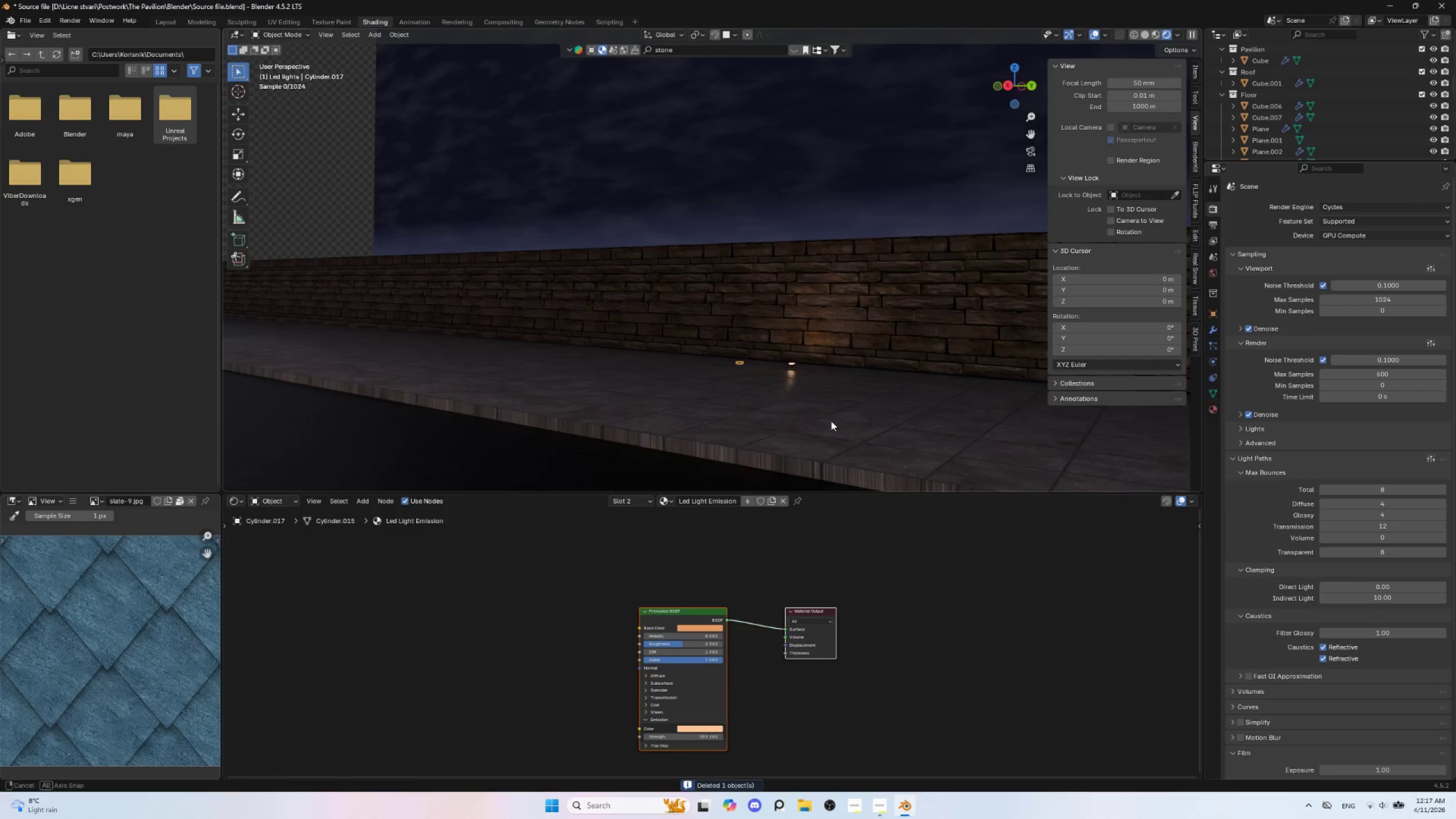 
hold_key(key=AltLeft, duration=0.5)
 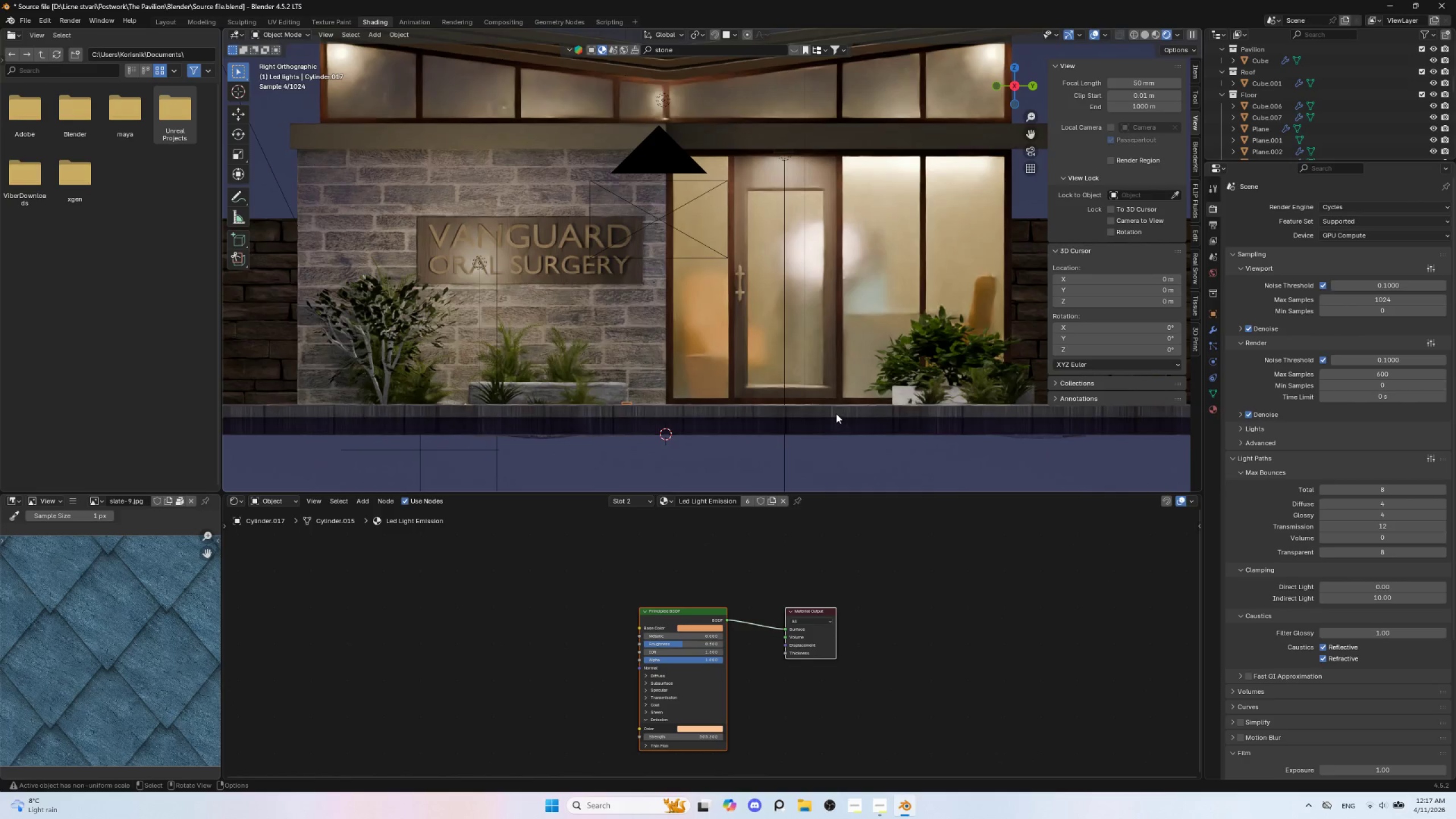 
key(Insert)
 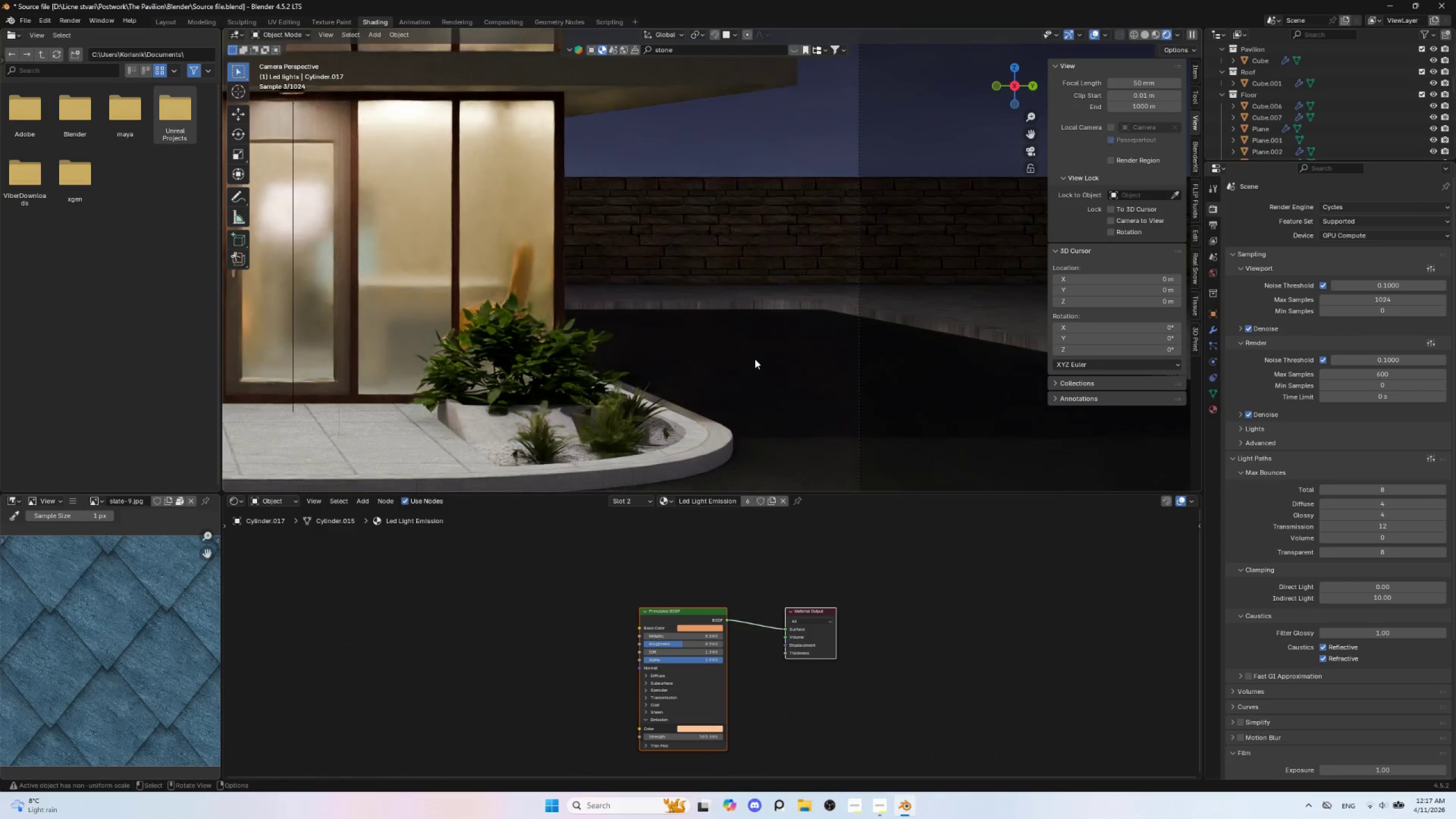 
scroll: coordinate [755, 359], scroll_direction: down, amount: 3.0
 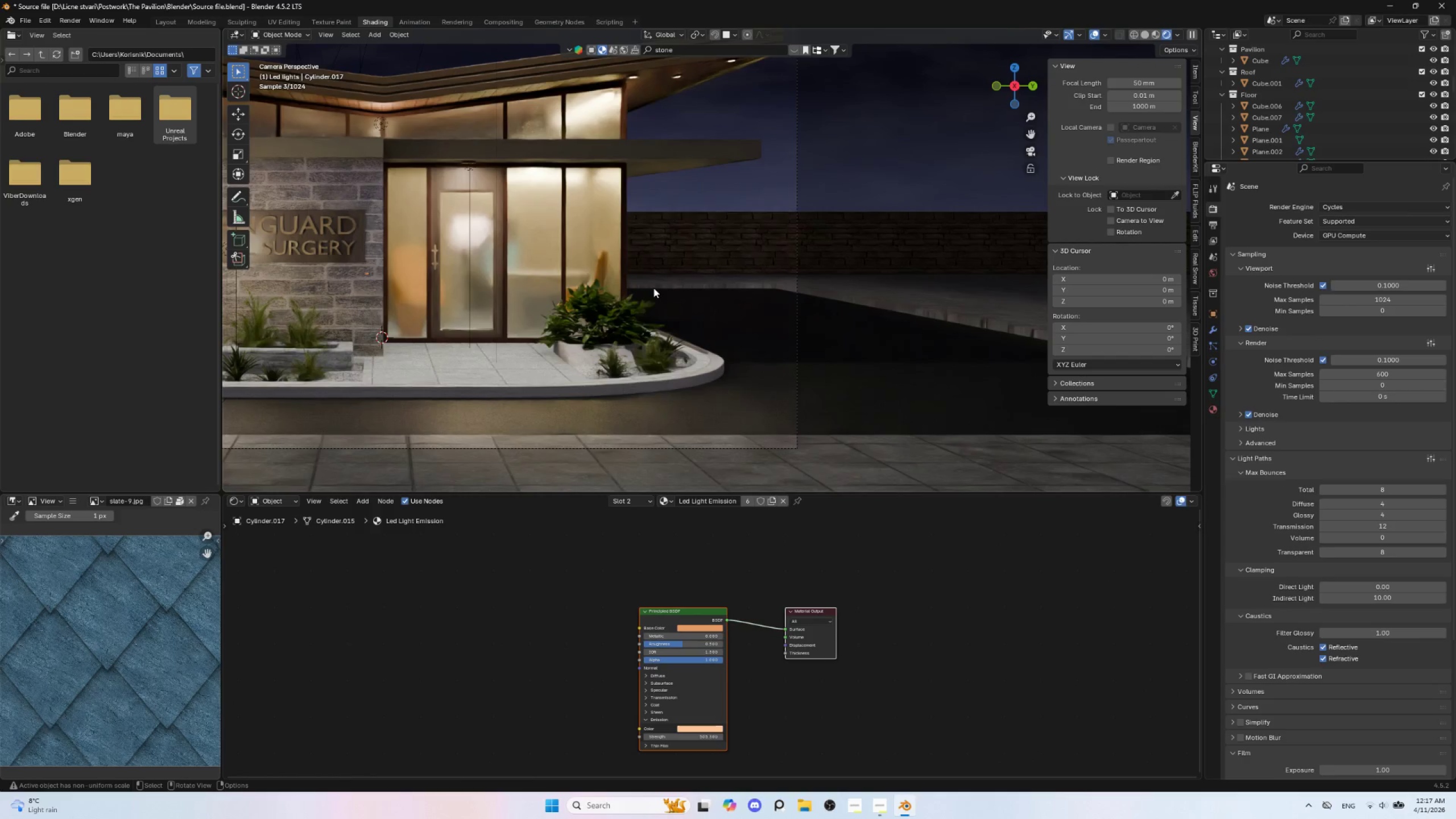 
type(gyx)
key(Escape)
type(gy)
 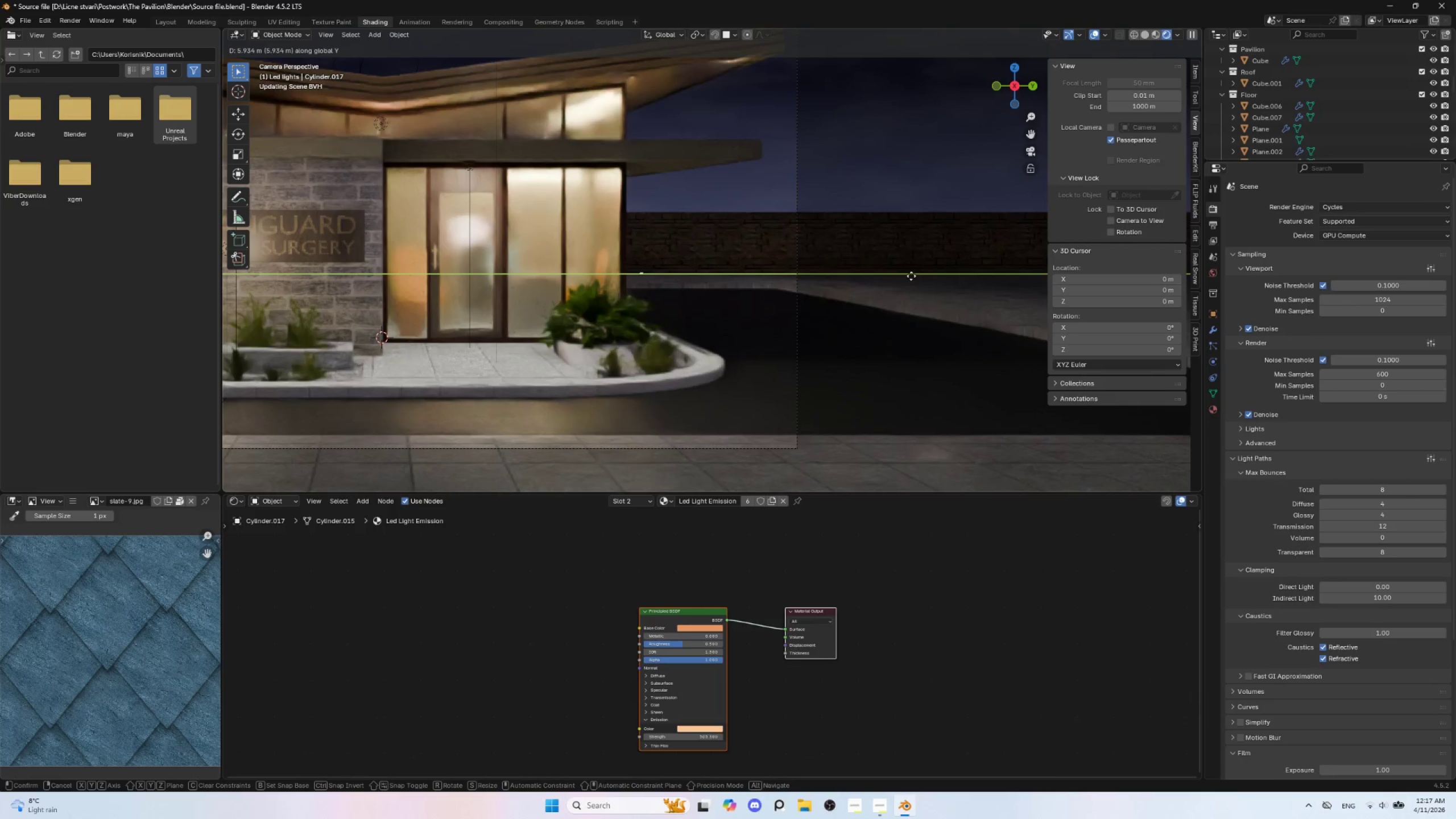 
left_click([917, 274])
 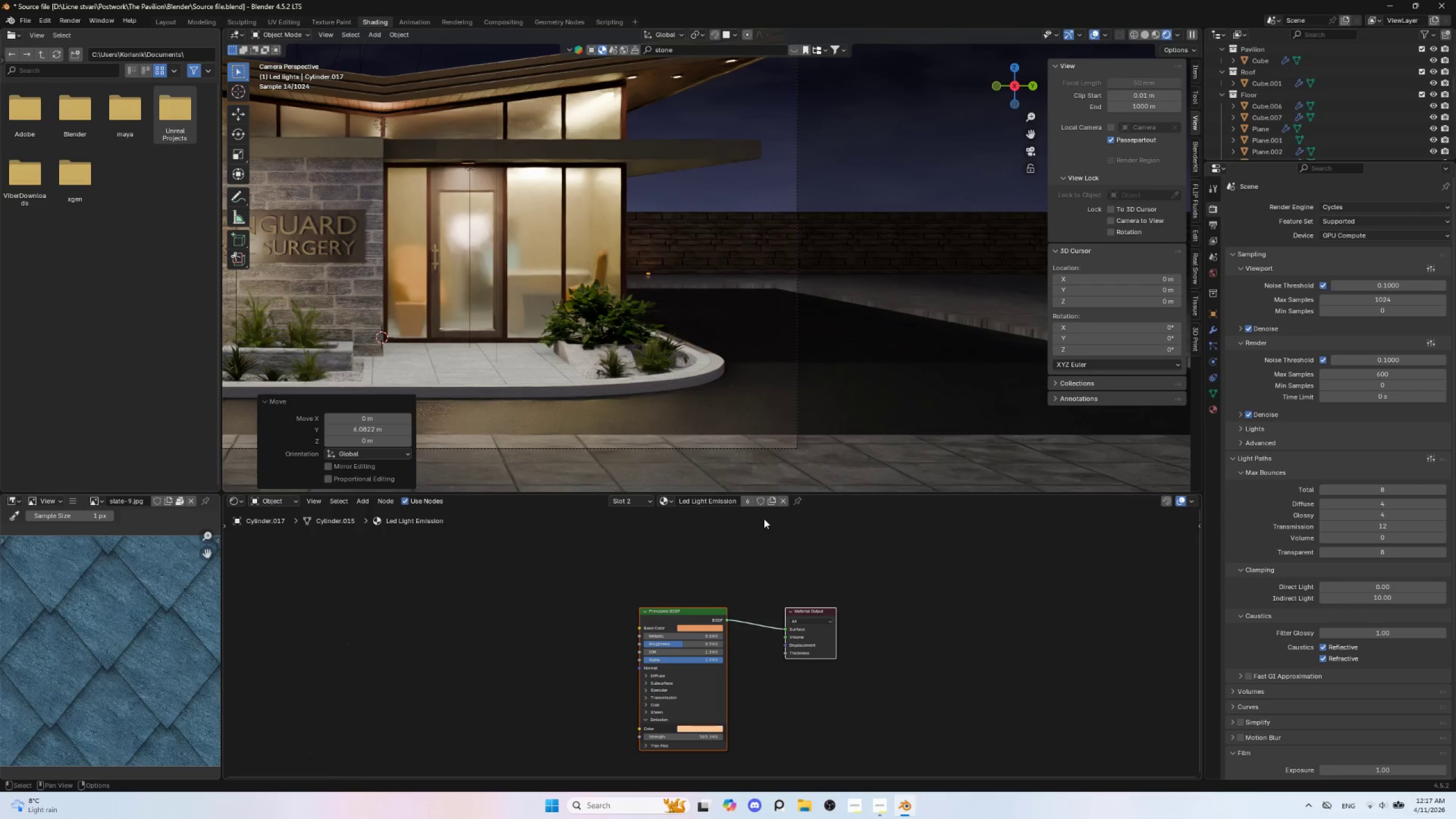 
left_click([772, 502])
 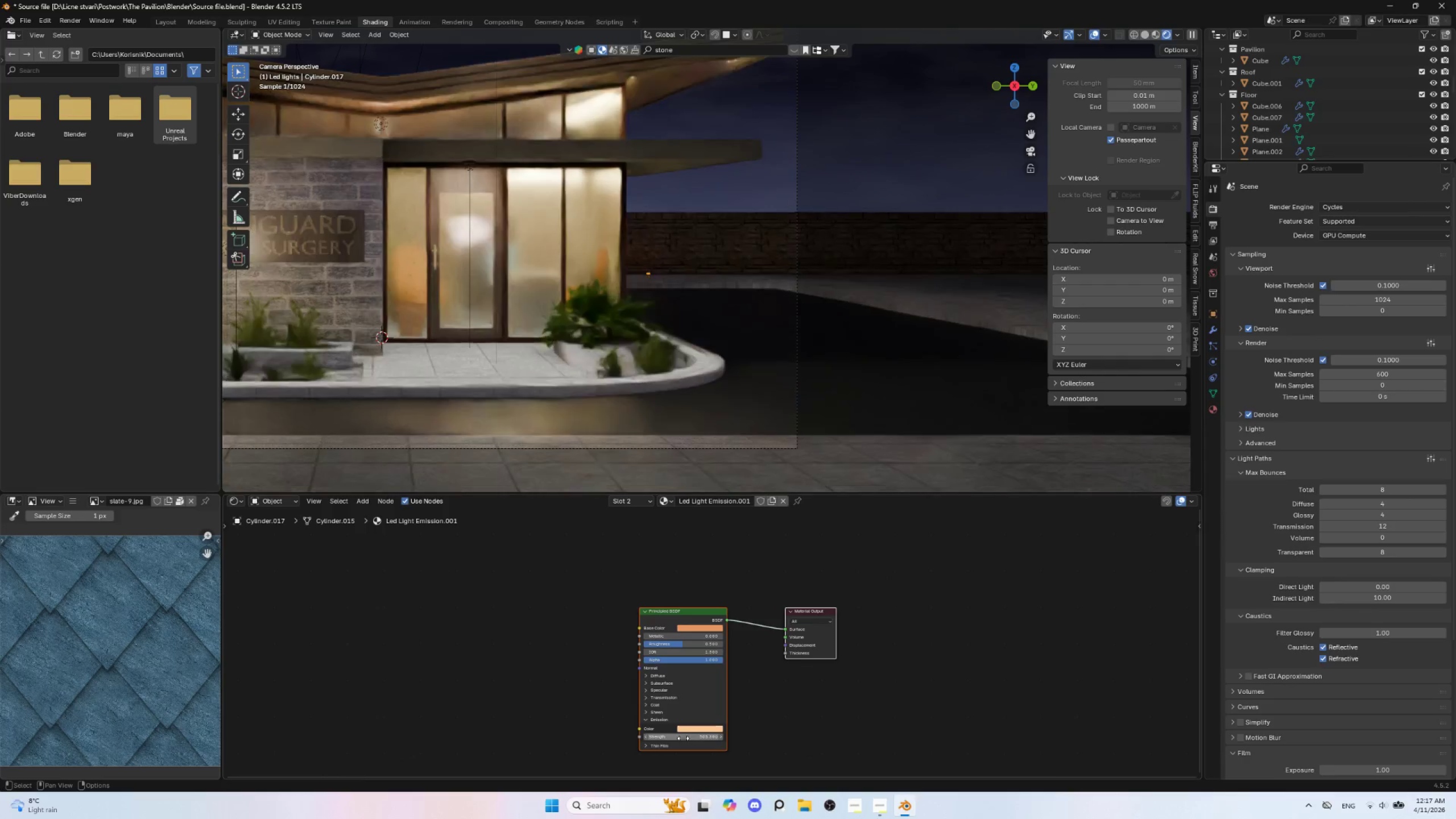 
left_click_drag(start_coordinate=[683, 738], to_coordinate=[915, 540])
 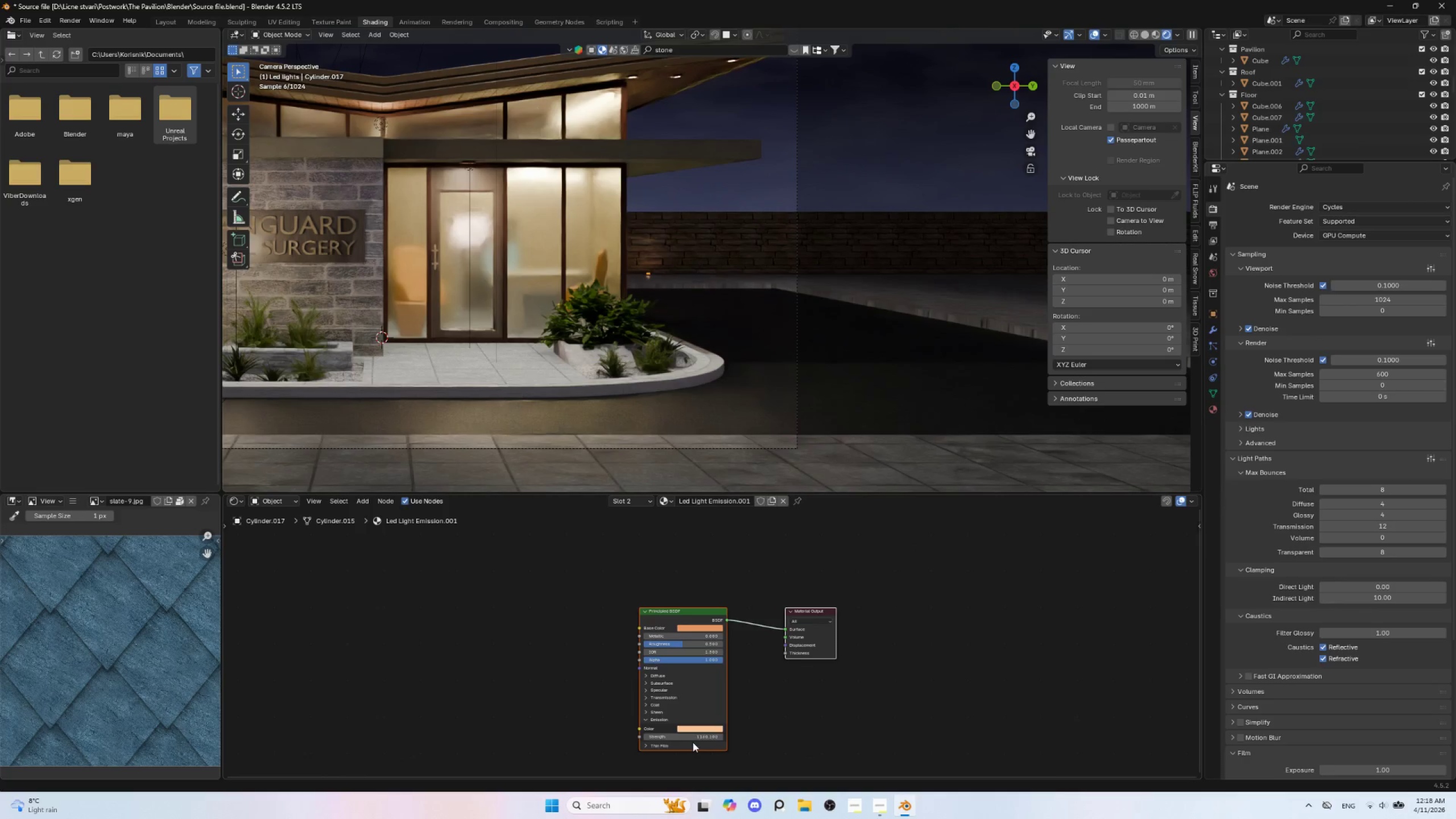 
left_click([699, 738])
 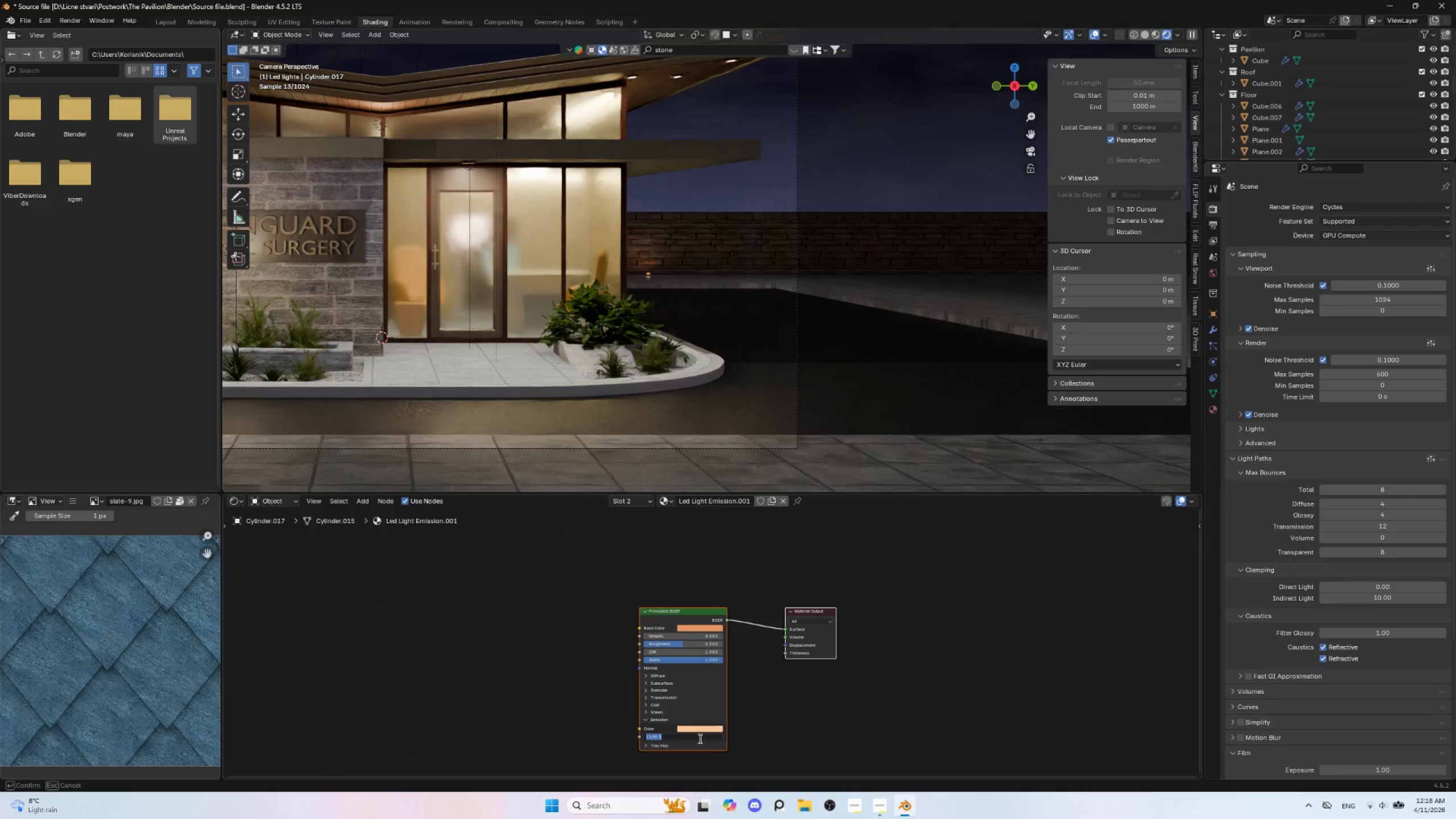 
type(10000)
 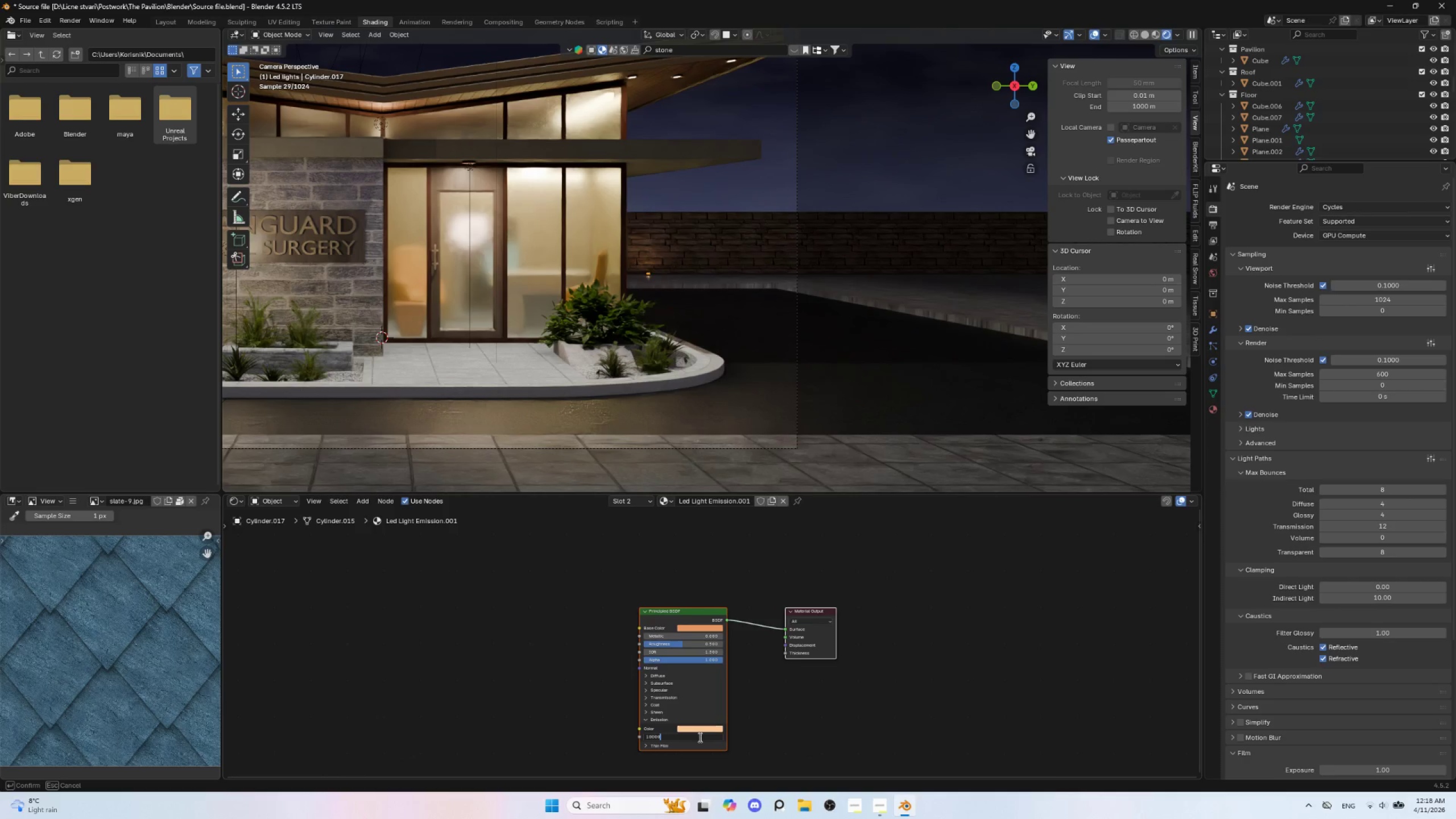 
key(Enter)
 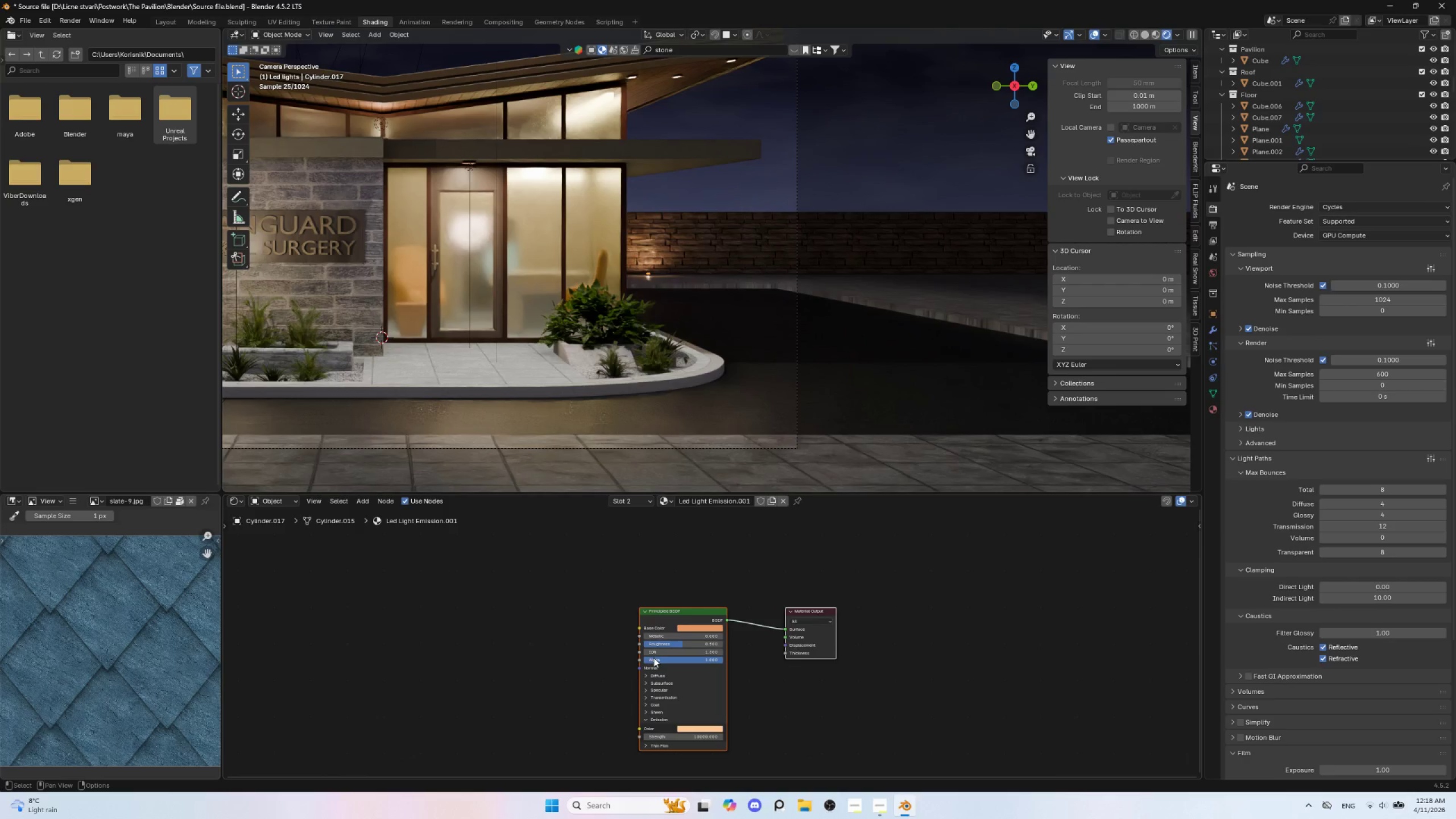 
wait(6.45)
 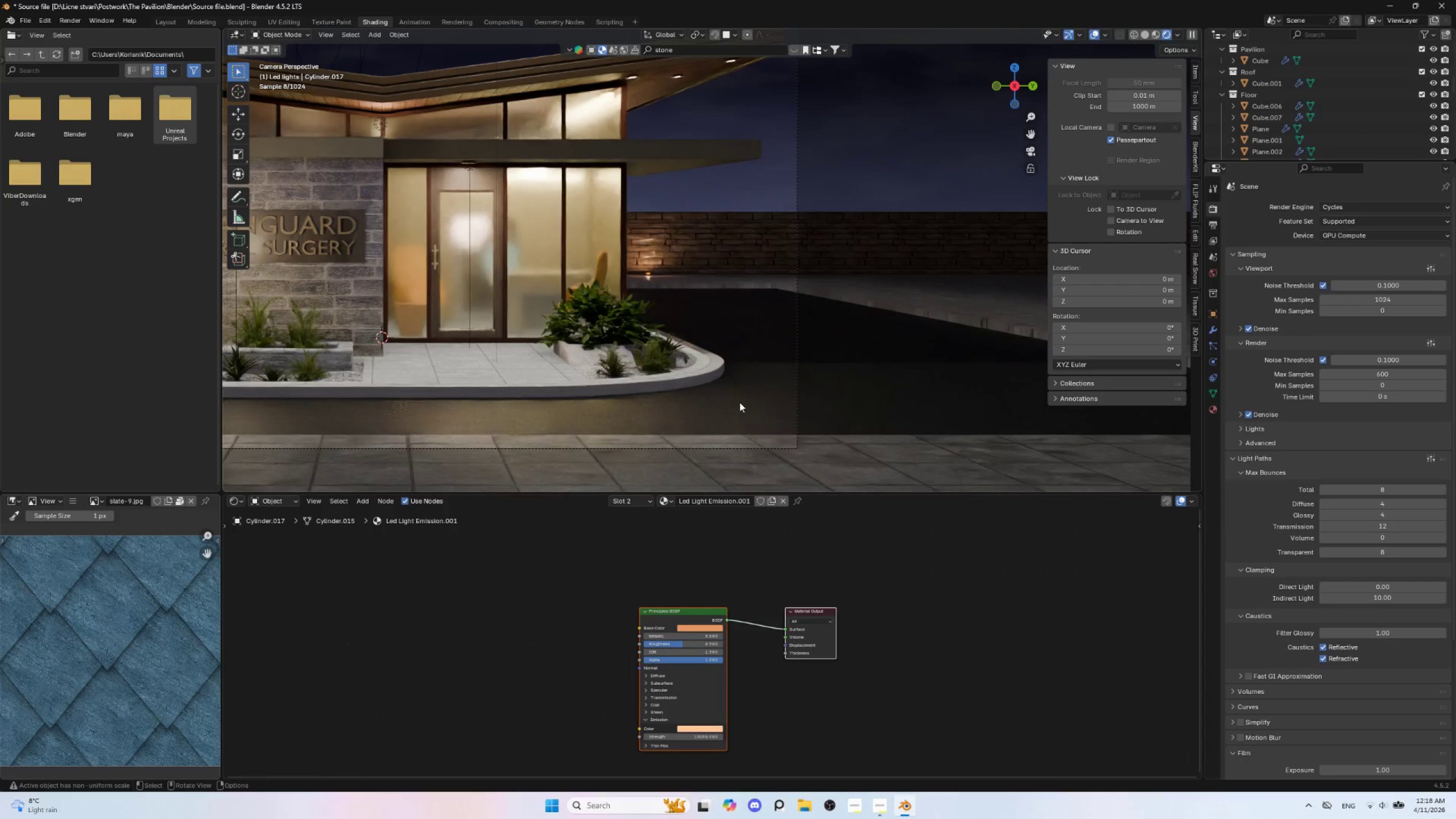 
left_click([699, 738])
 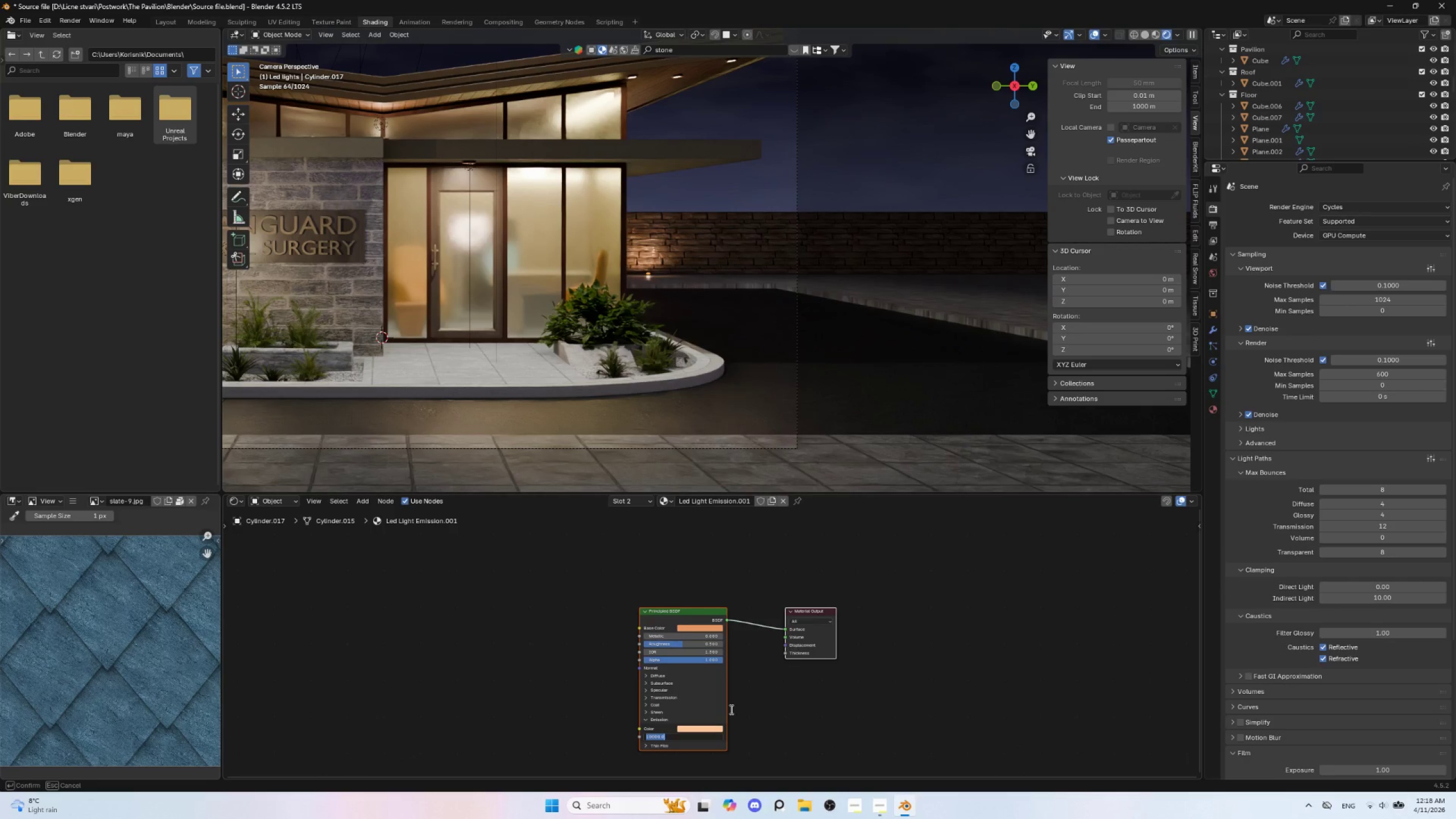 
type(5000)
 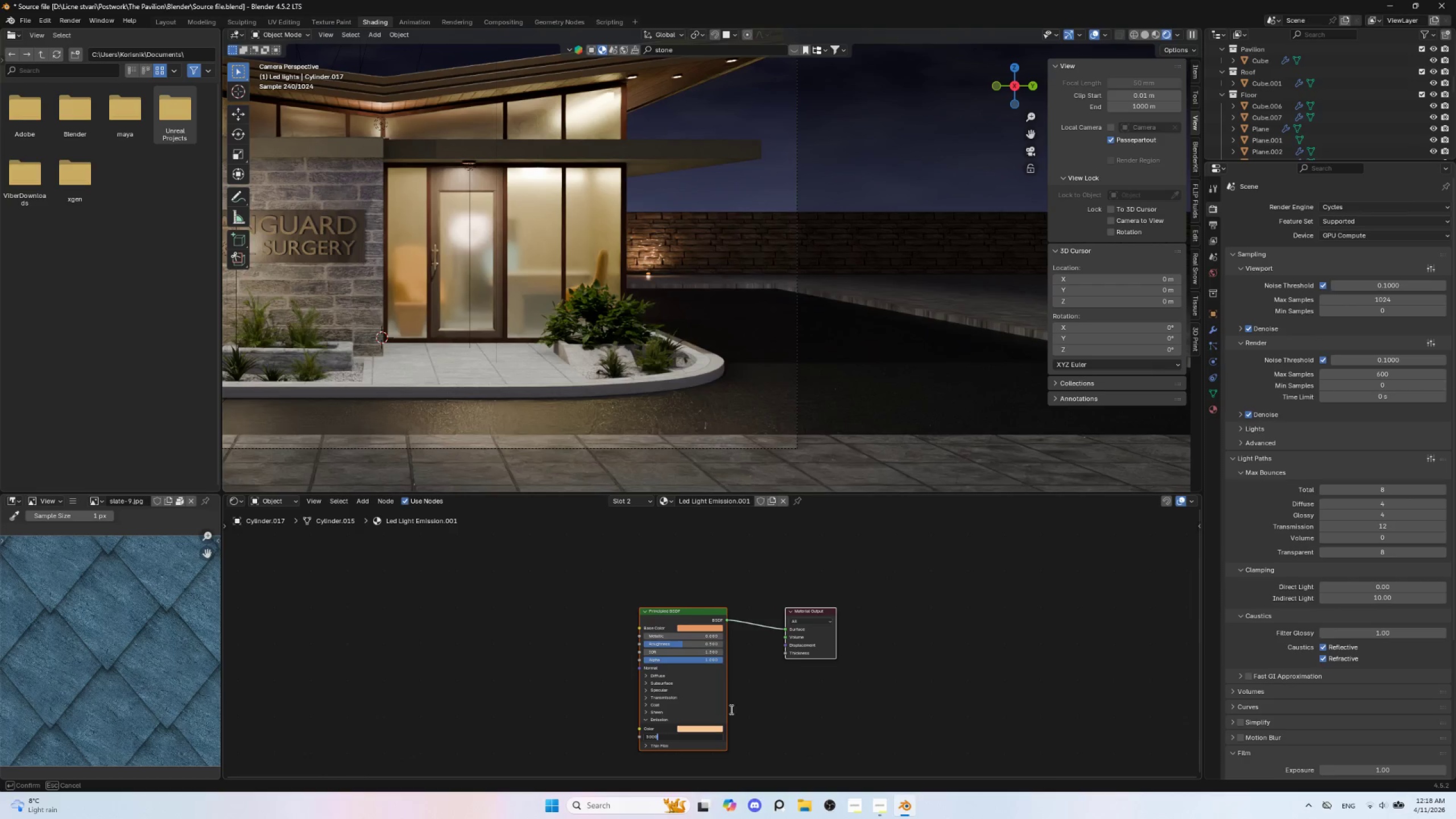 
key(Enter)
 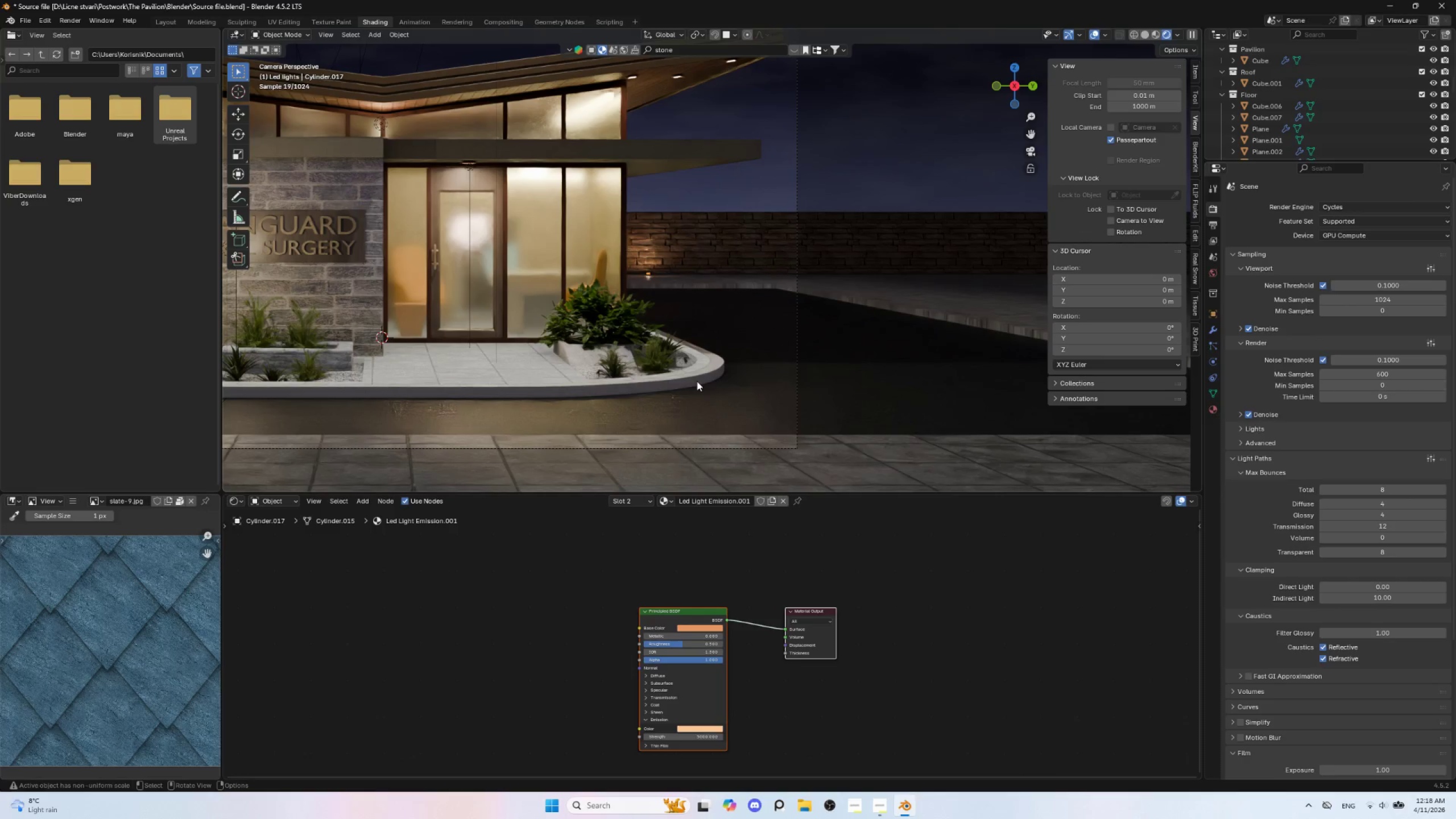 
left_click([692, 737])
 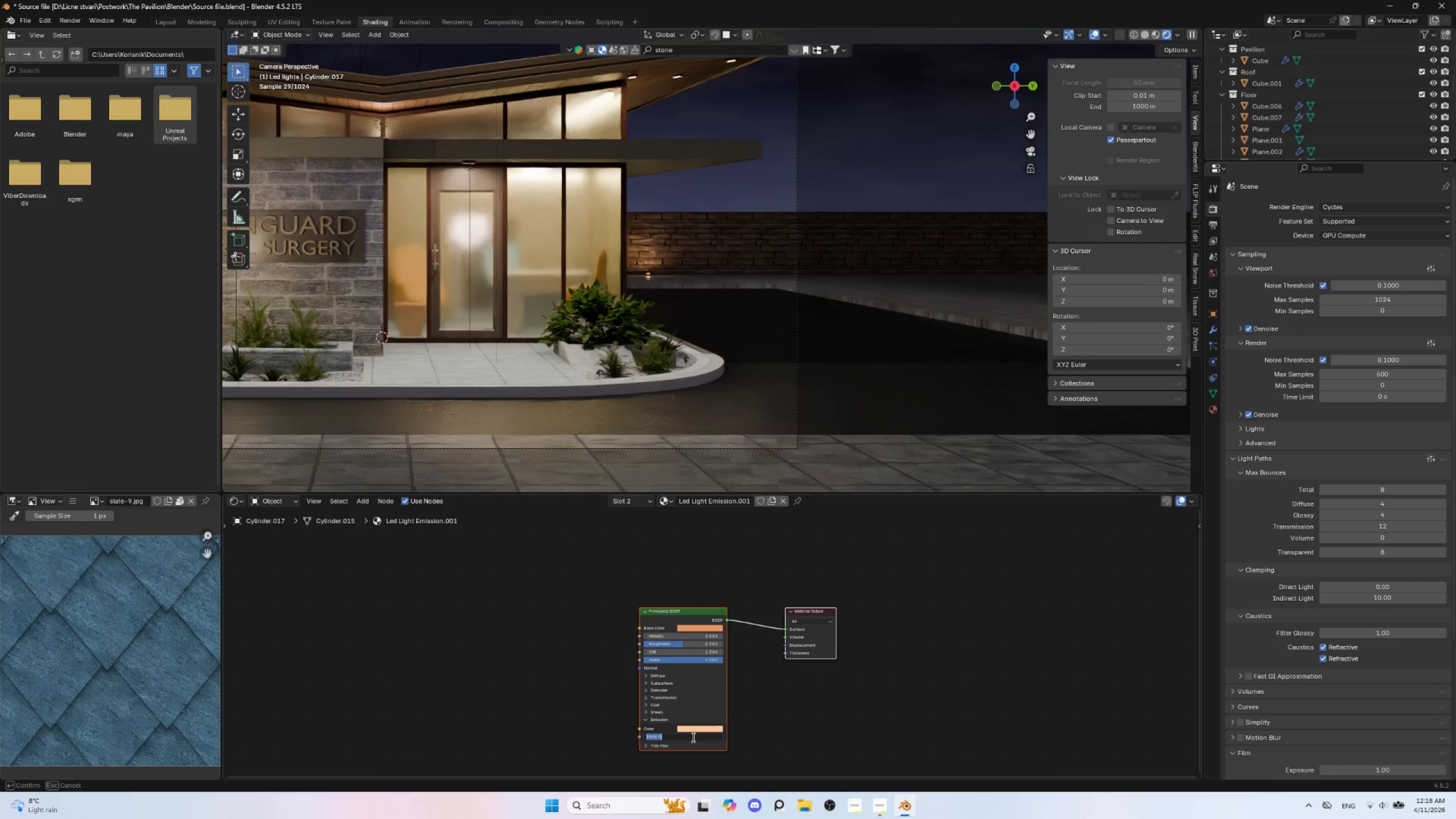 
type(3000)
 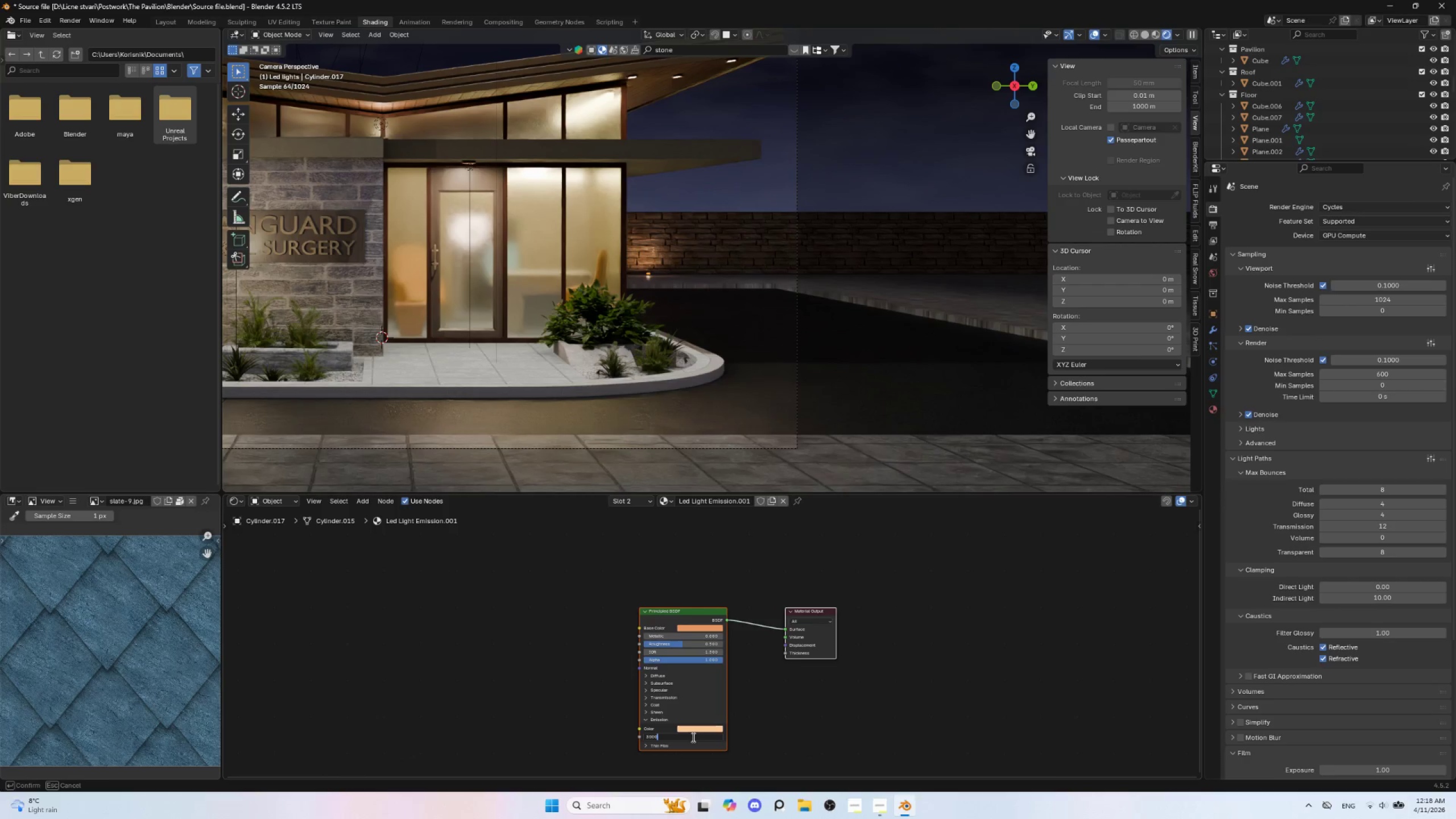 
key(Enter)
 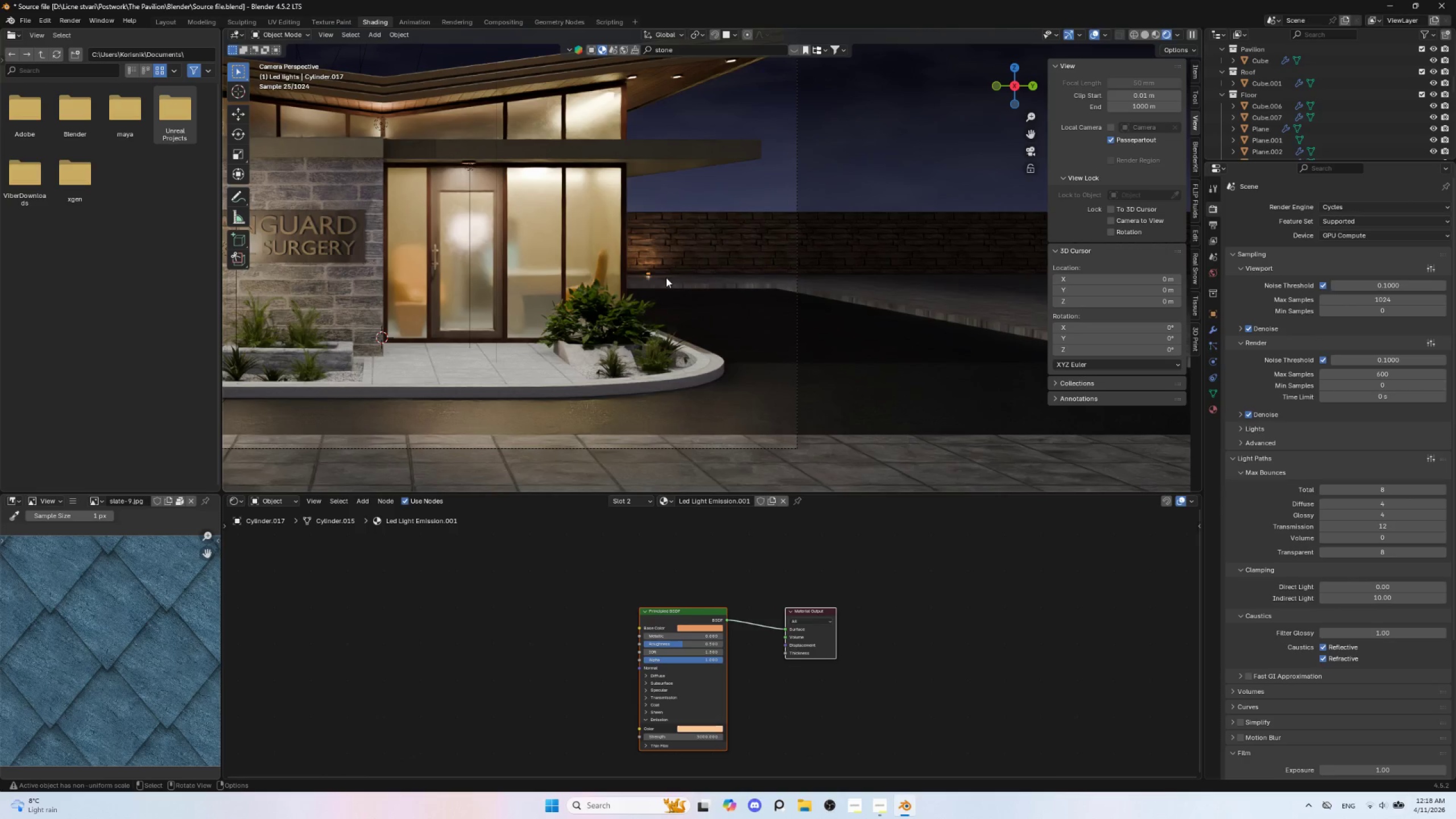 
wait(6.56)
 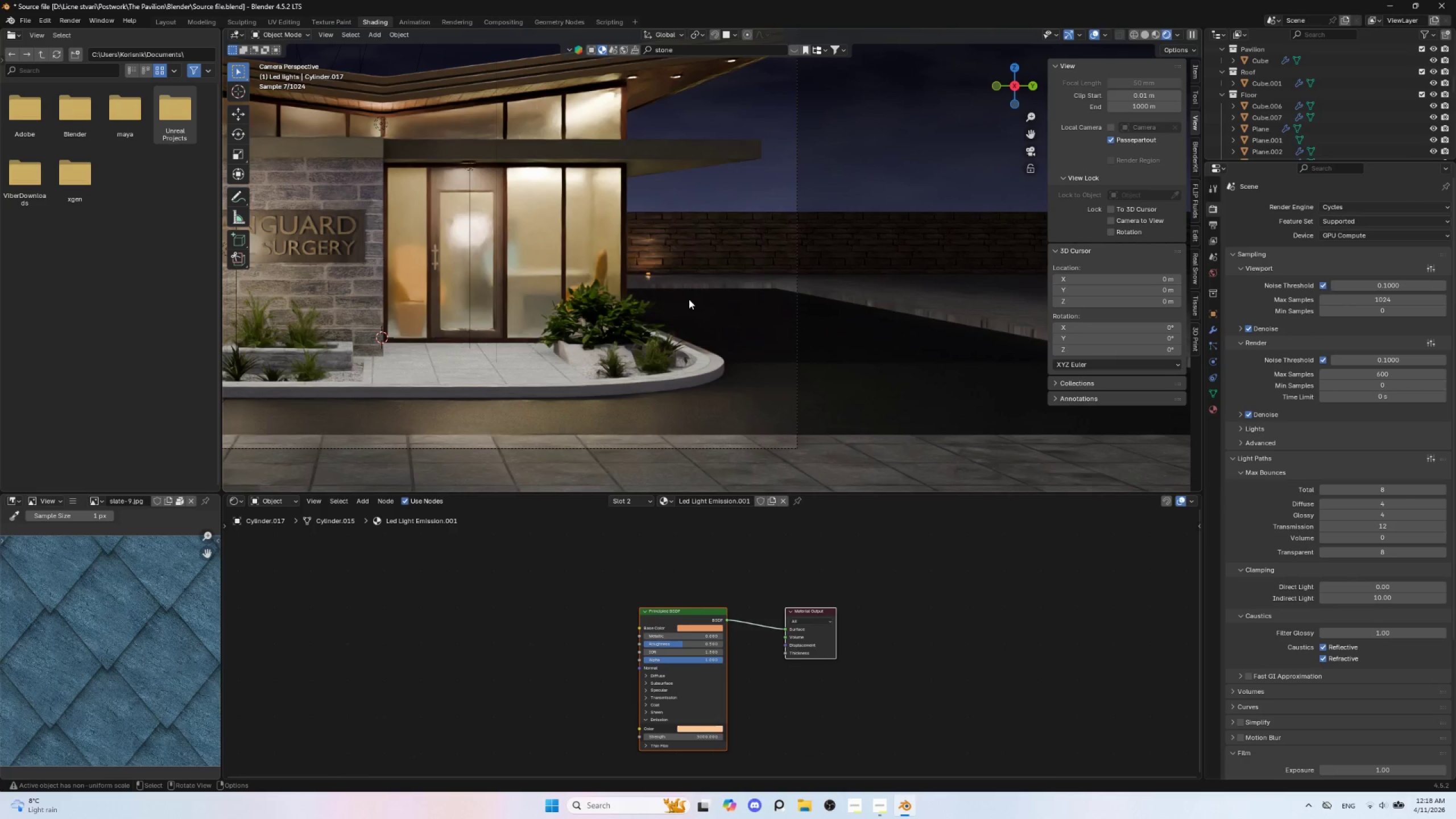 
key(Alt+D)
 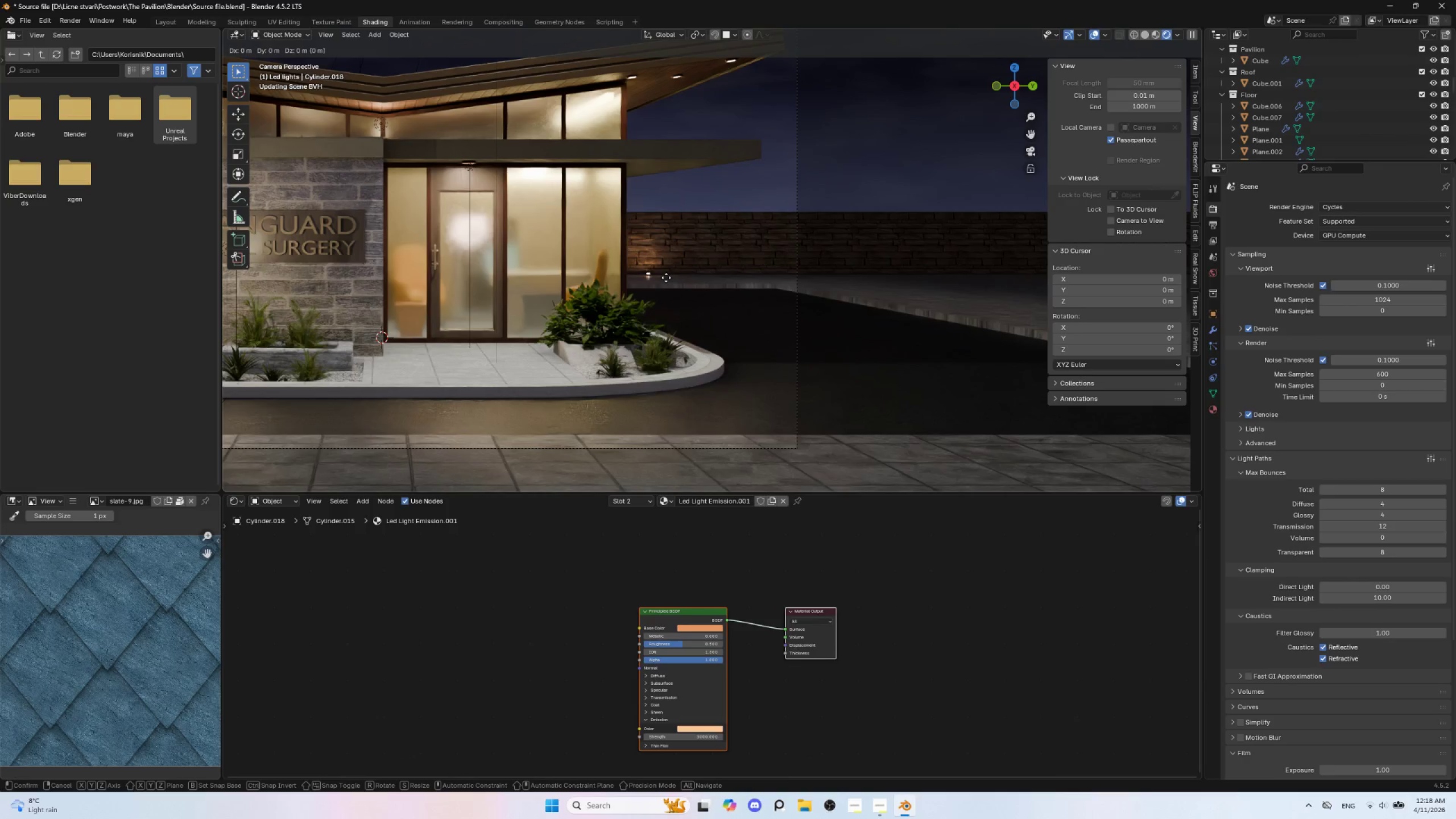 
key(X)
 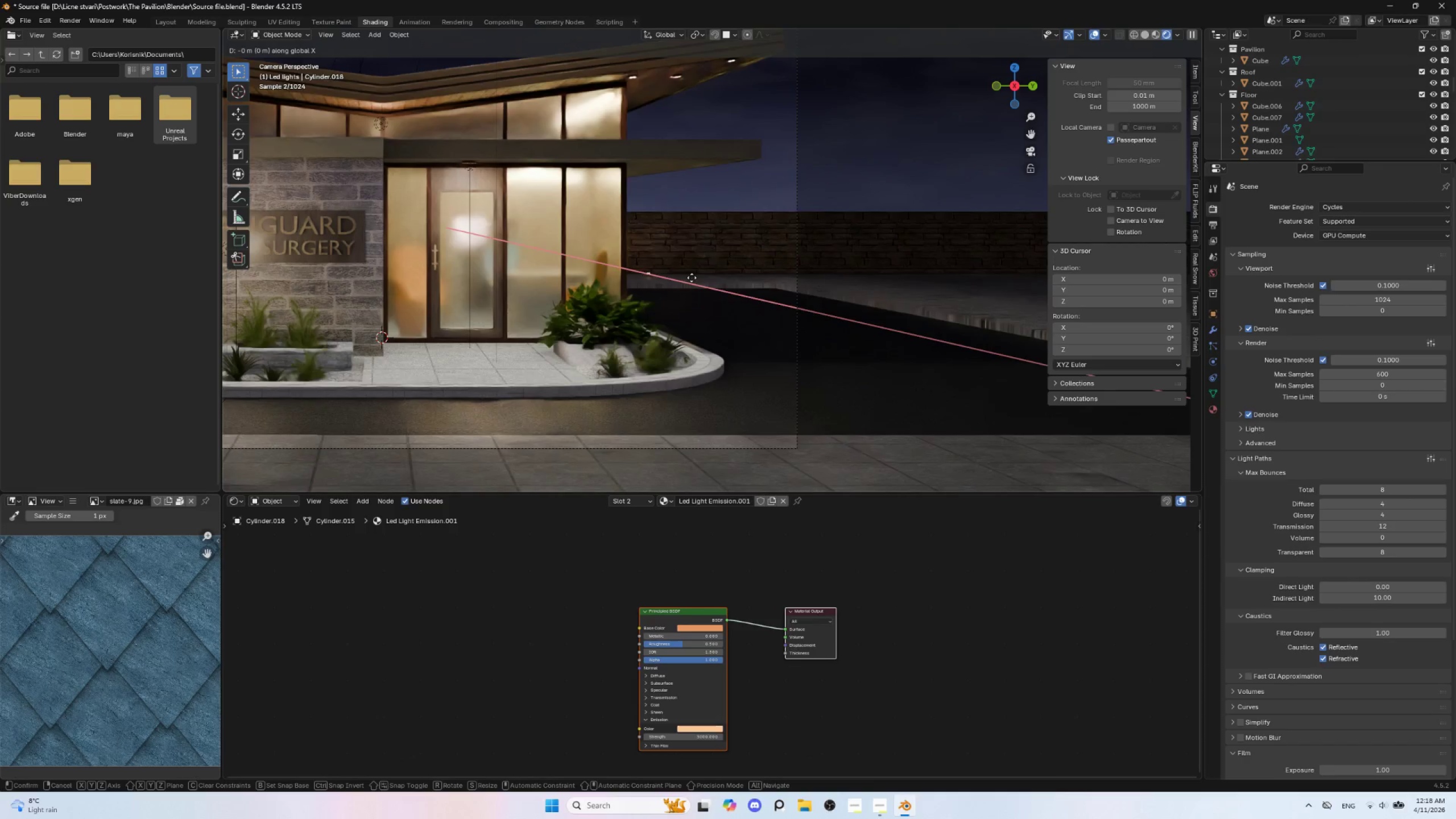 
key(Y)
 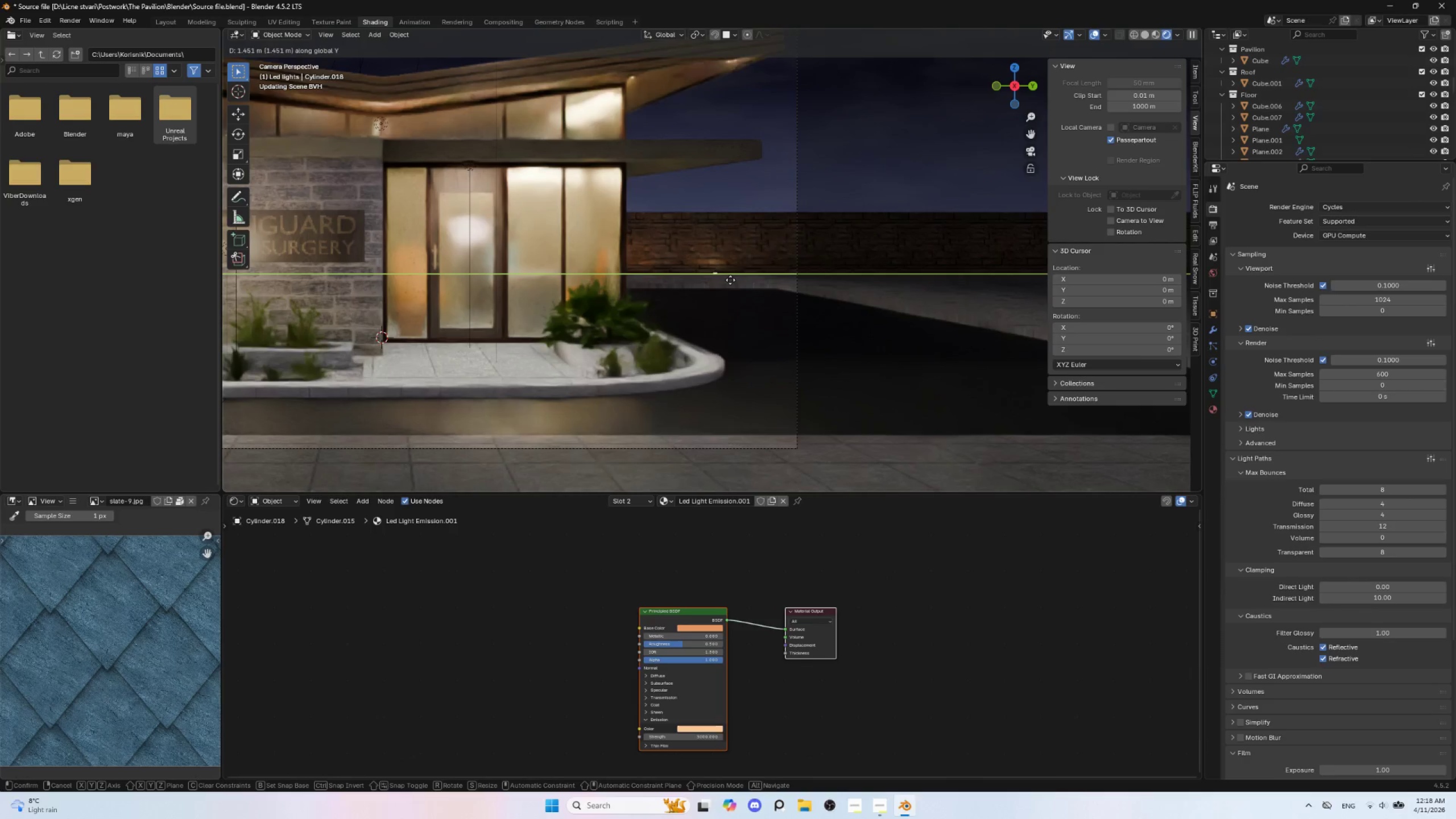 
wait(6.12)
 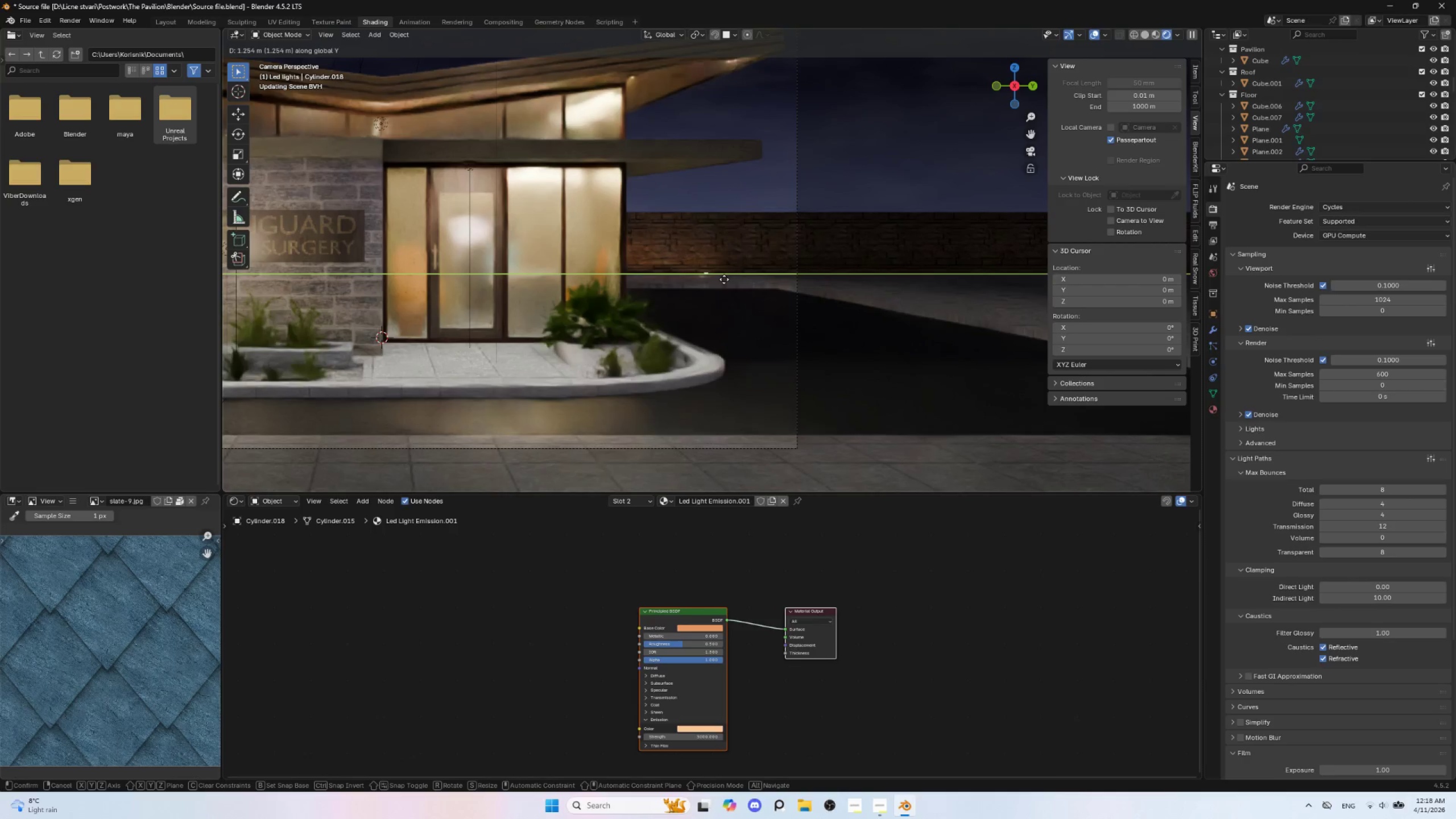 
left_click([711, 280])
 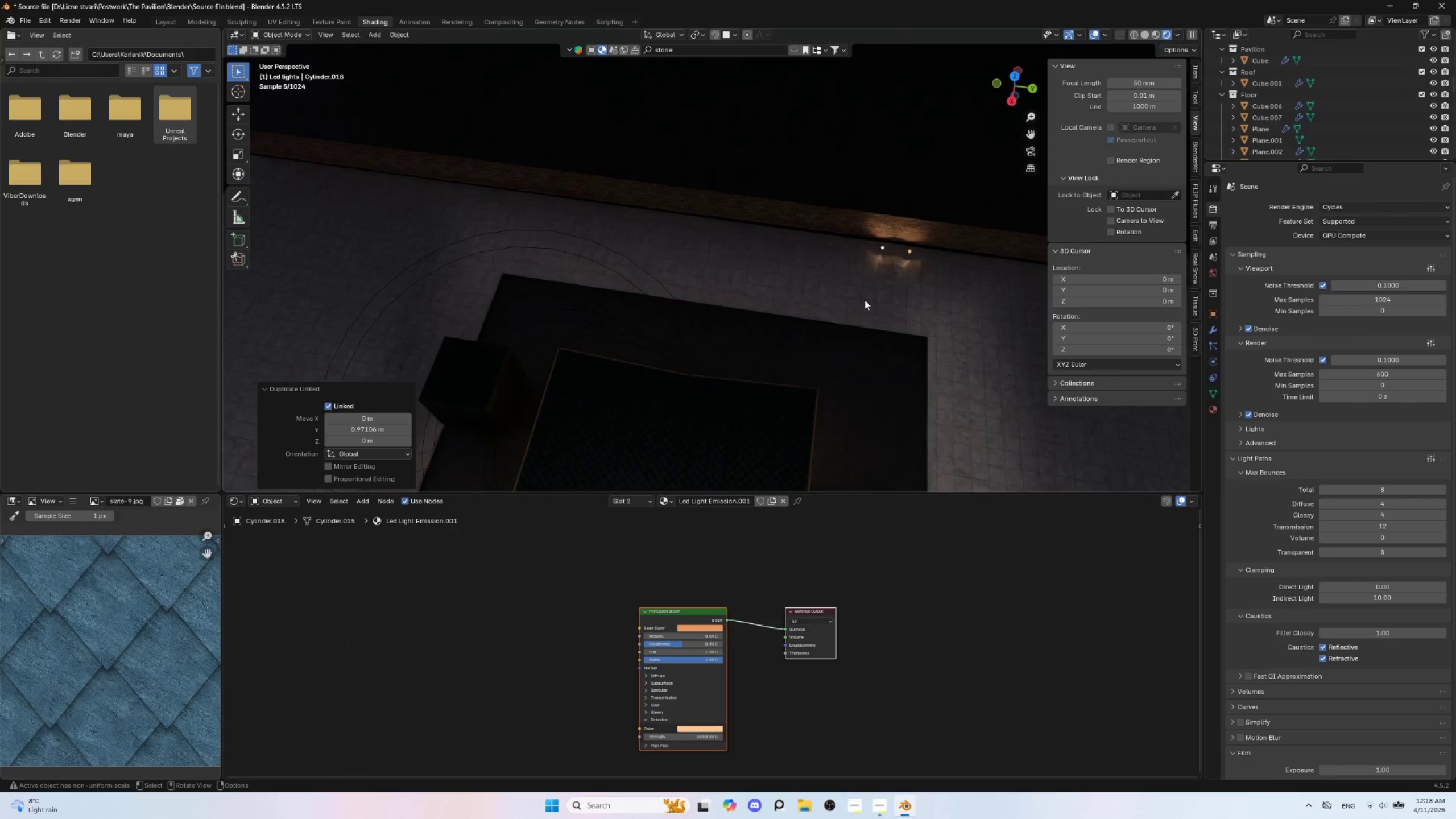 
left_click([882, 248])
 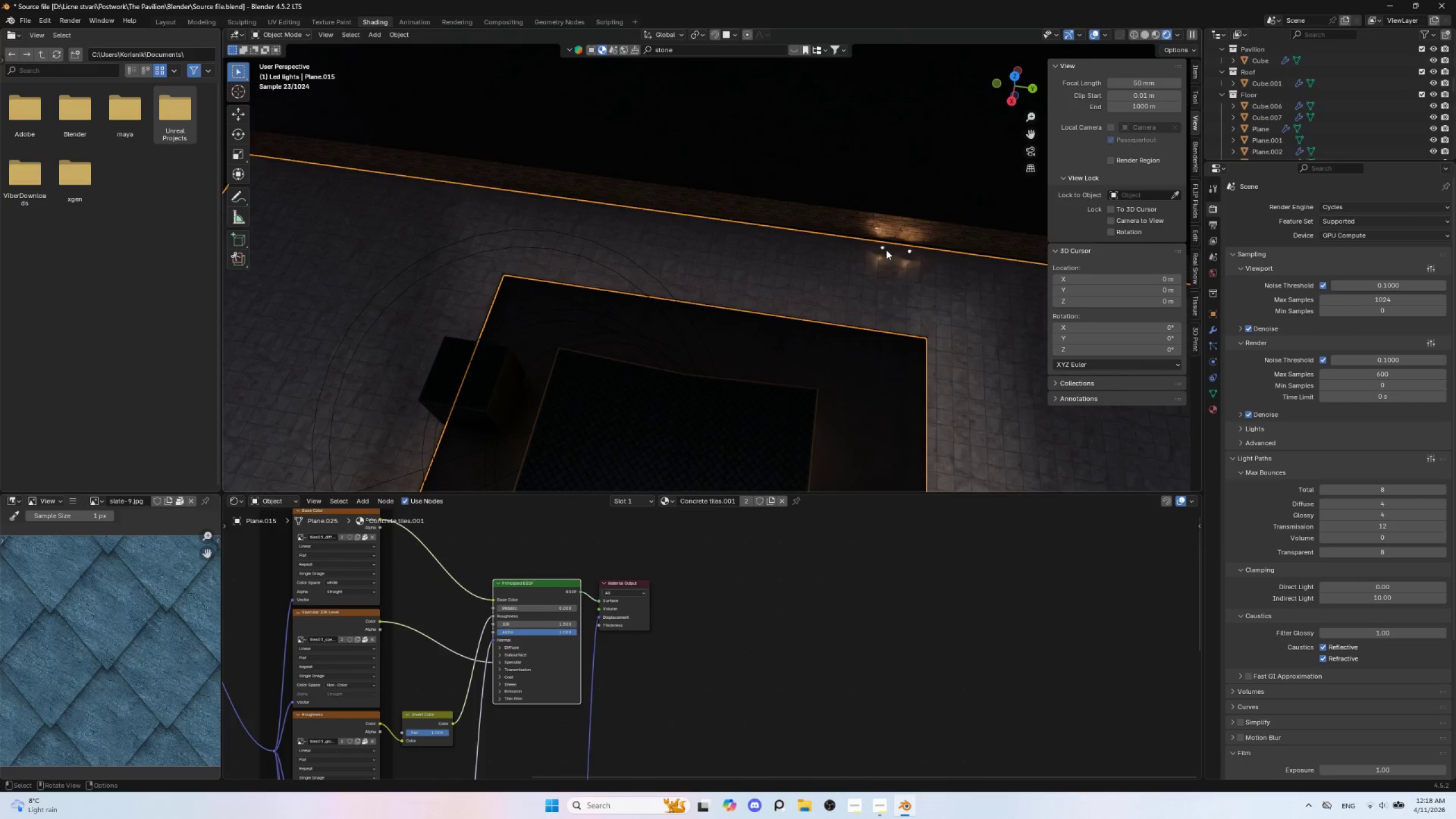 
left_click([883, 249])
 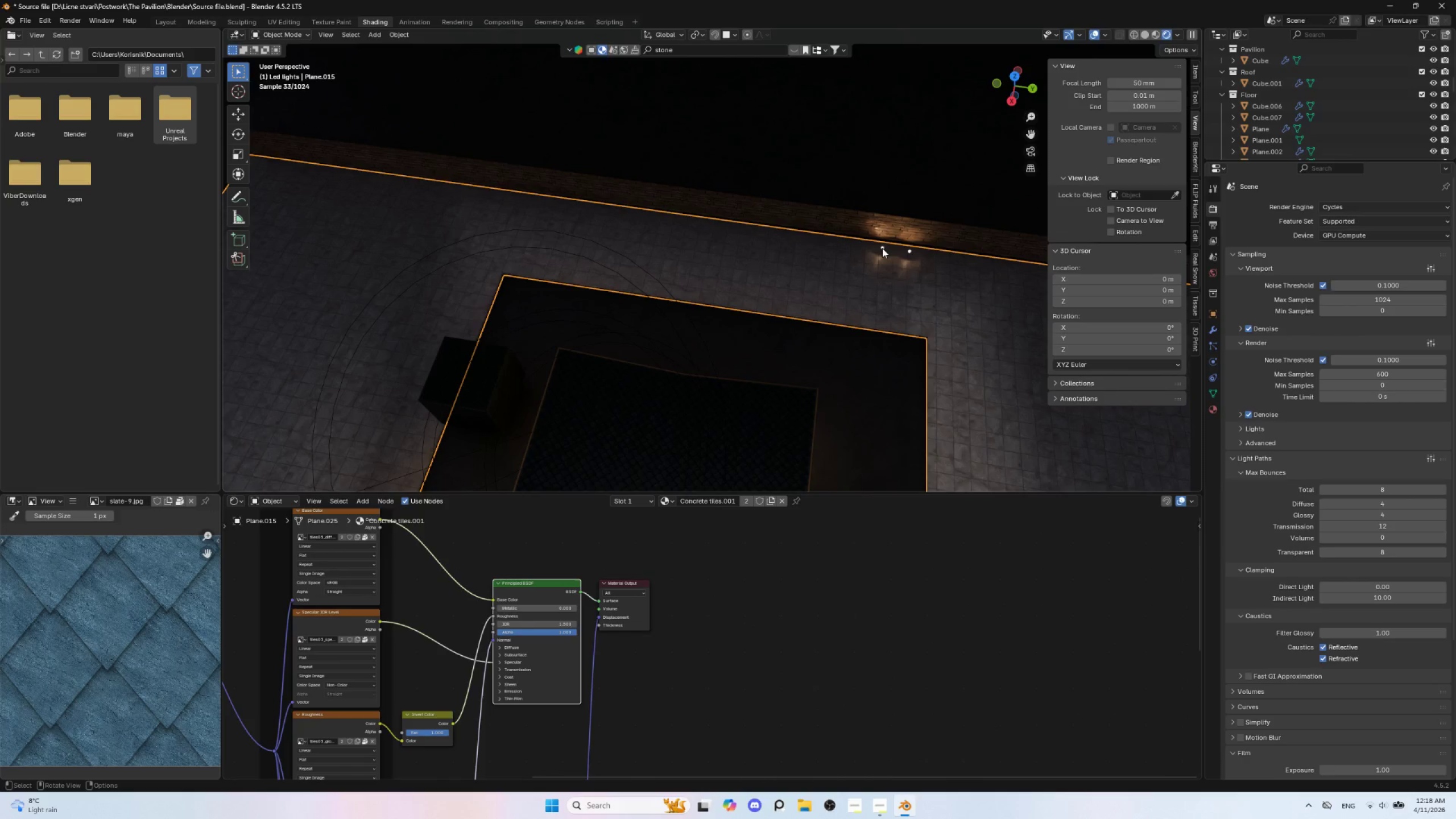 
left_click([882, 248])
 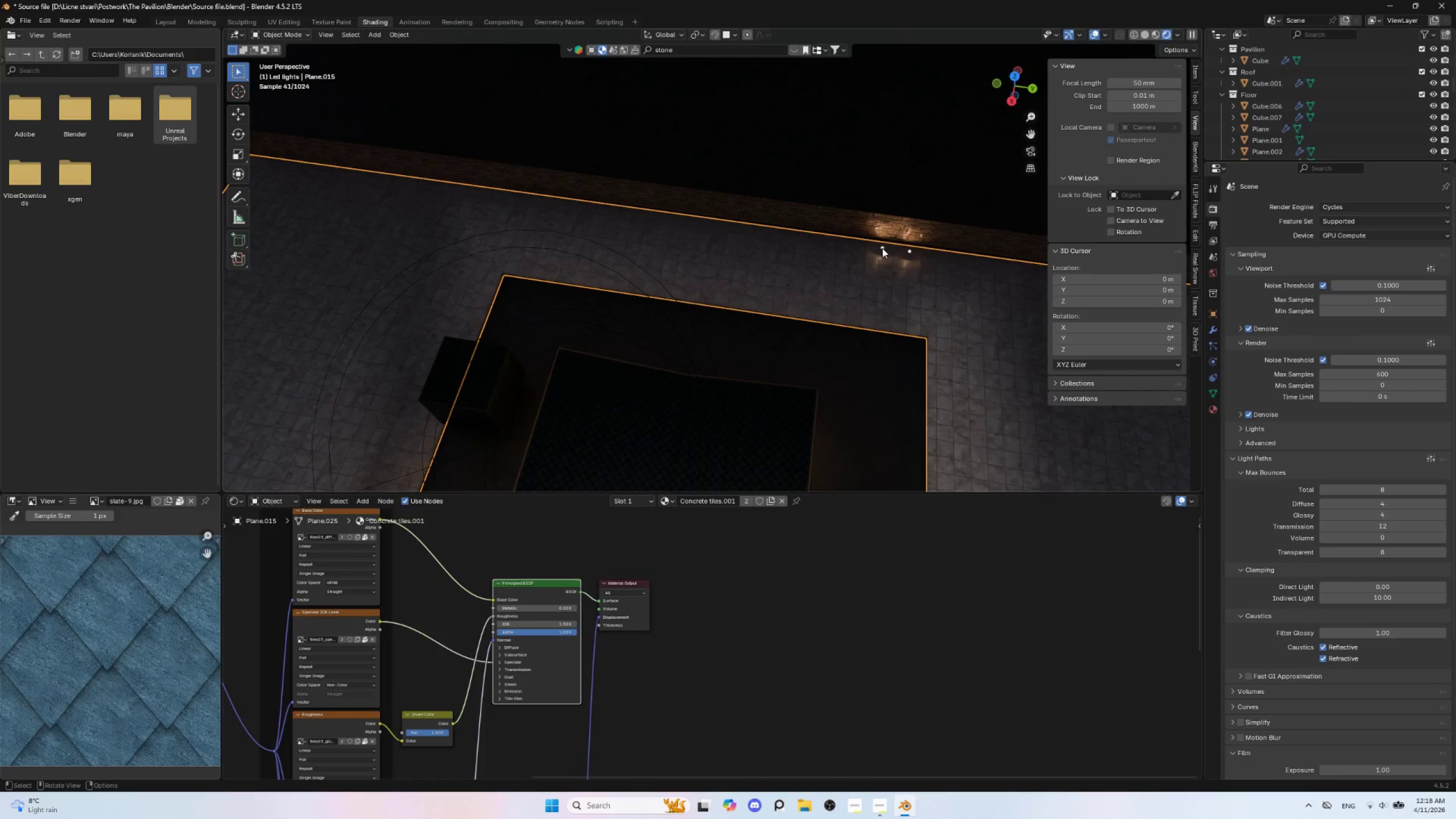 
left_click([882, 248])
 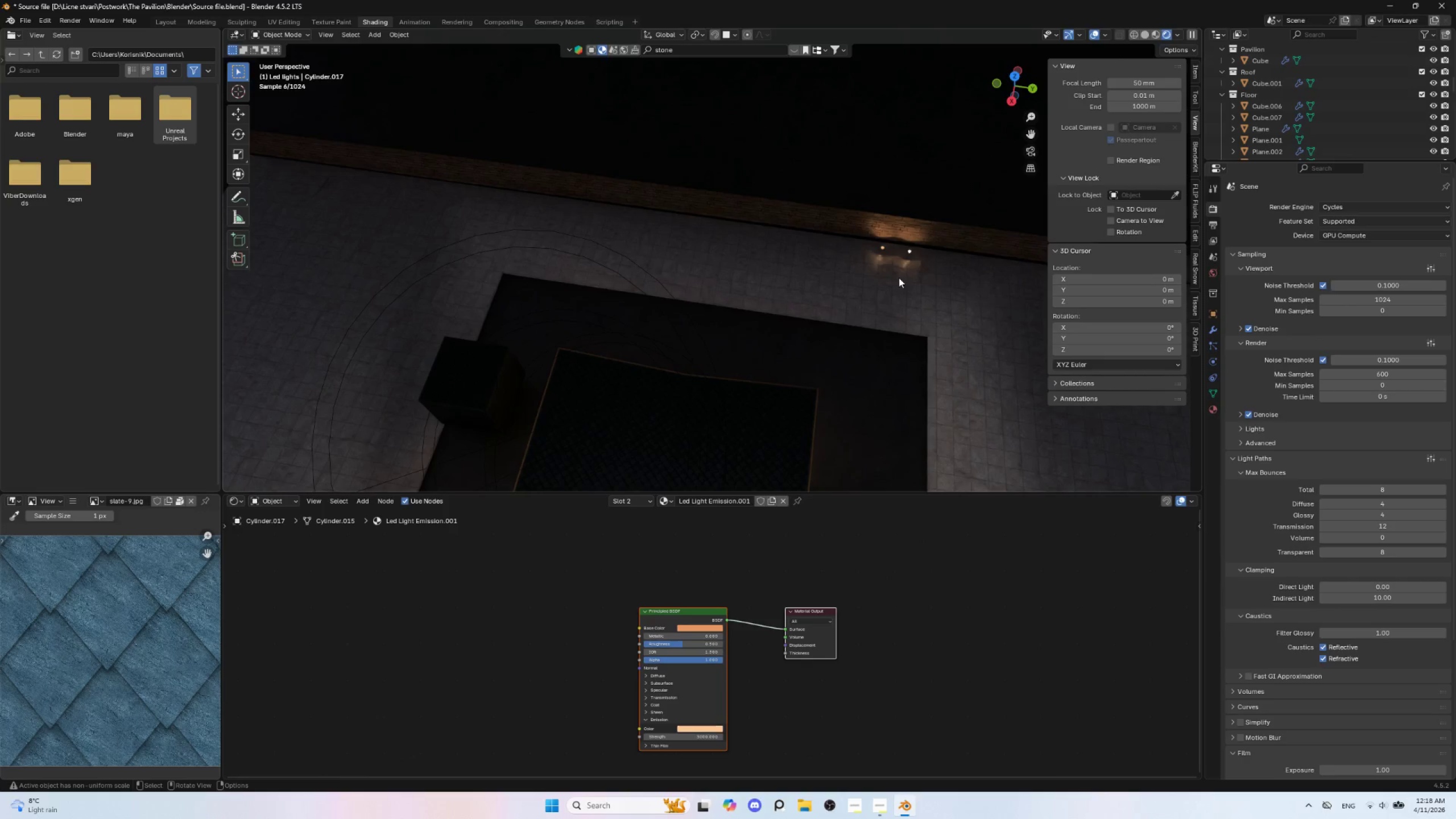 
key(Alt+D)
 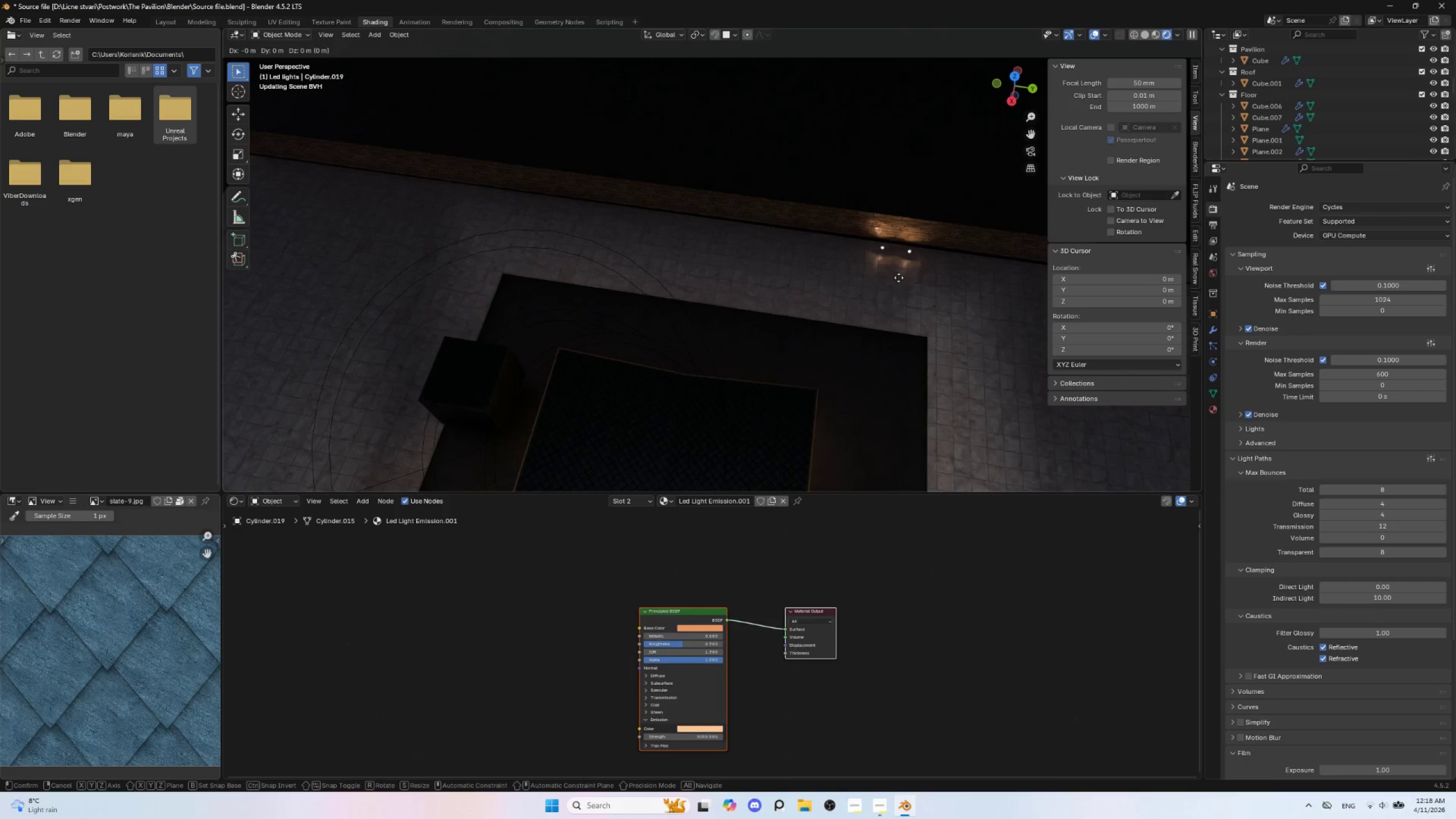 
key(Y)
 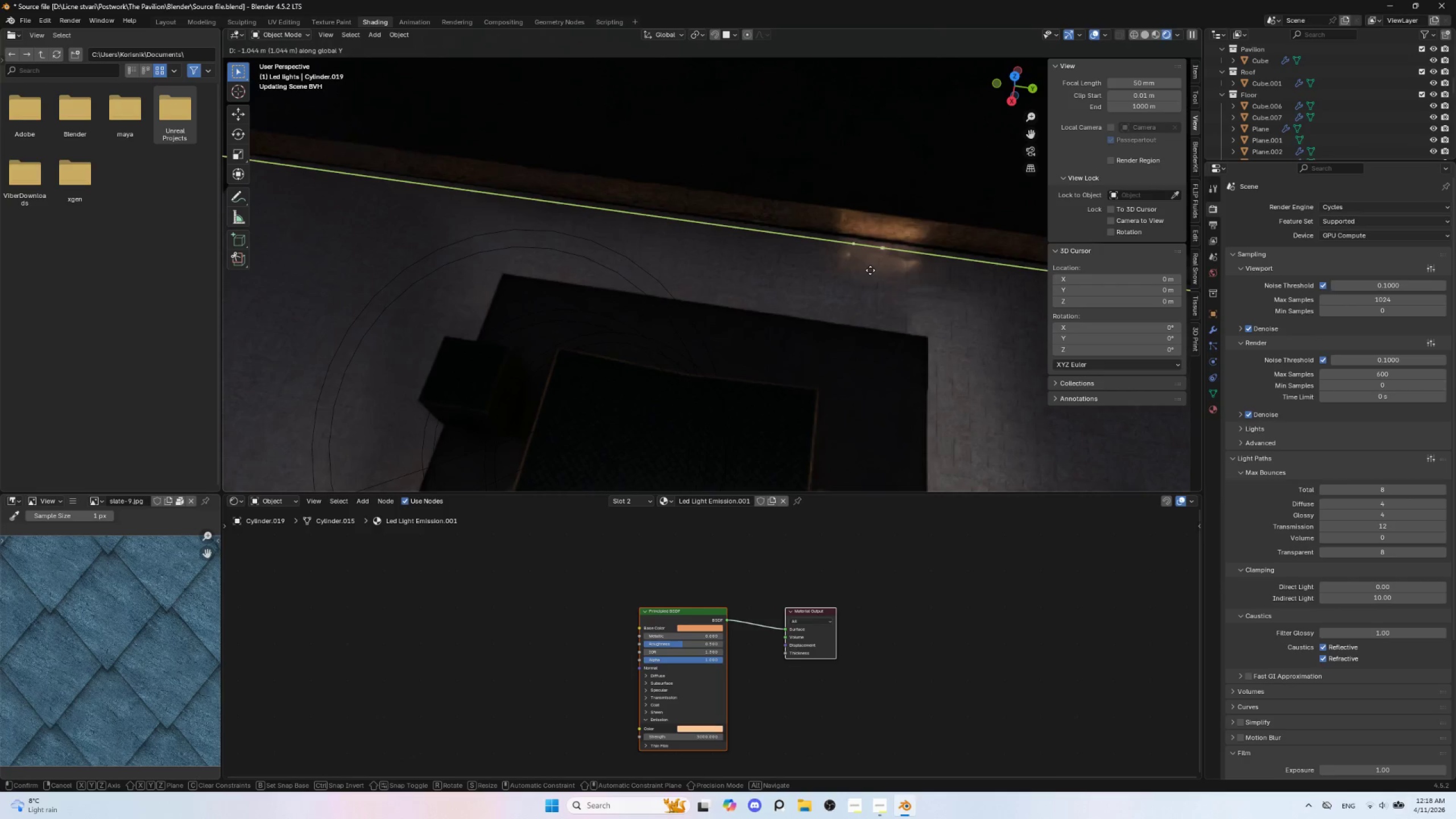 
left_click([870, 270])
 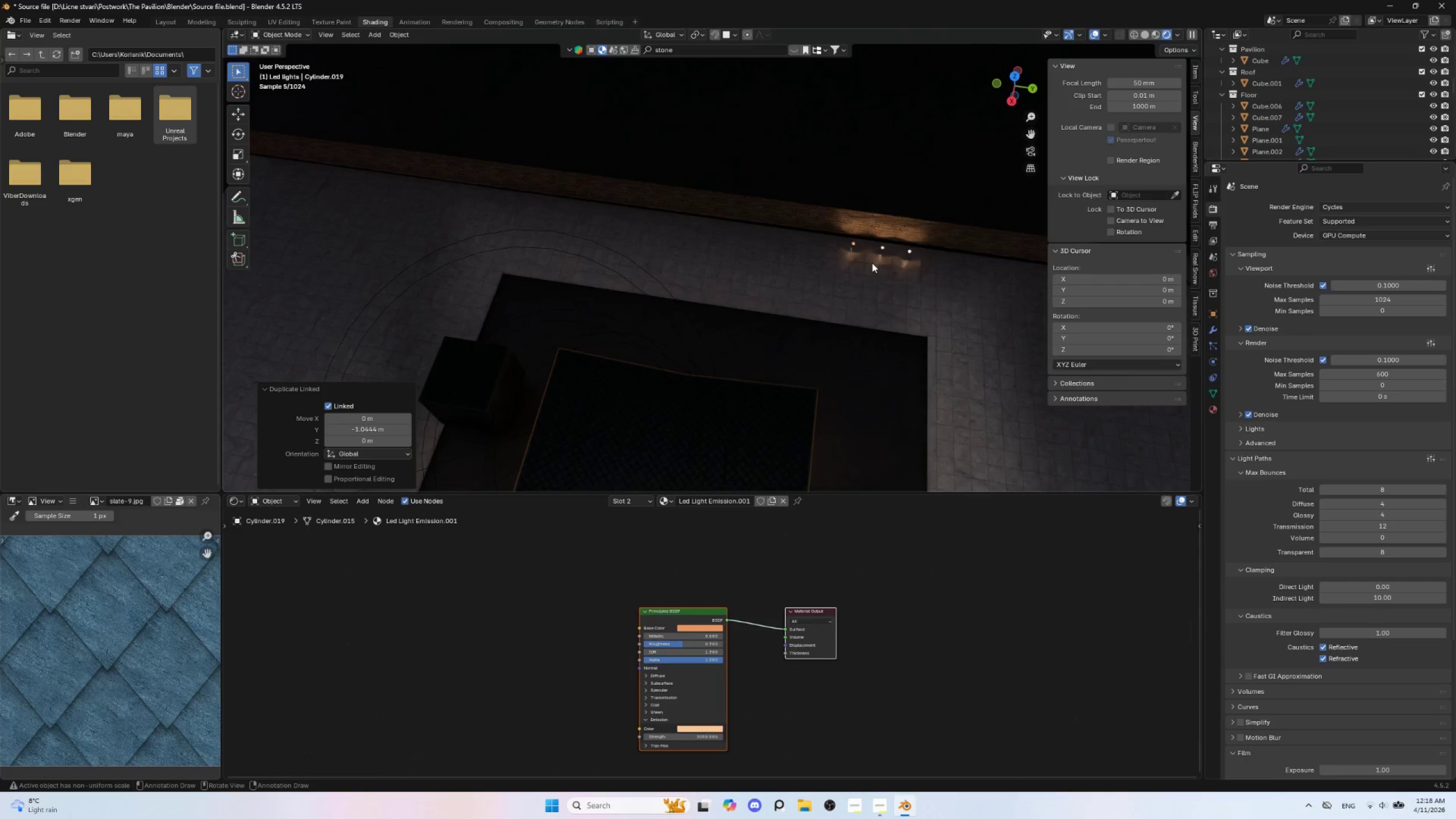 
type(RRRRRRRRRRRR[Insert])
 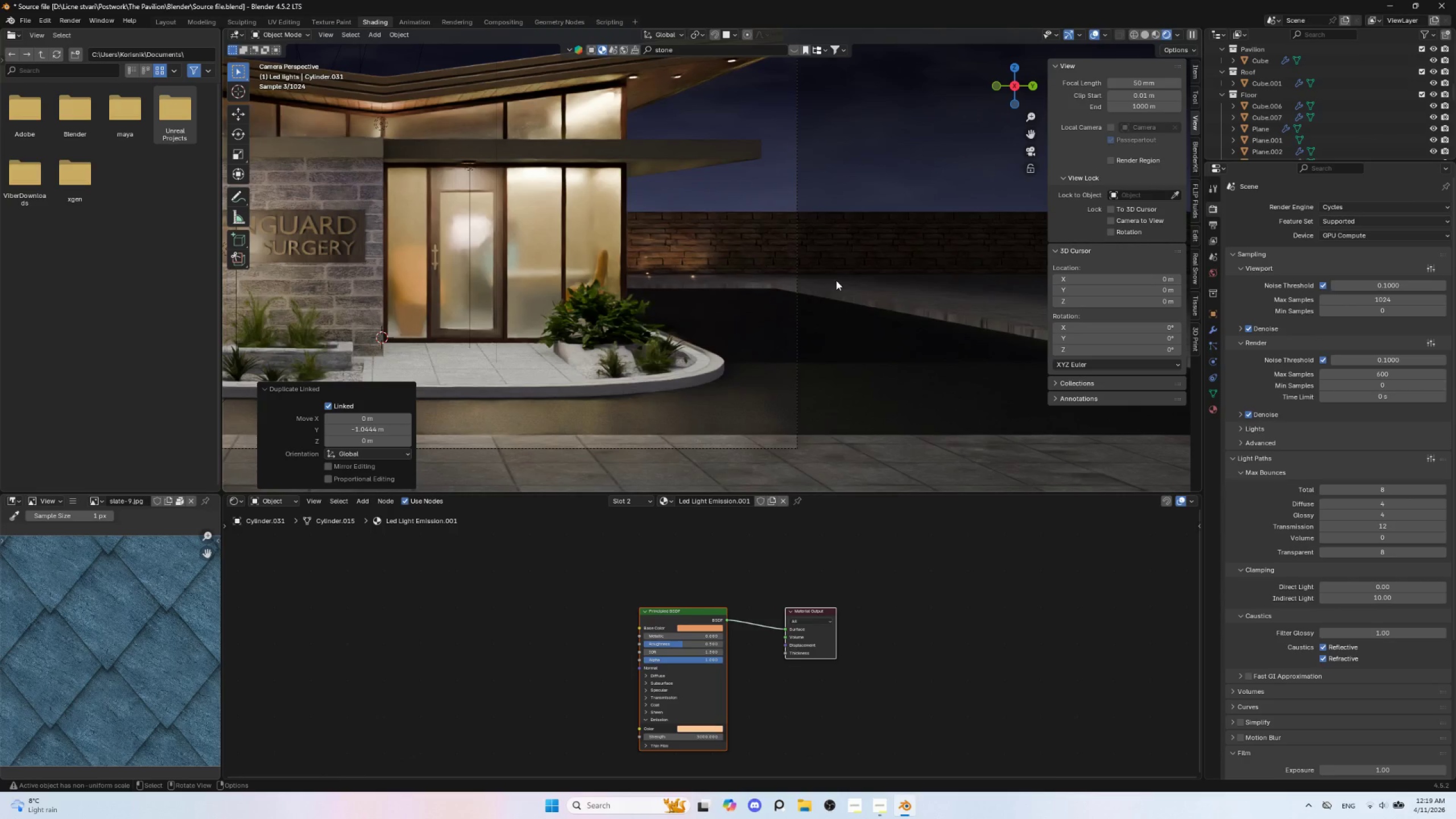 
scroll: coordinate [830, 307], scroll_direction: down, amount: 5.0
 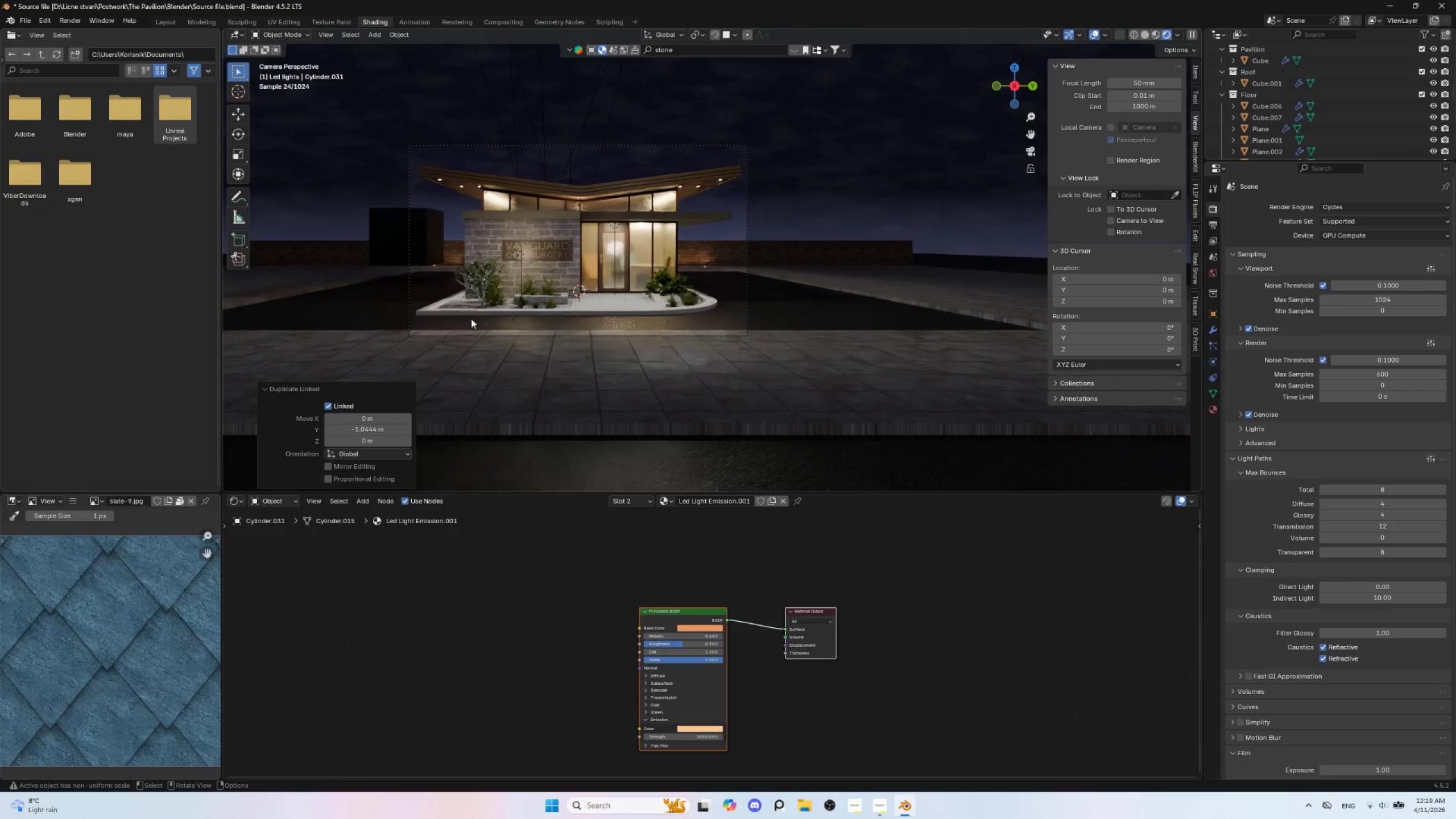 
key(Shift+R)
 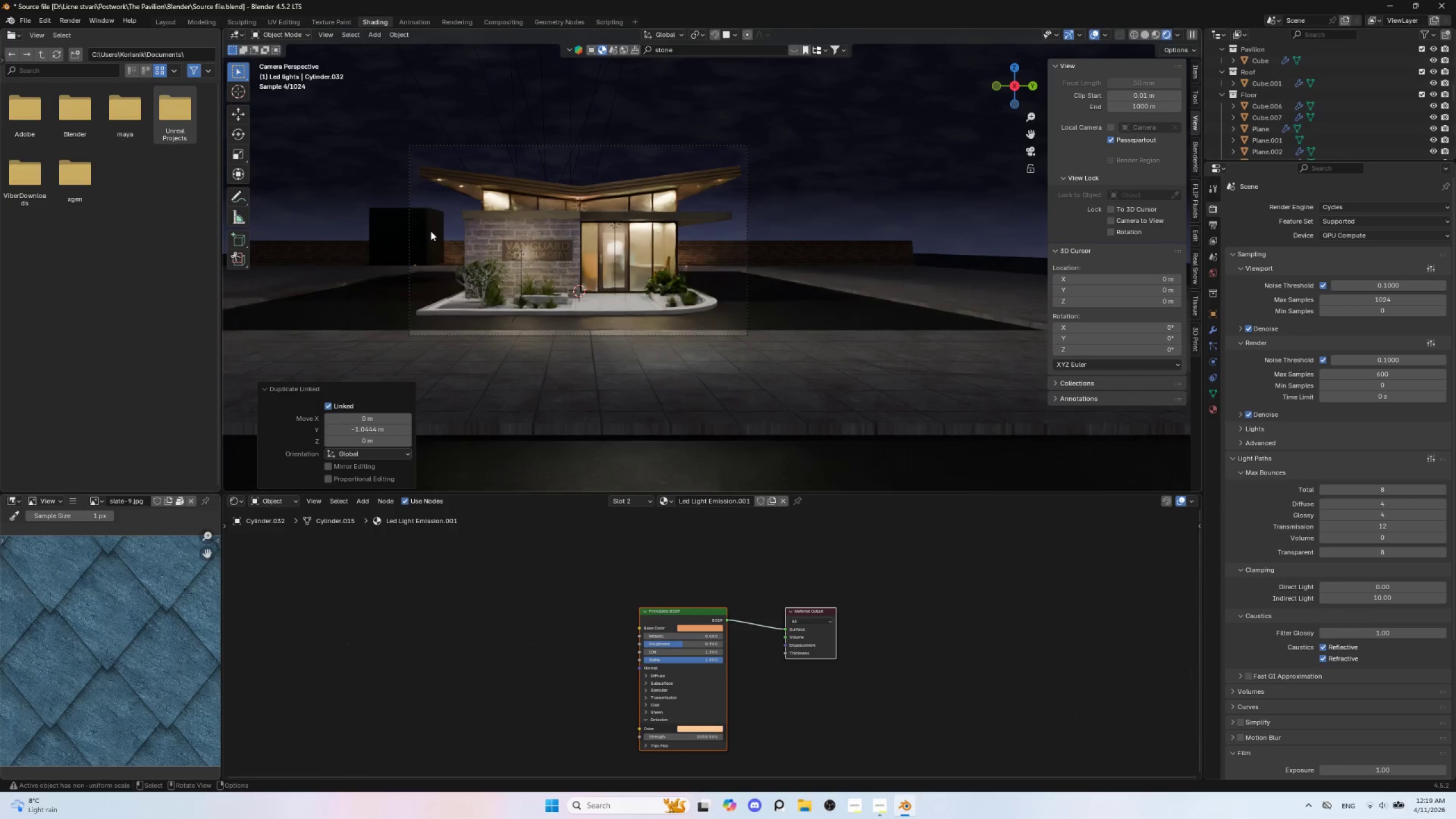 
left_click([431, 231])
 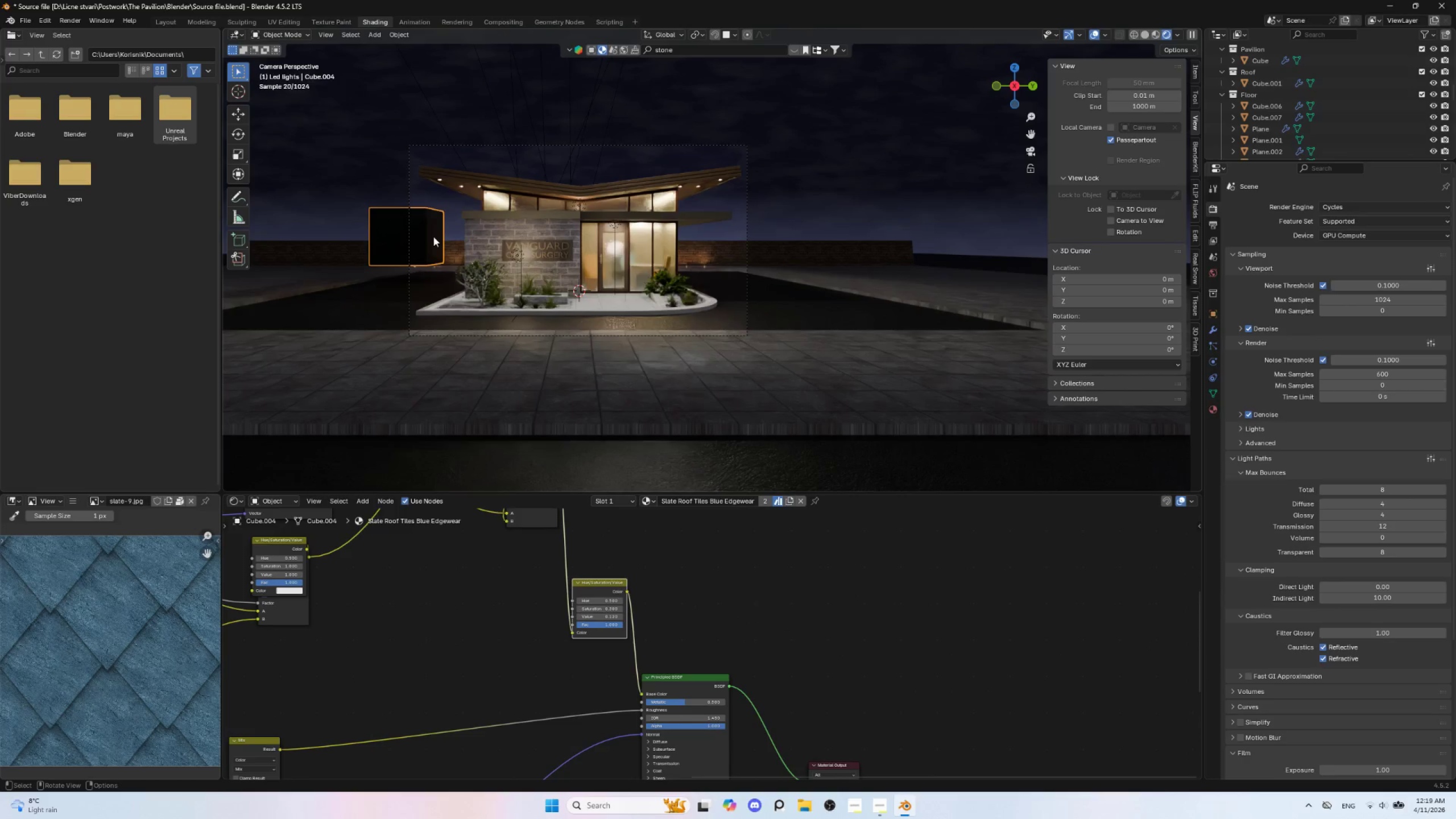 
key(H)
 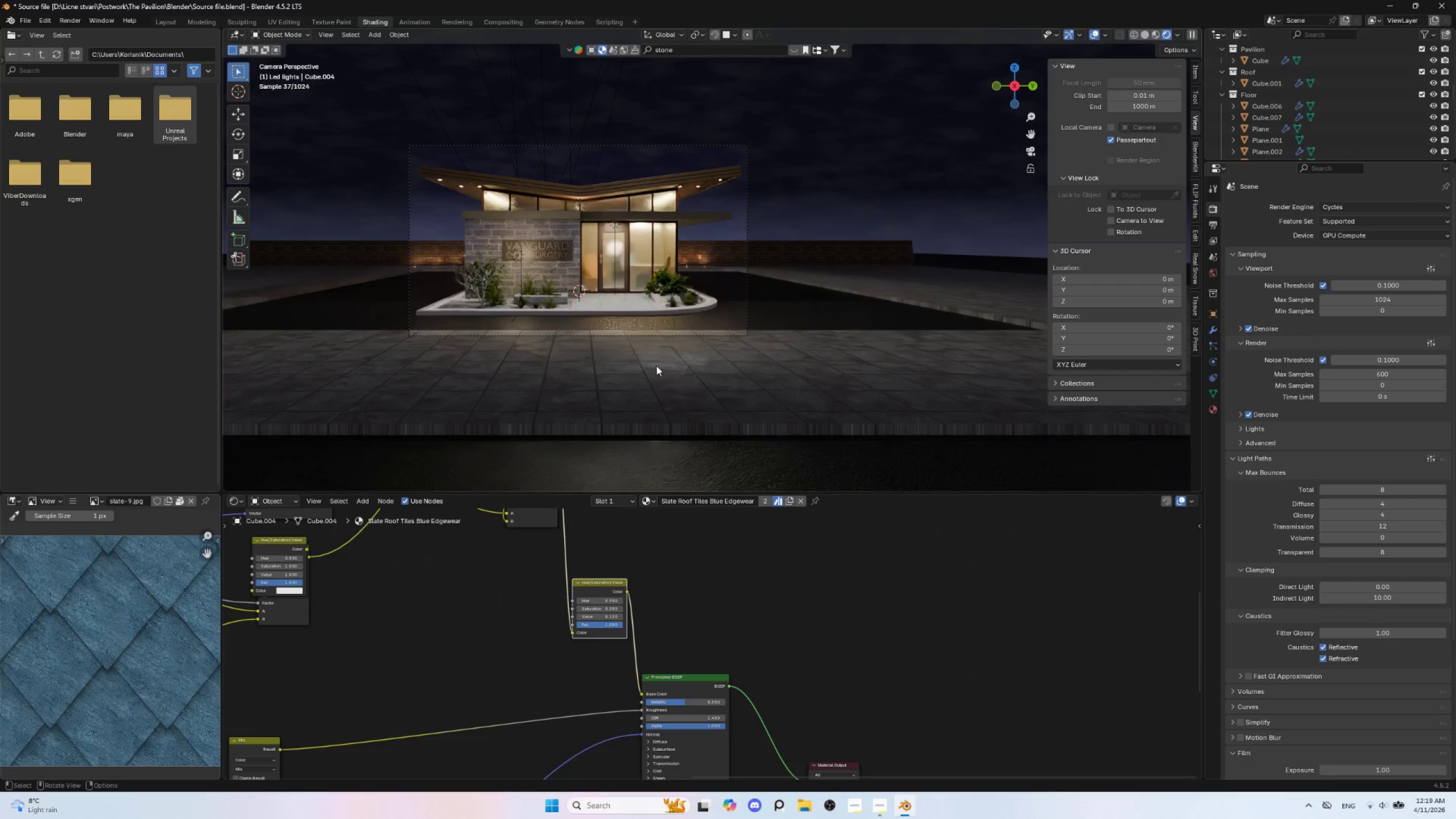 
wait(7.02)
 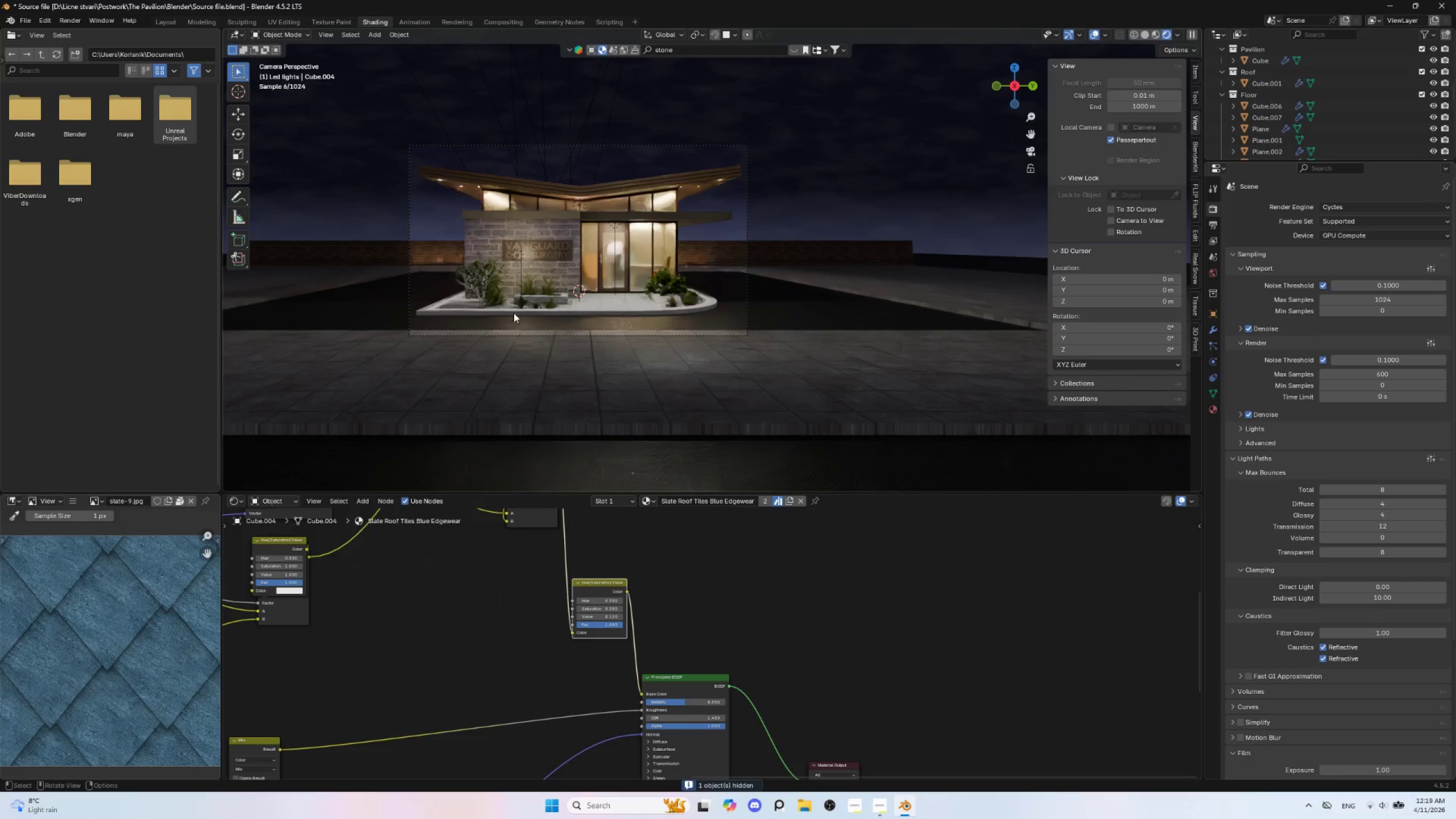 
scroll: coordinate [663, 362], scroll_direction: up, amount: 2.0
 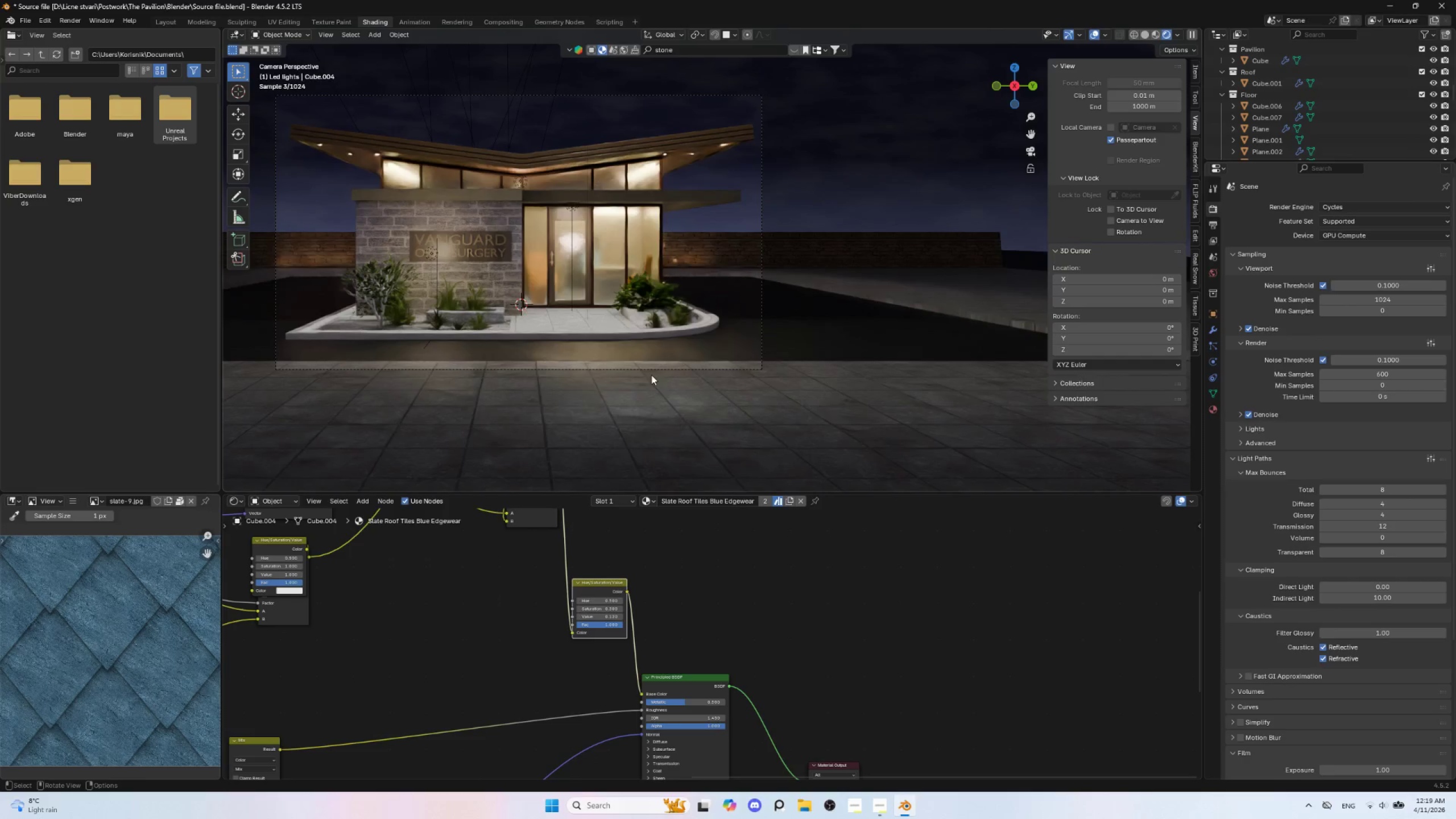 
hold_key(key=ShiftLeft, duration=1.53)
 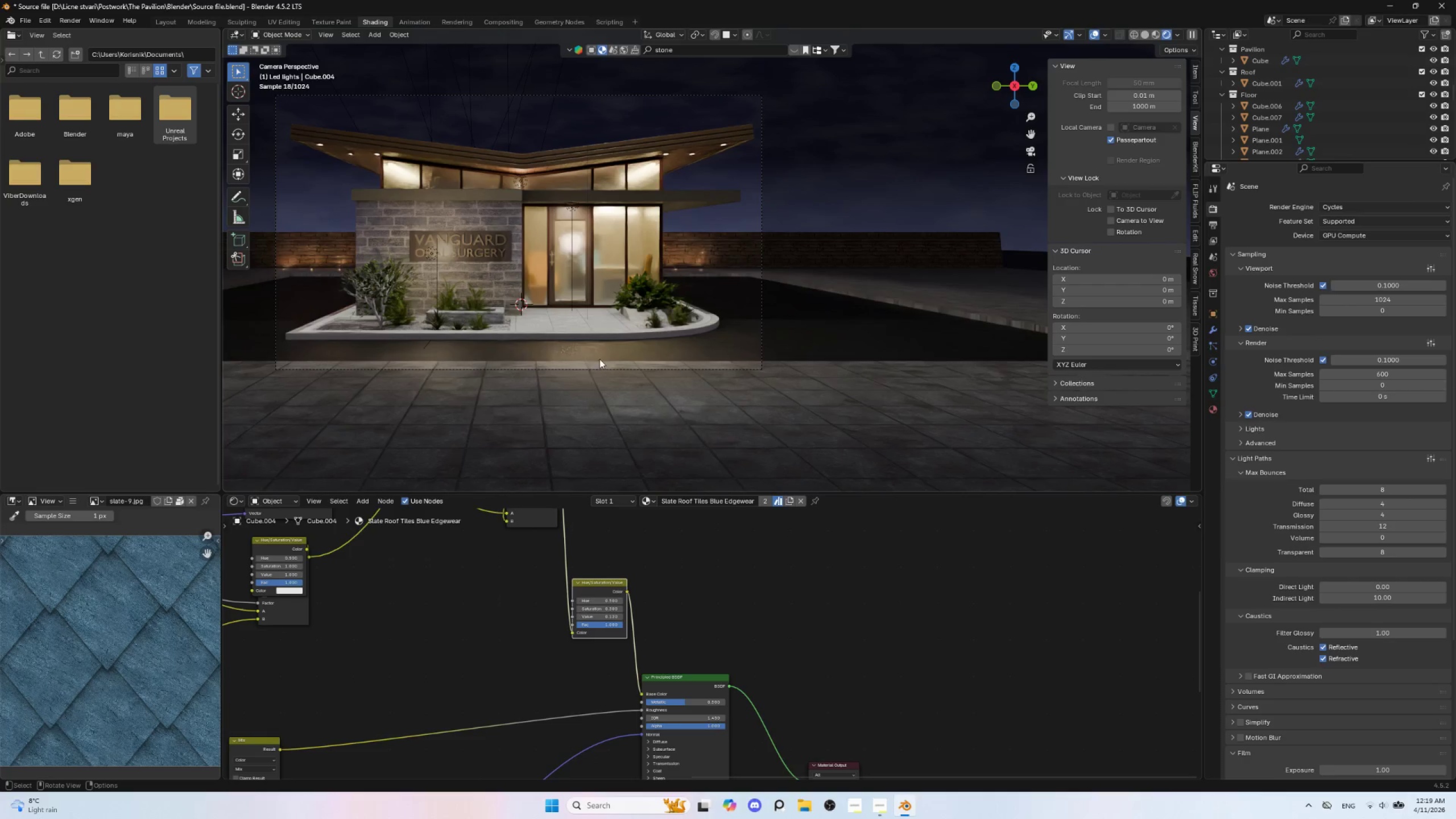 
key(Shift+ShiftLeft)
 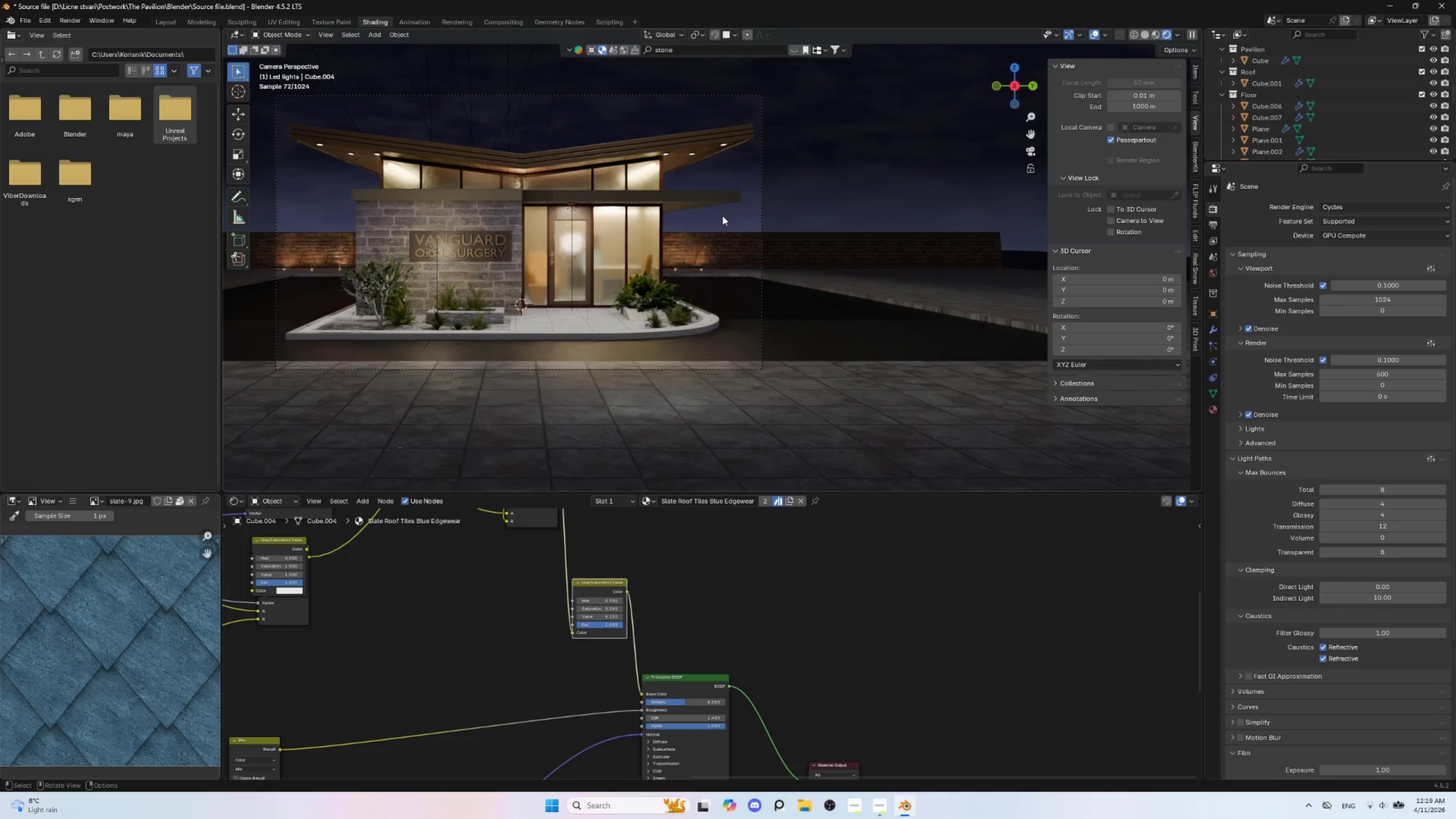 
hold_key(key=ShiftLeft, duration=1.5)
 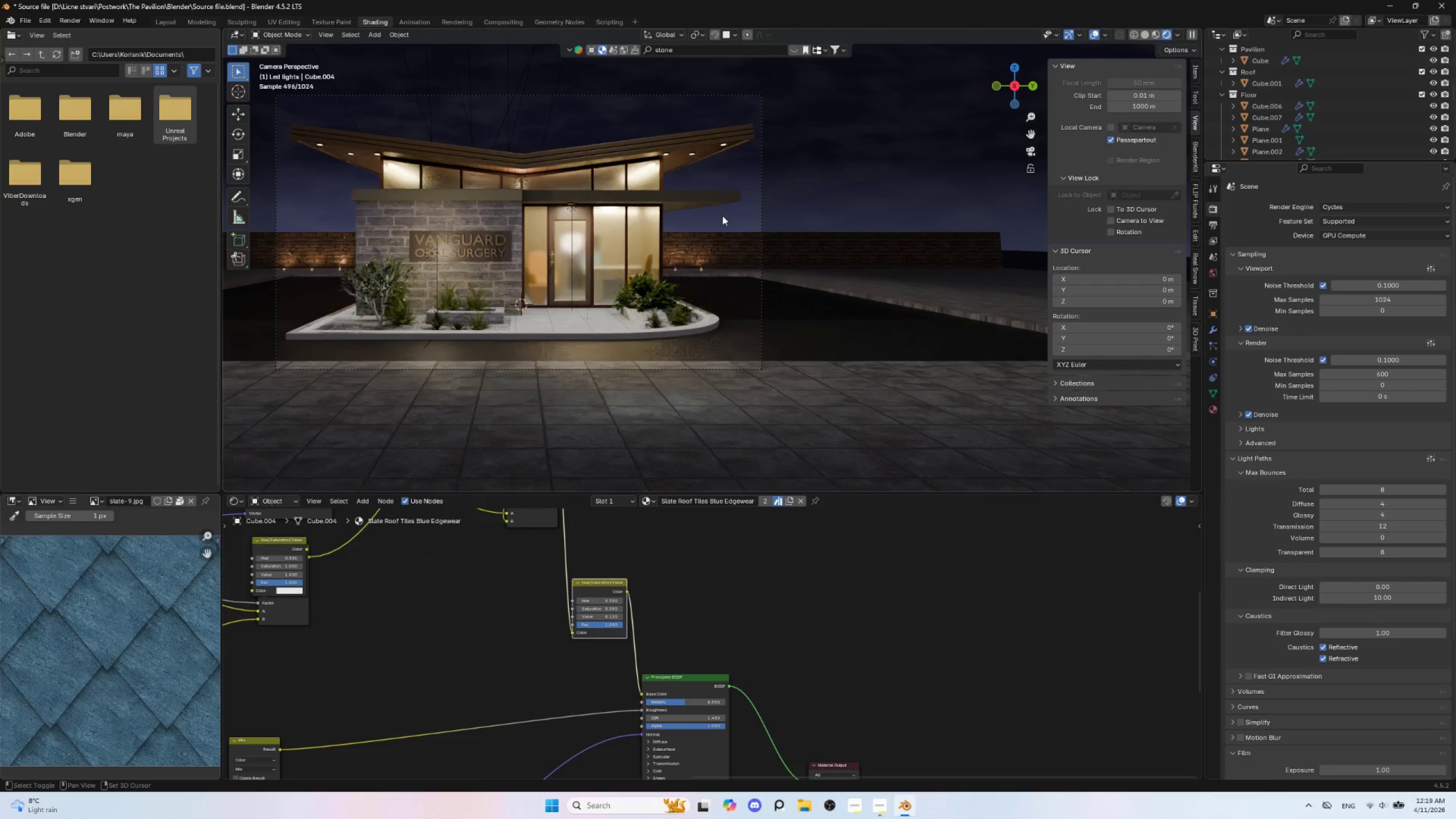 
hold_key(key=ShiftLeft, duration=1.53)
 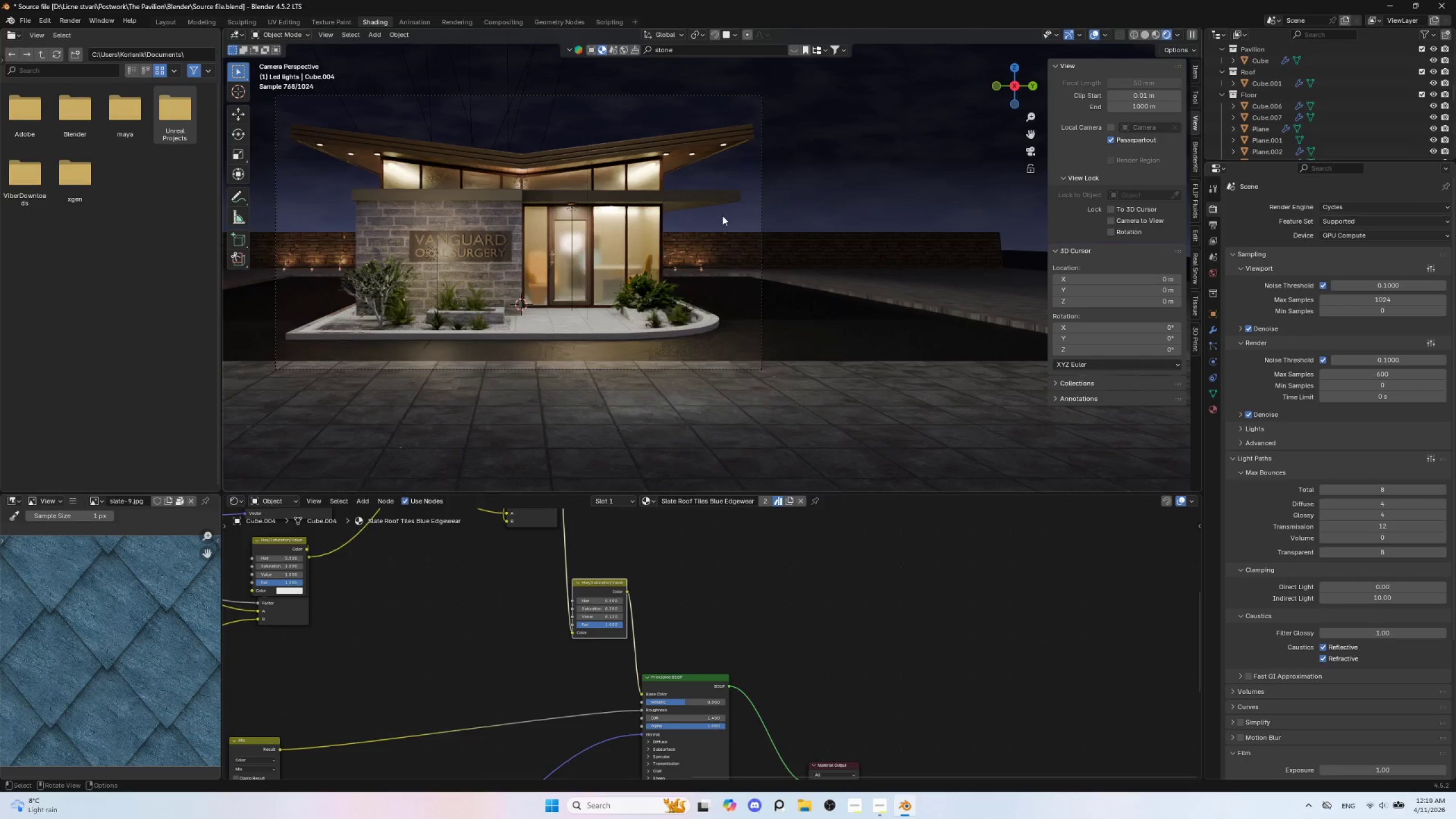 
key(Shift+ShiftLeft)
 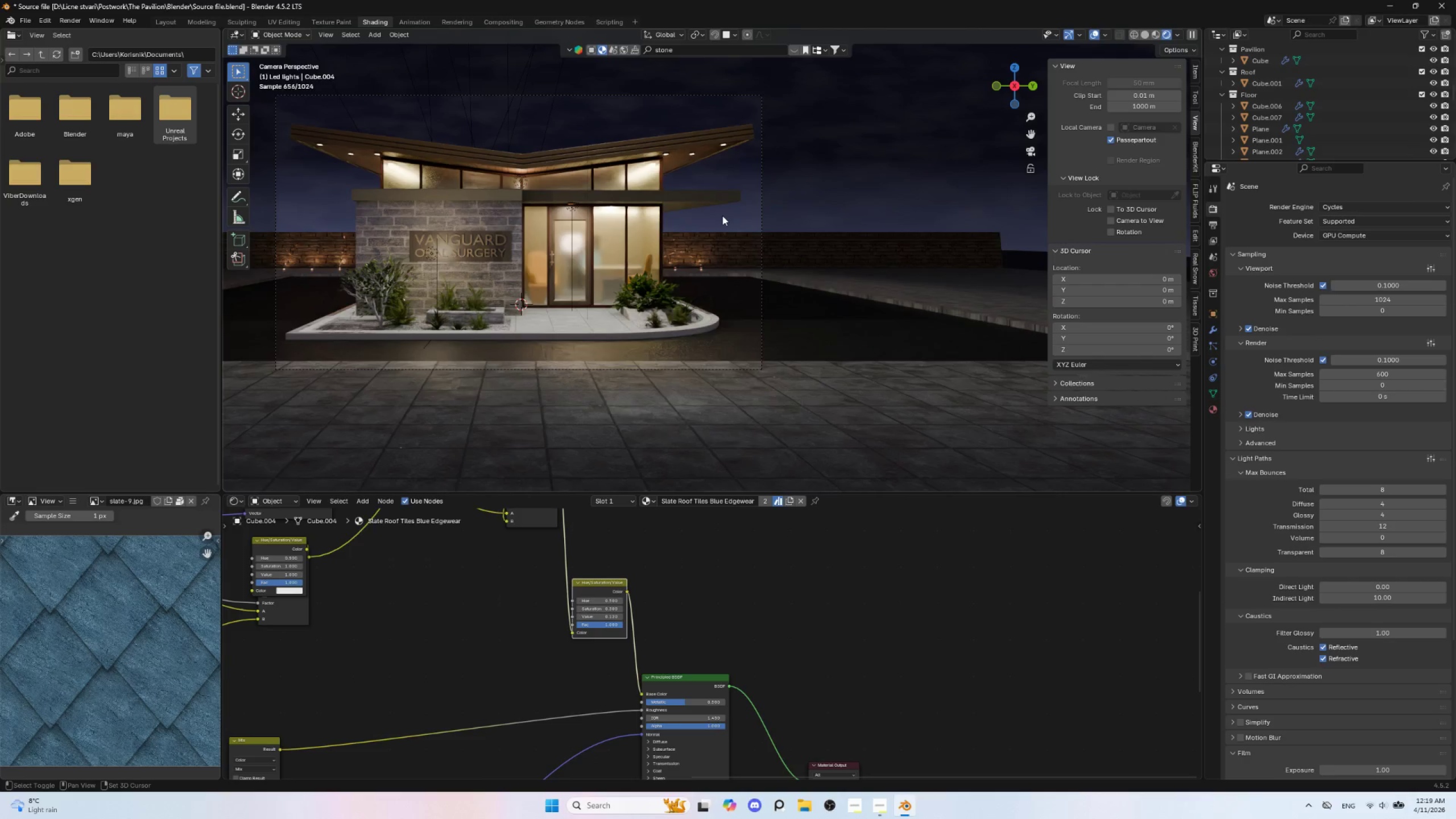 
key(Shift+ShiftLeft)
 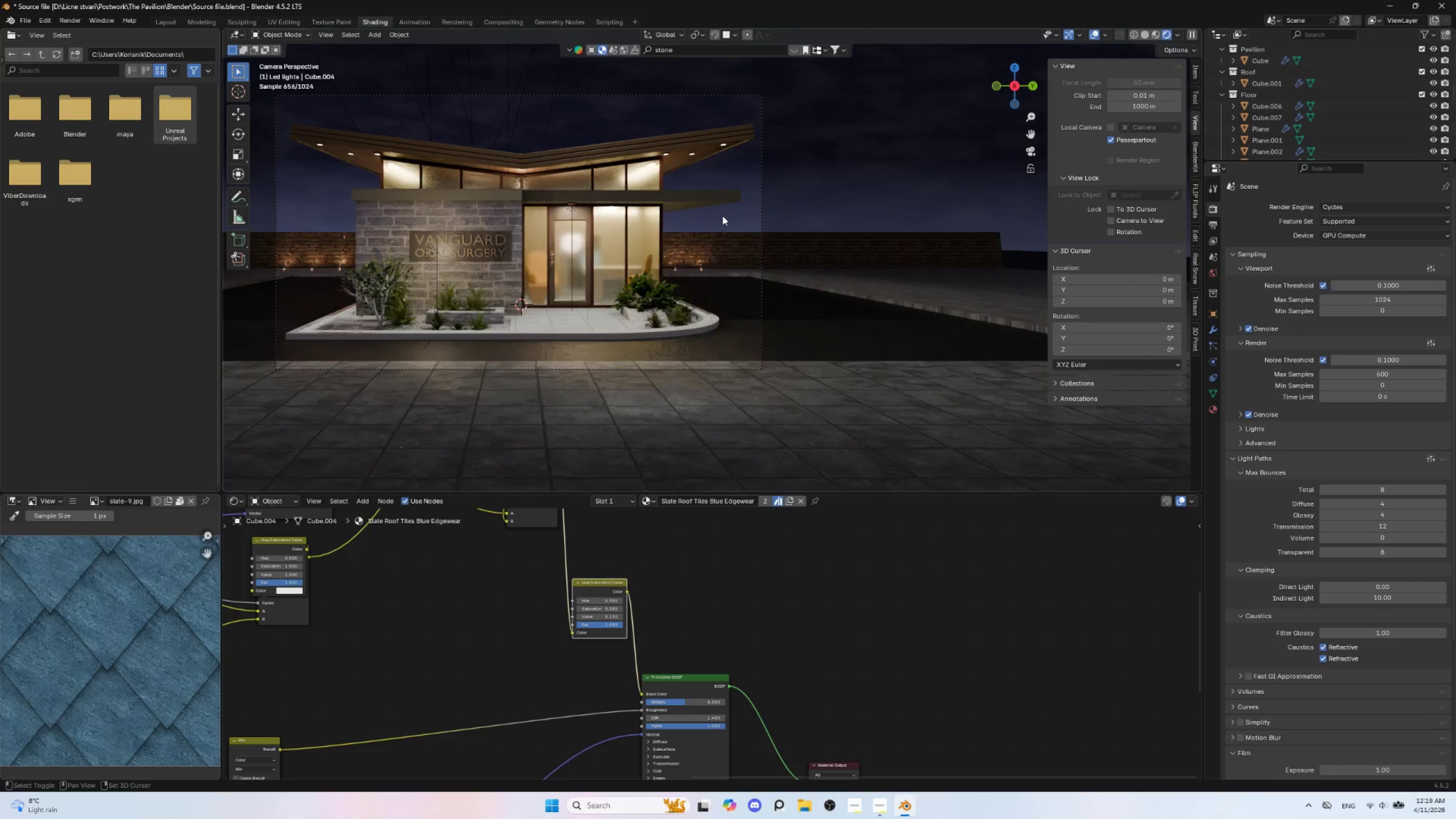 
key(Shift+ShiftLeft)
 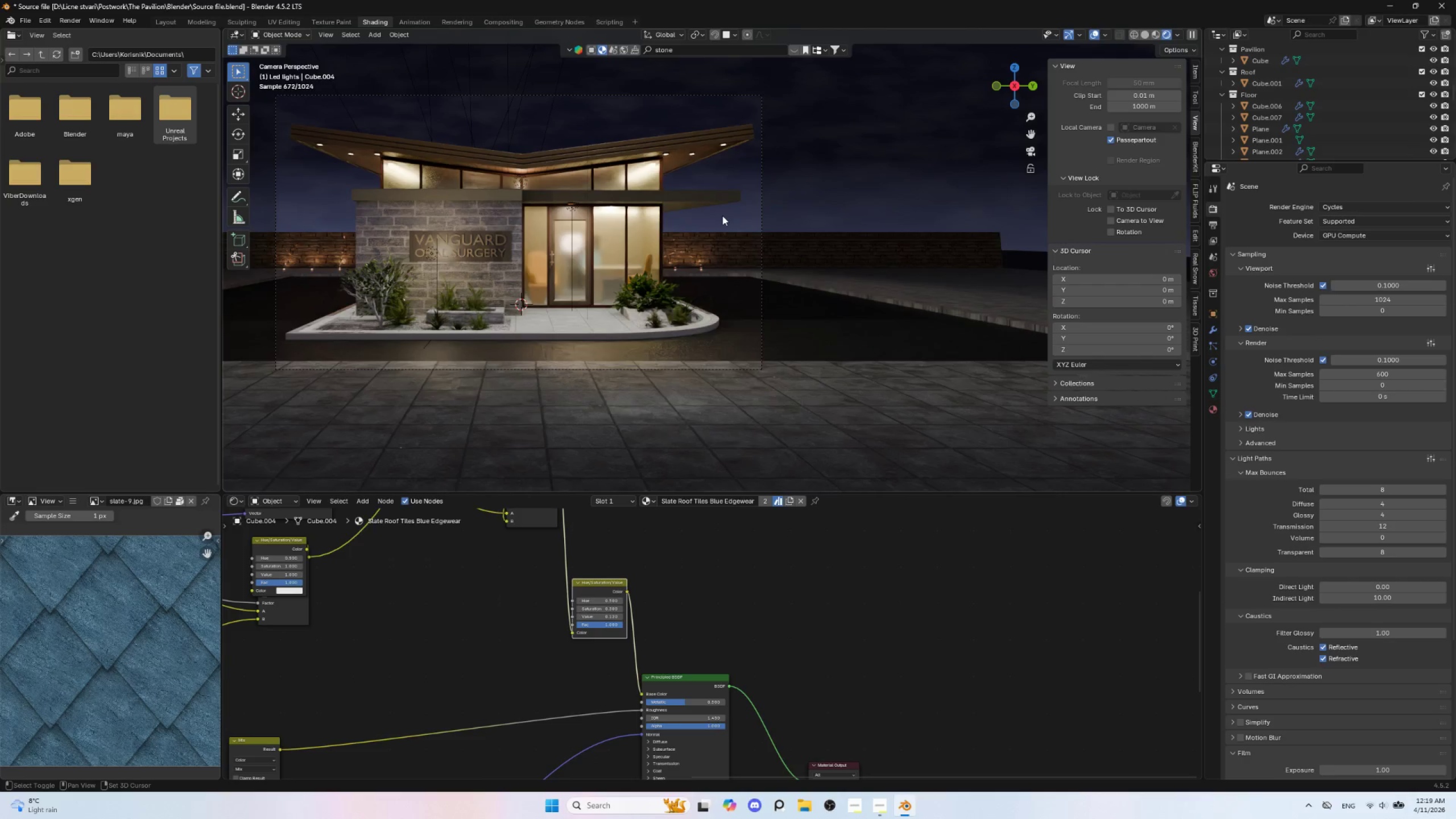 
key(Shift+ShiftLeft)
 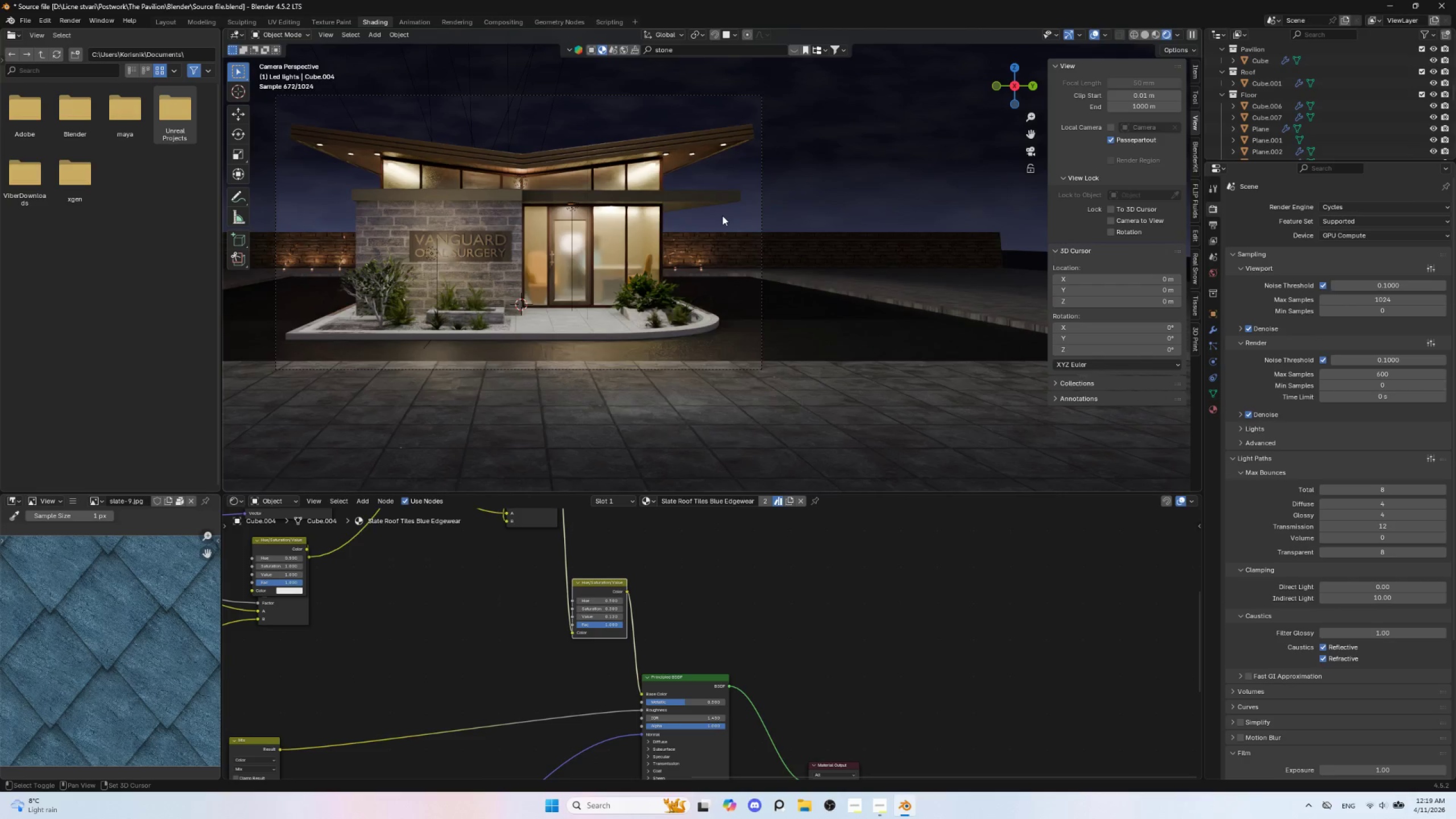 
key(Shift+ShiftLeft)
 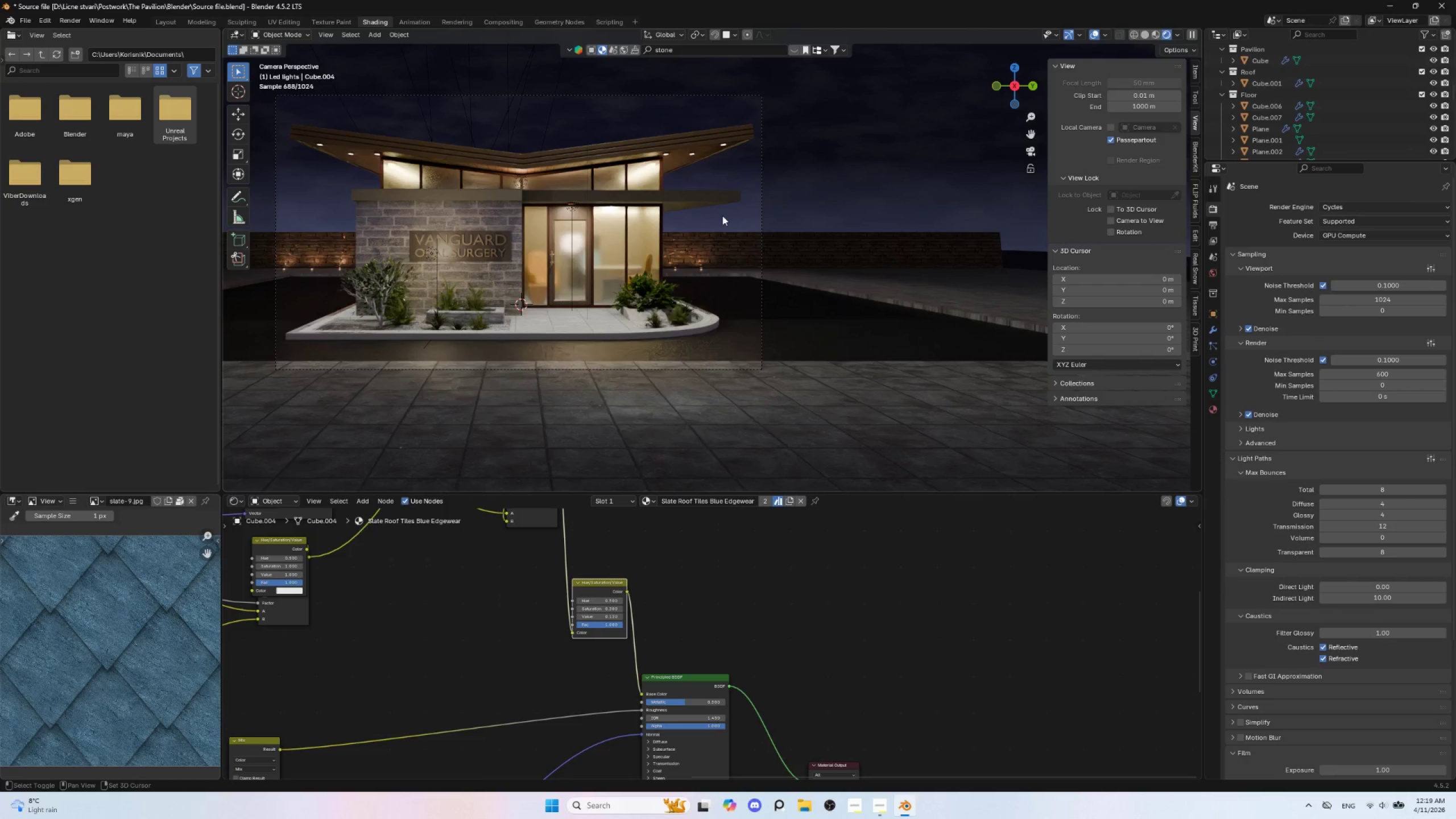 
key(Shift+ShiftLeft)
 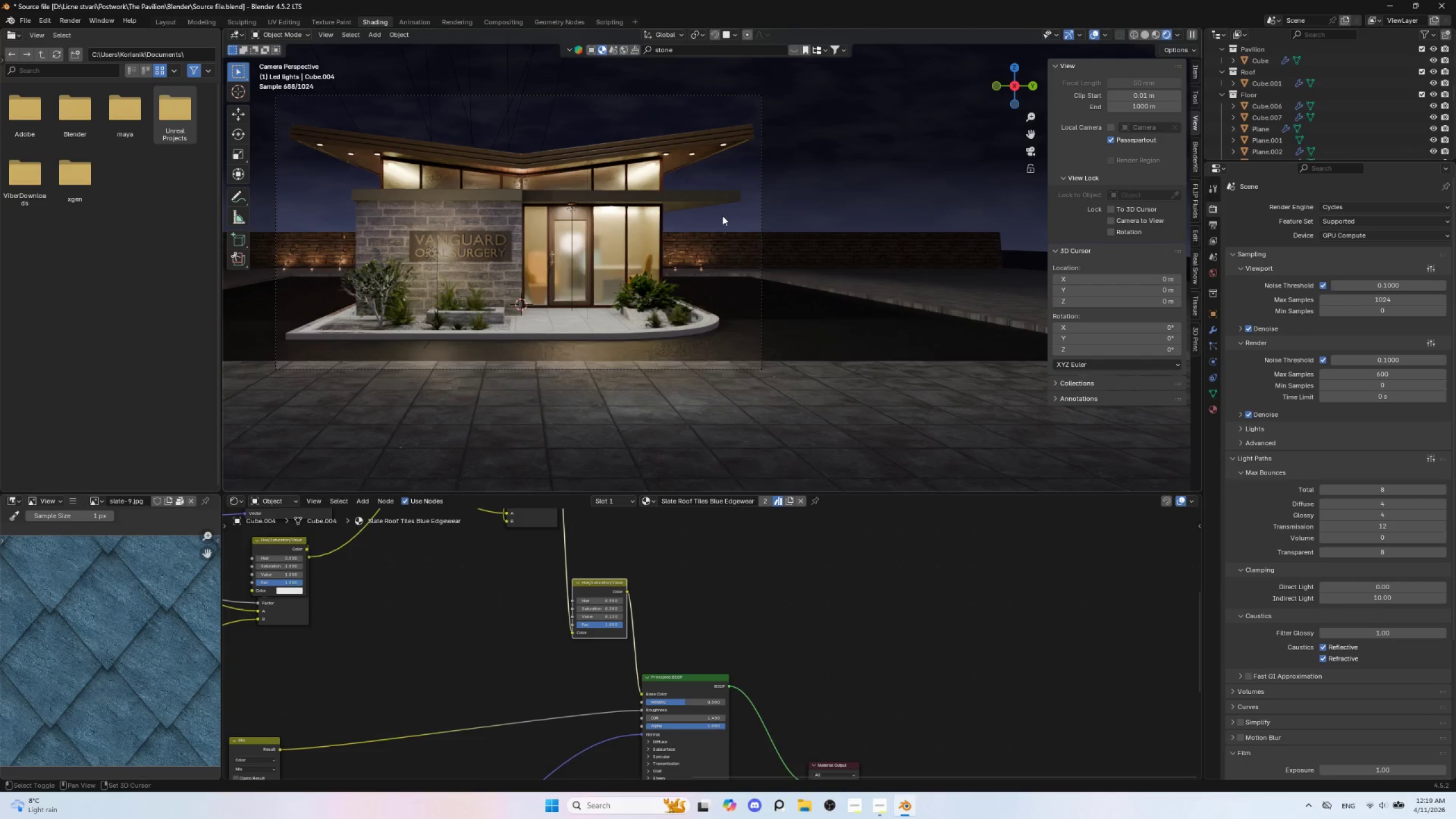 
key(Shift+ShiftLeft)
 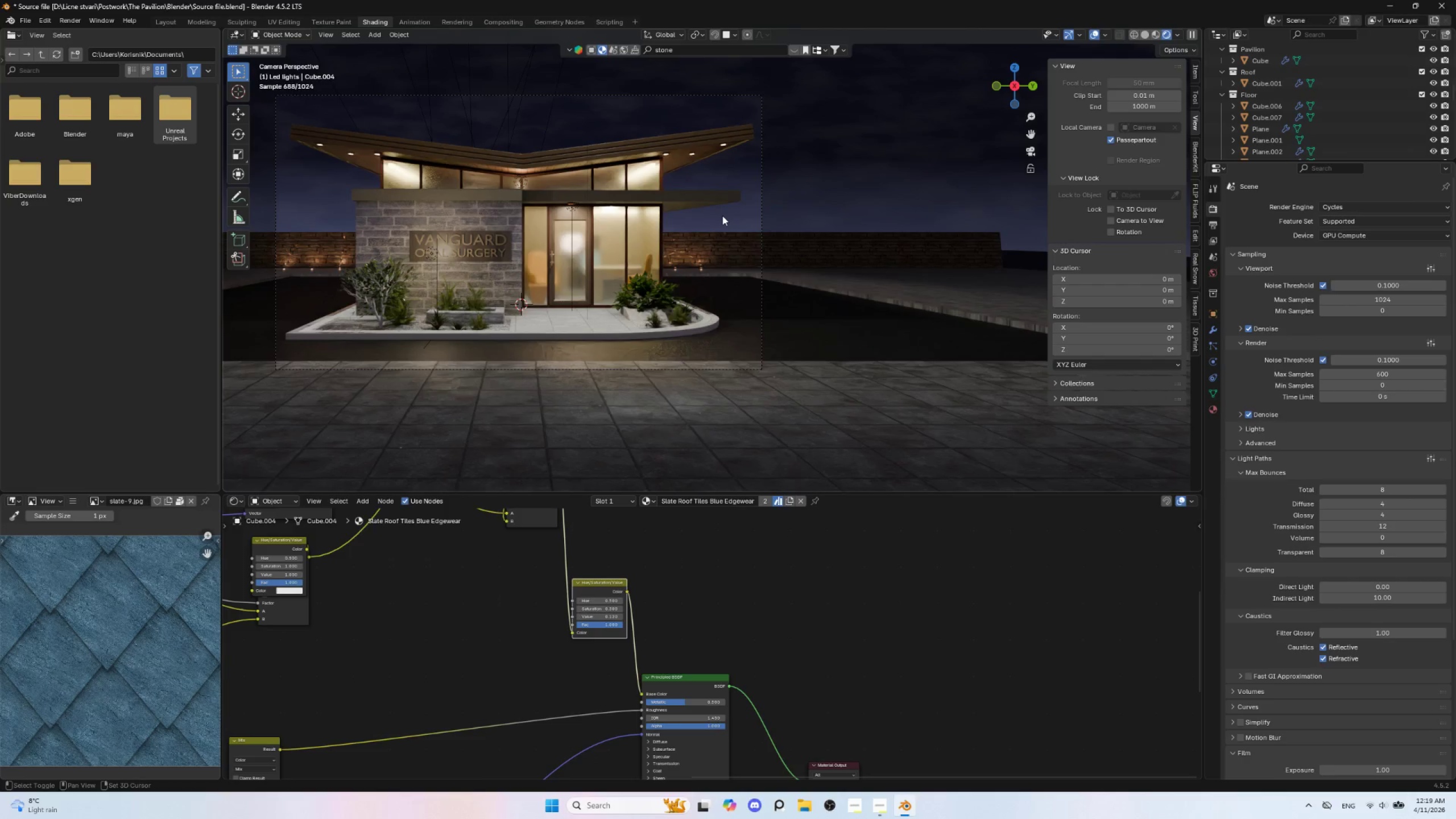 
key(Shift+ShiftLeft)
 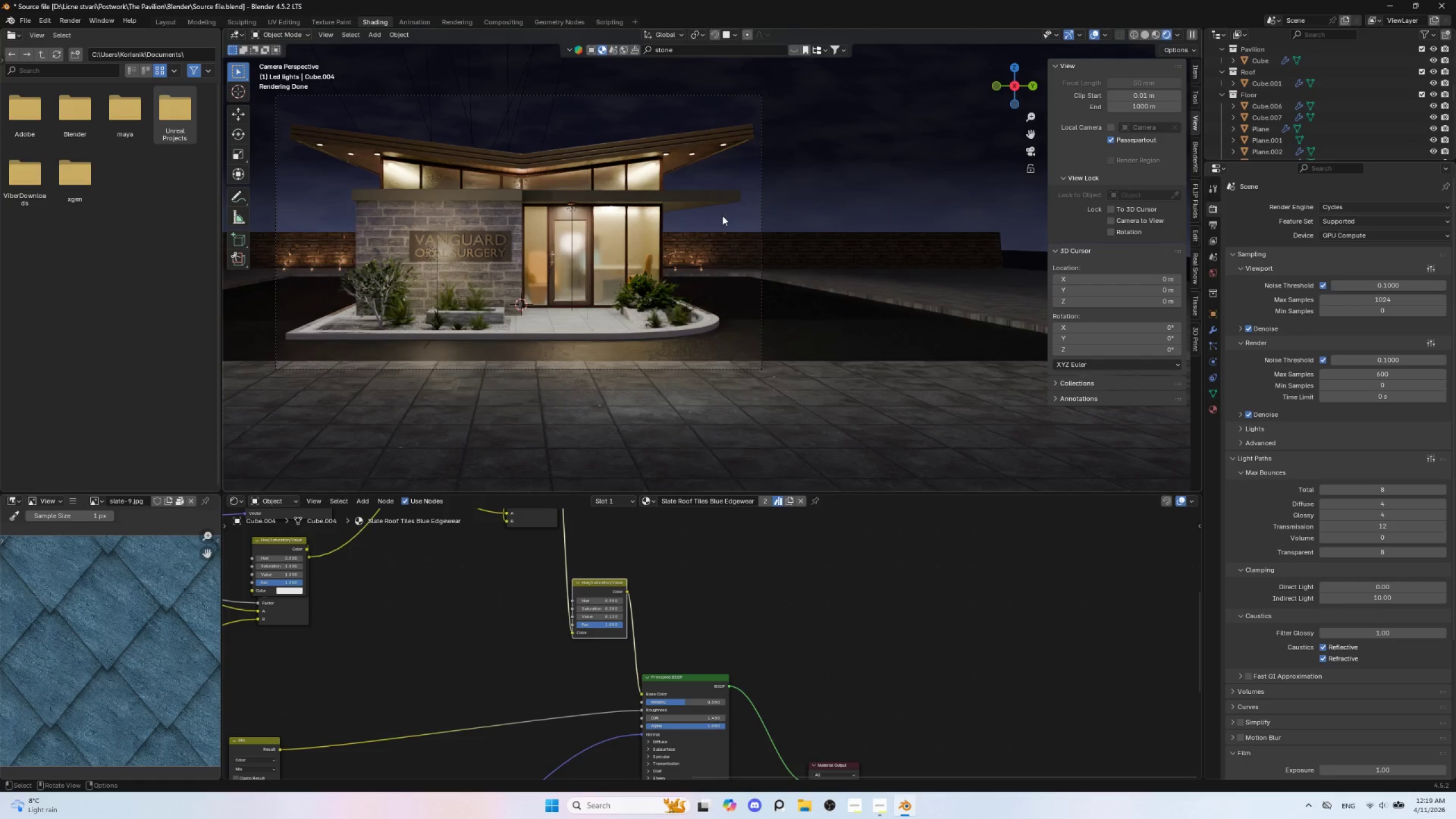 
key(Shift+A)
 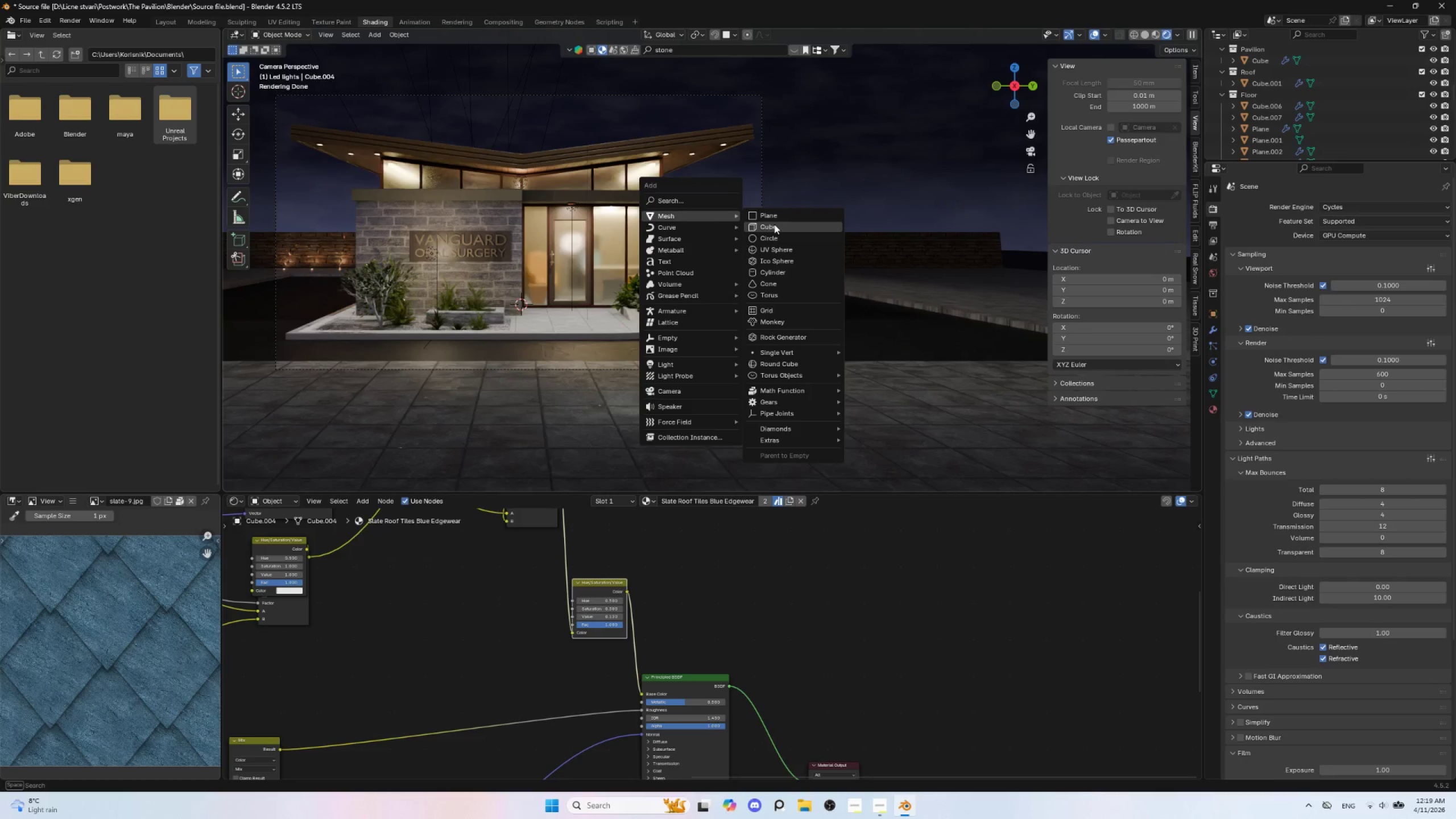 
left_click([774, 227])
 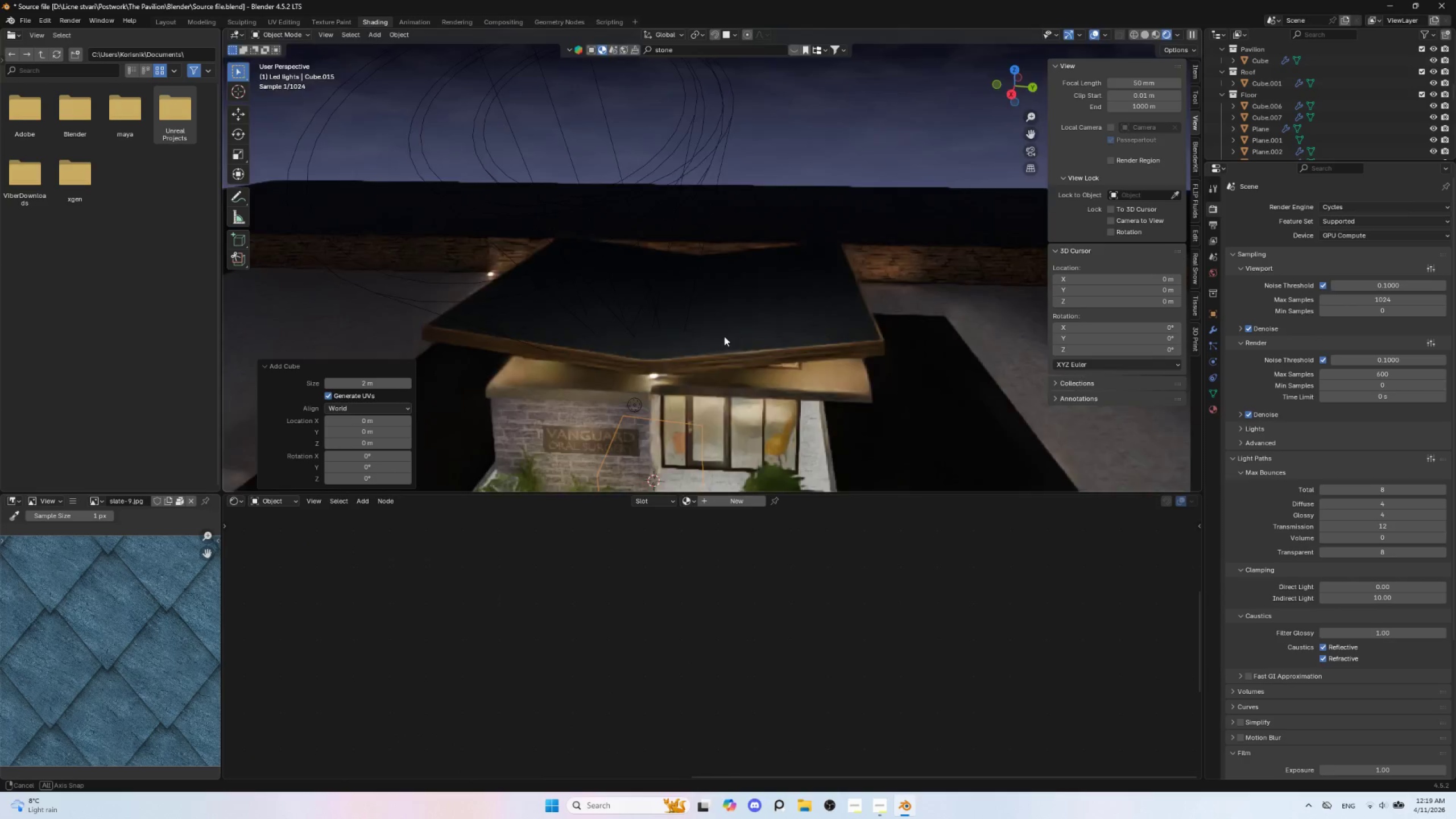 
scroll: coordinate [707, 324], scroll_direction: down, amount: 9.0
 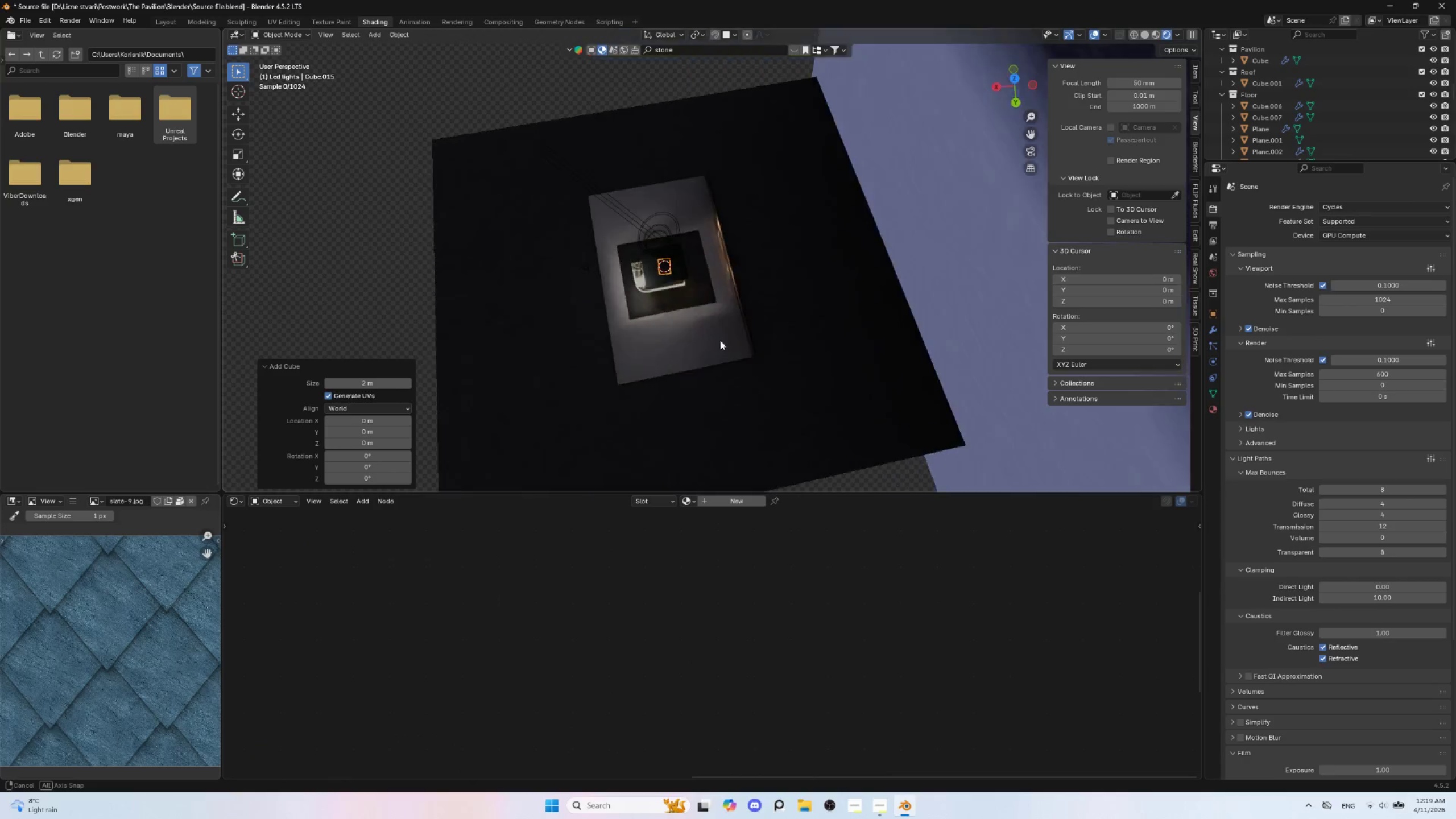 
hold_key(key=AltLeft, duration=1.08)
 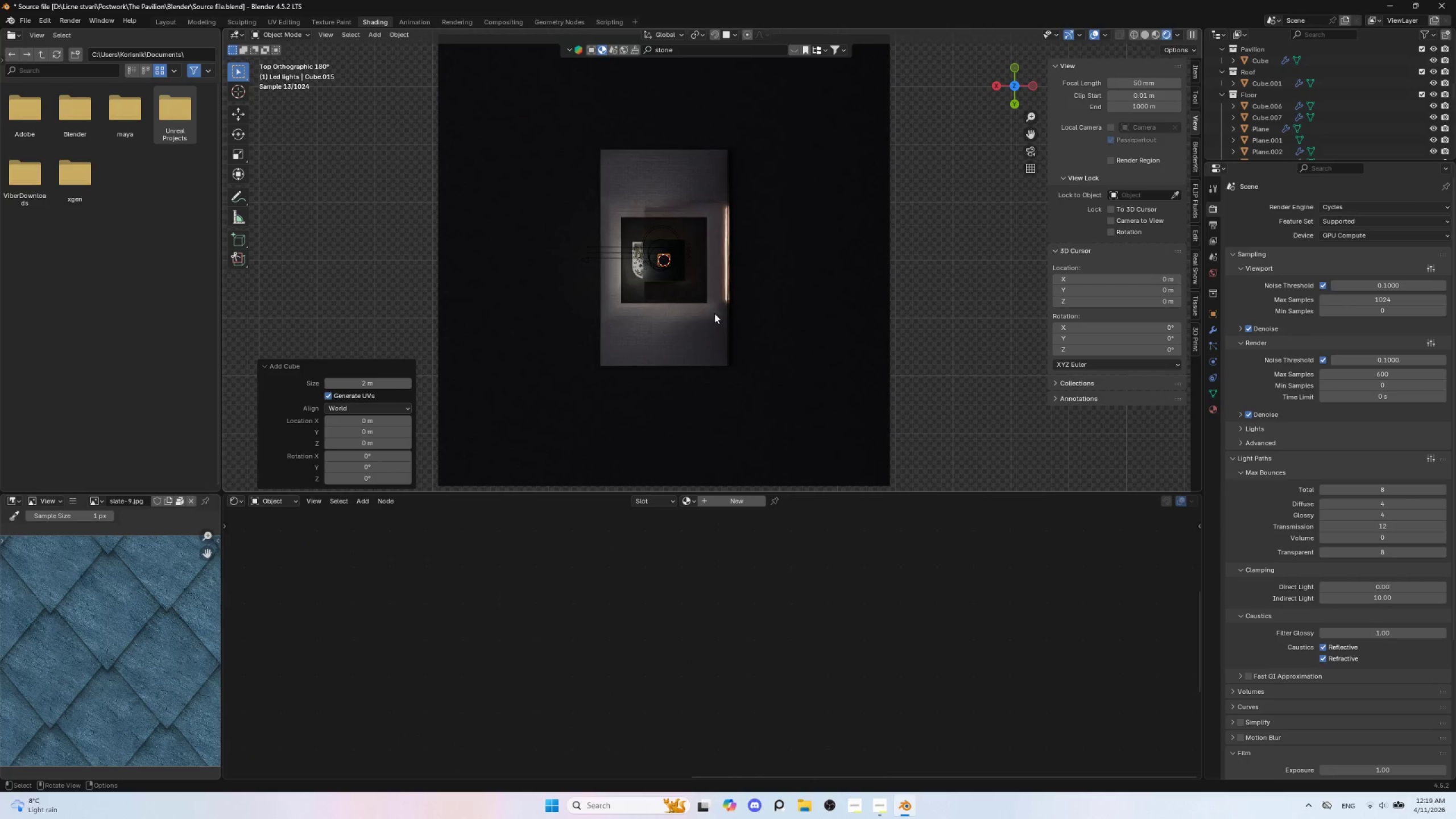 
key(G)
 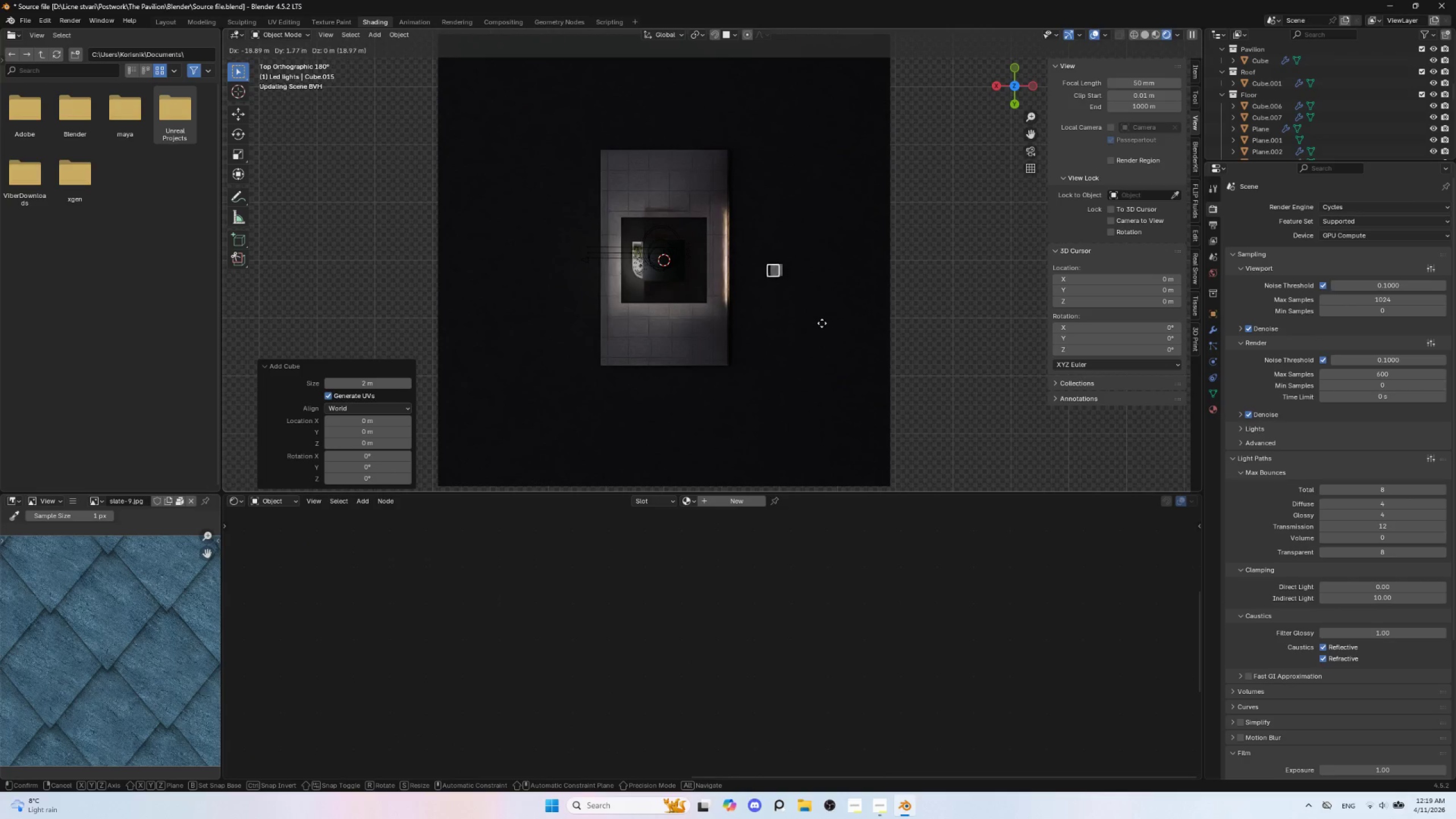 
left_click([816, 325])
 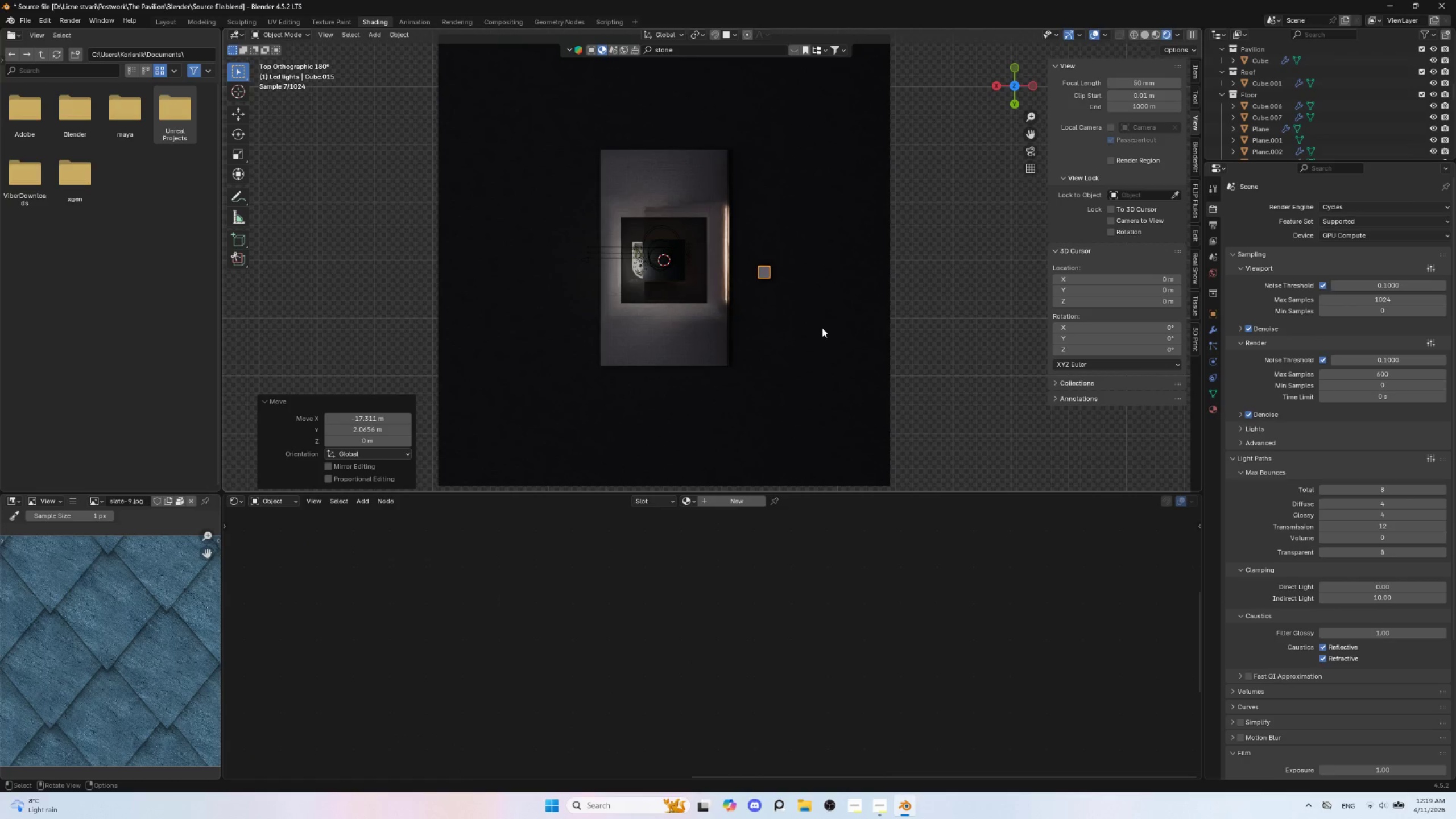 
key(S)
 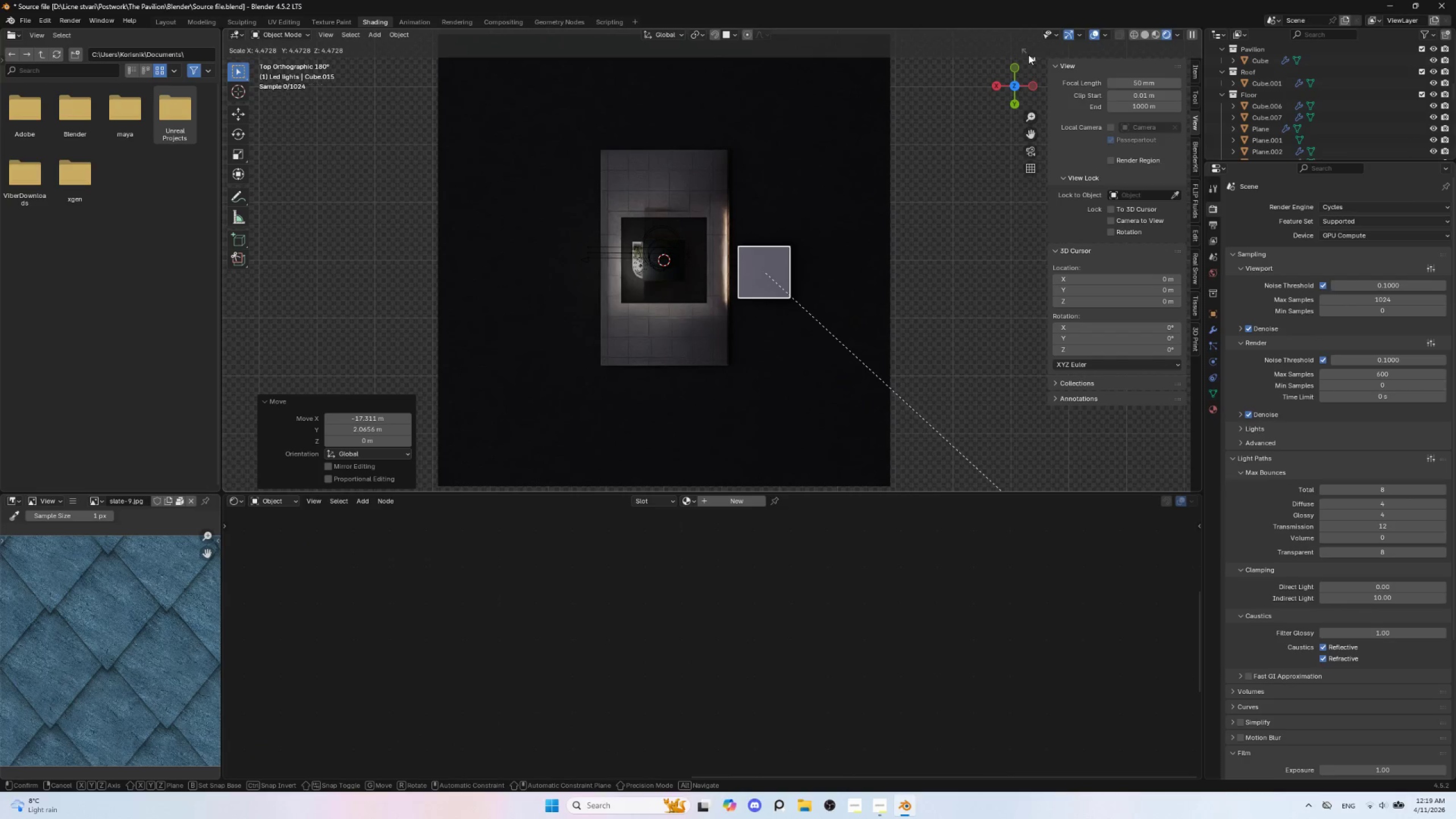 
left_click([1011, 35])
 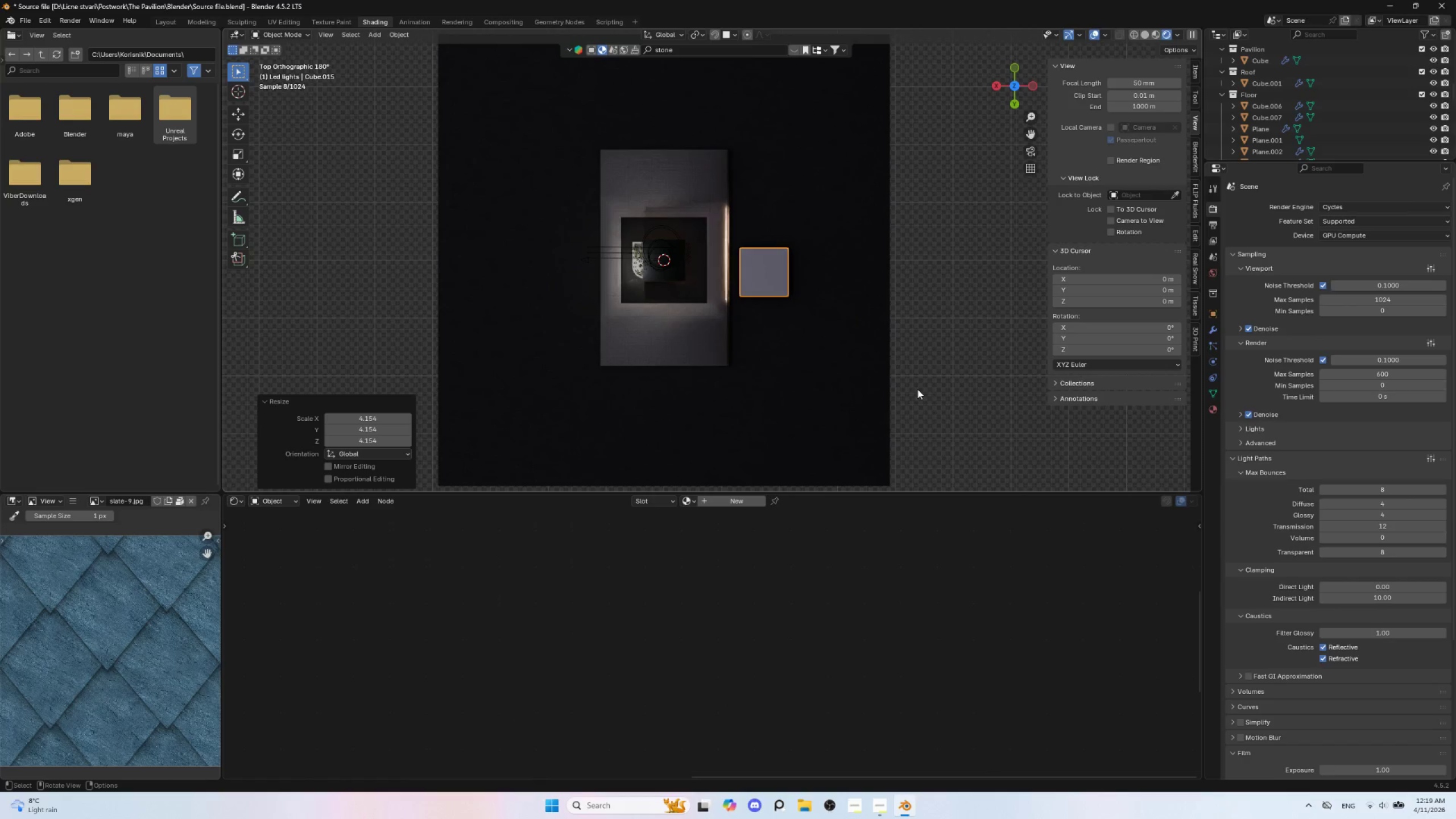 
type(szy)
 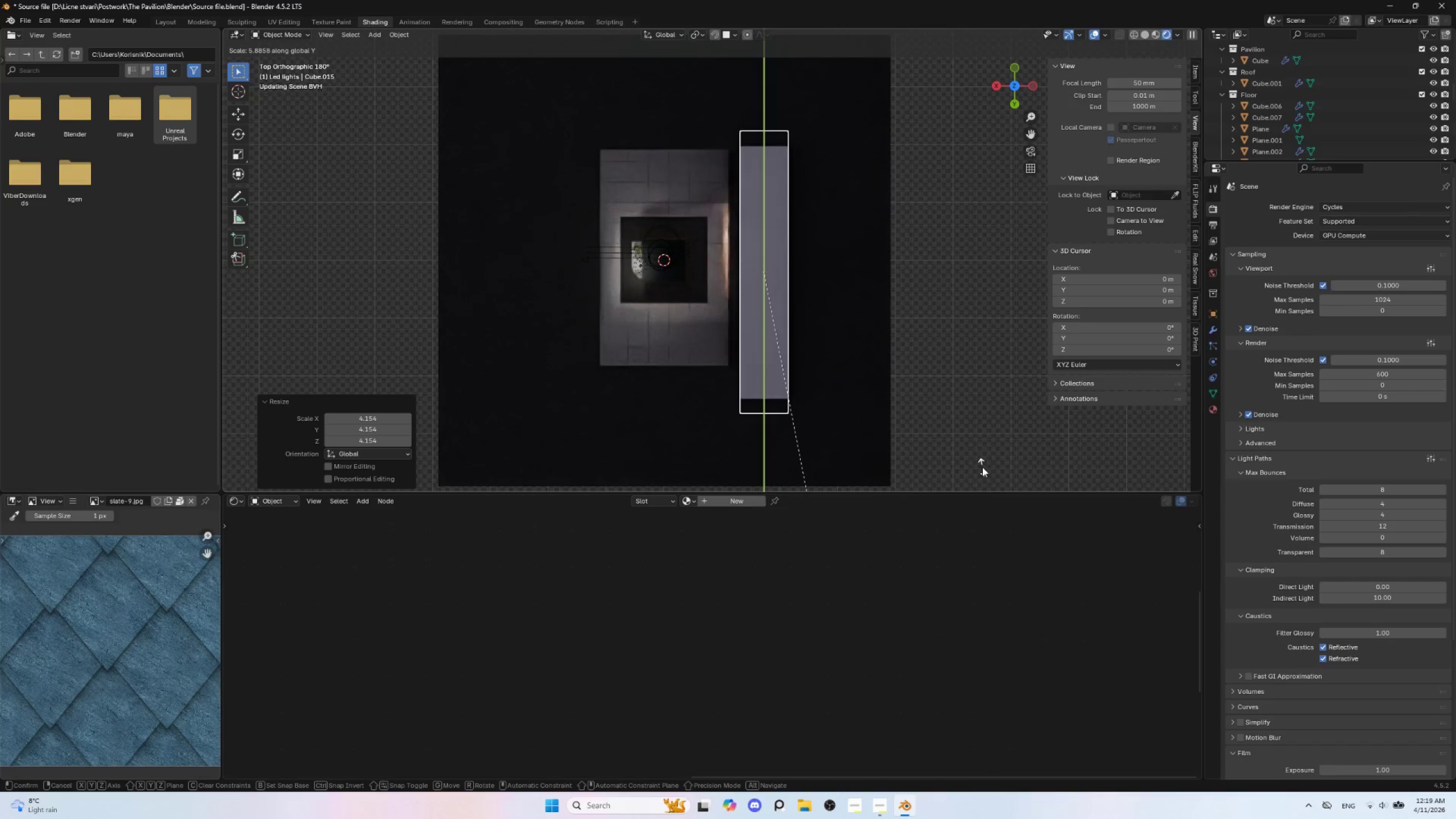 
left_click([982, 467])
 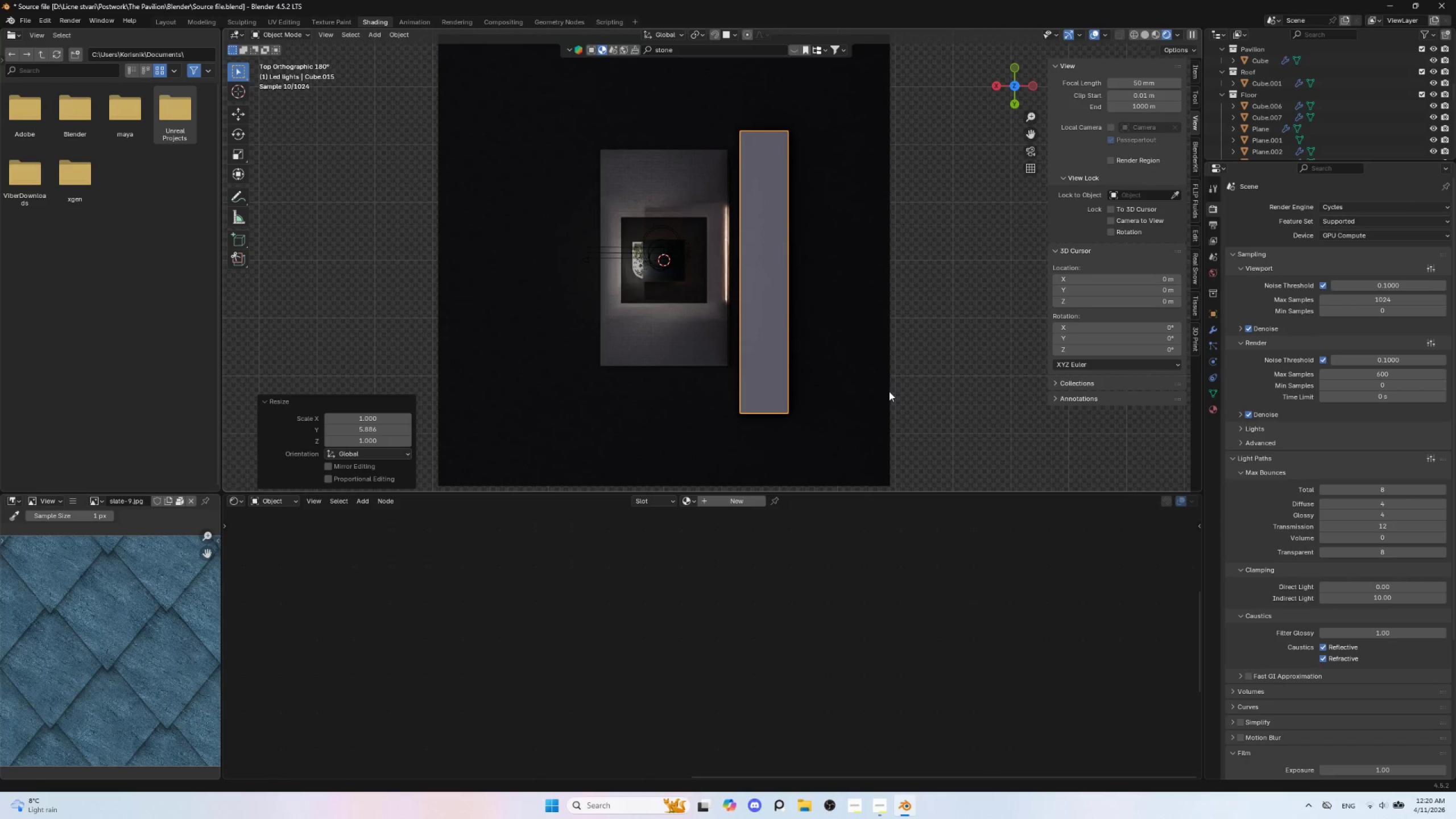 
key(Insert)
 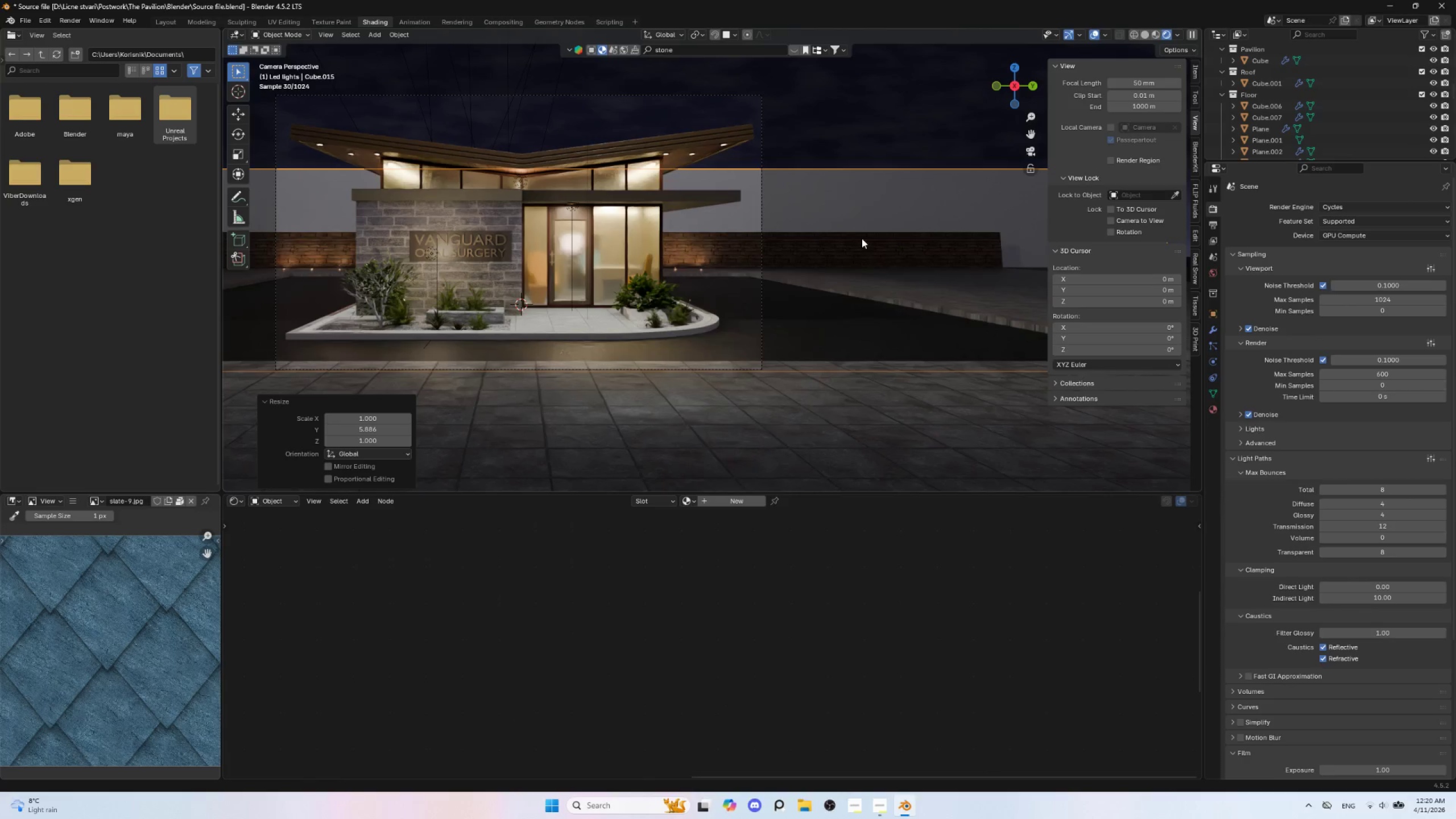 
wait(5.74)
 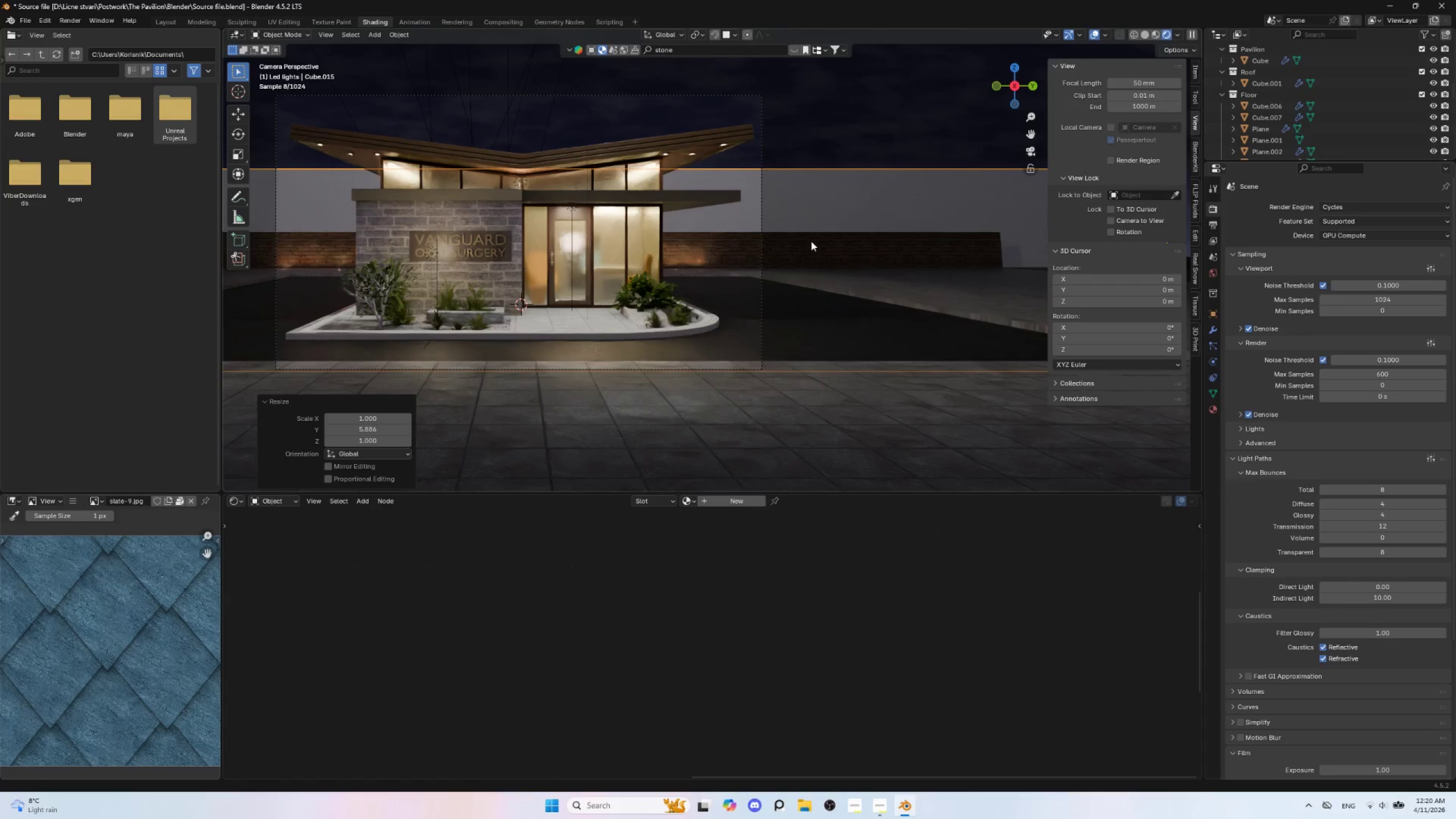 
type(rz)
 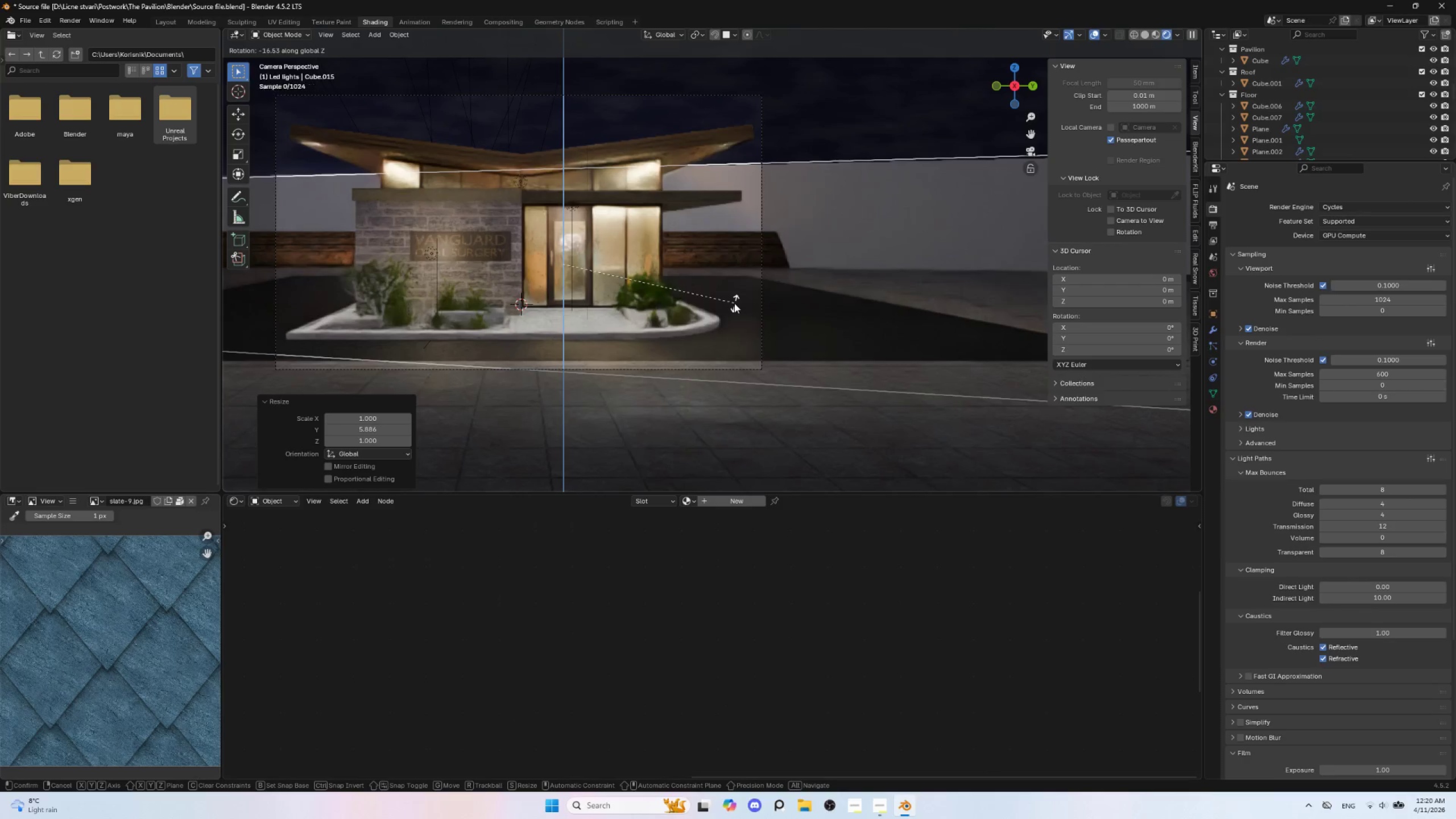 
left_click([734, 303])
 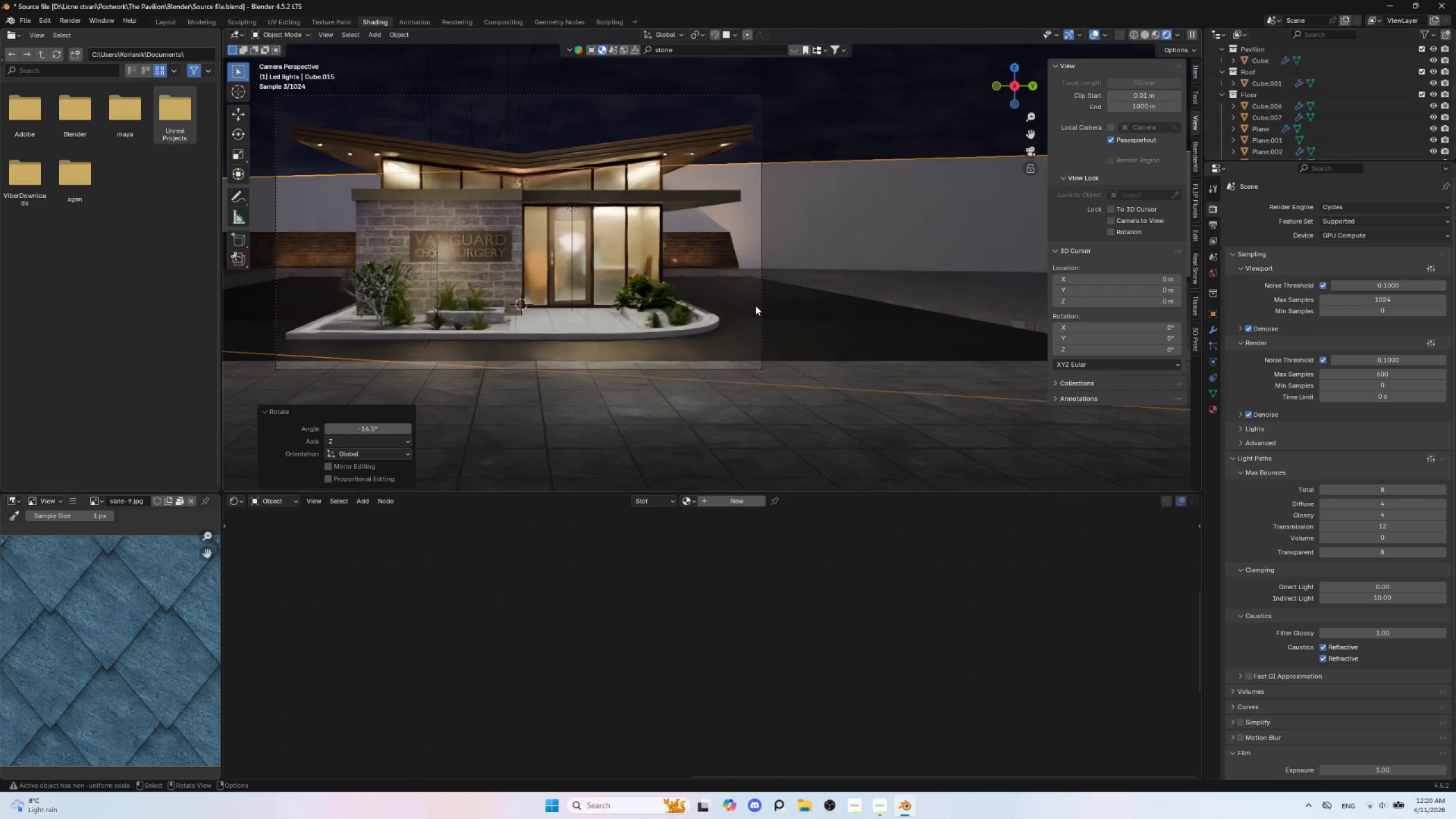 
type(gyy)
 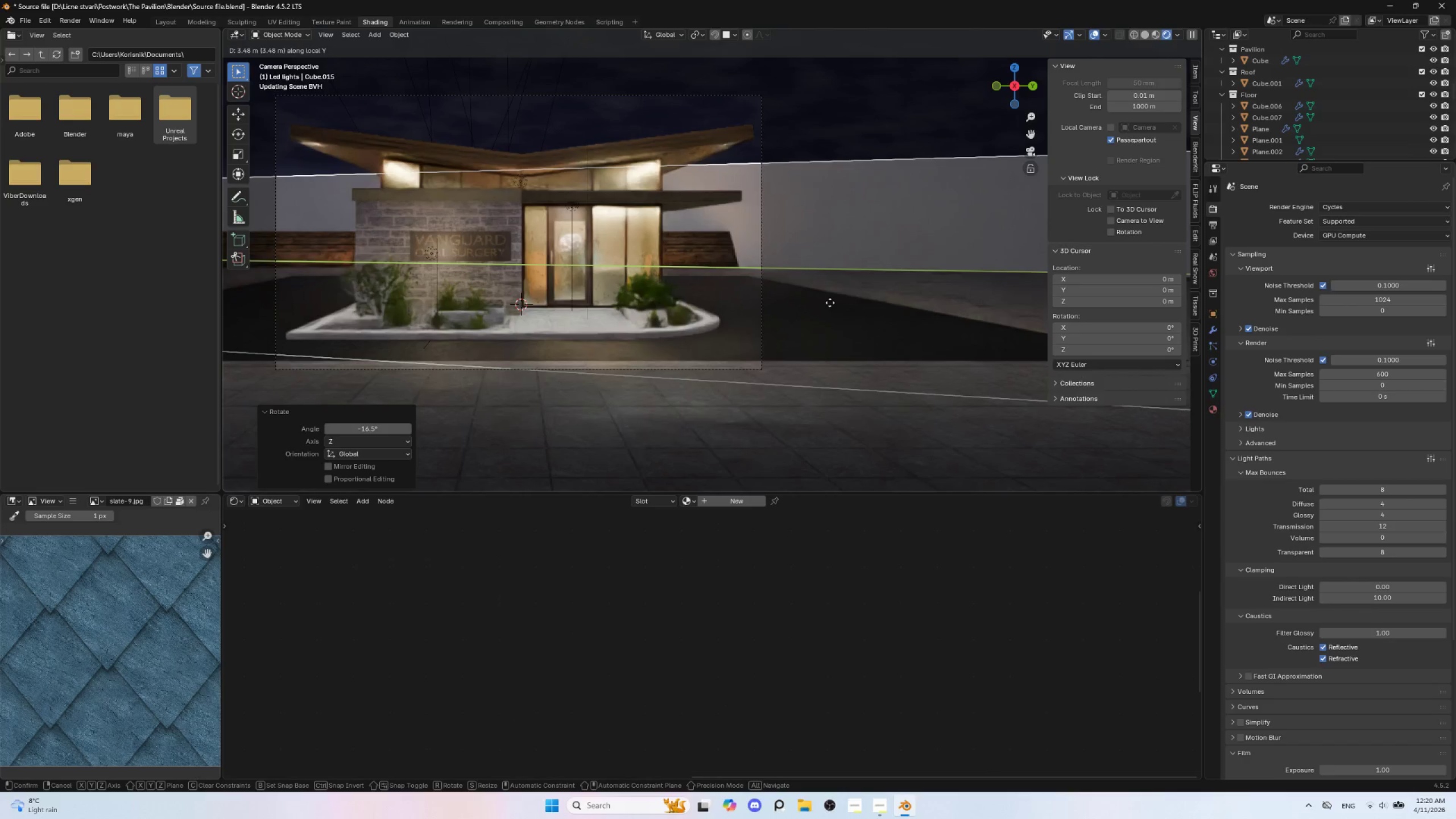 
type(xx)
key(Escape)
 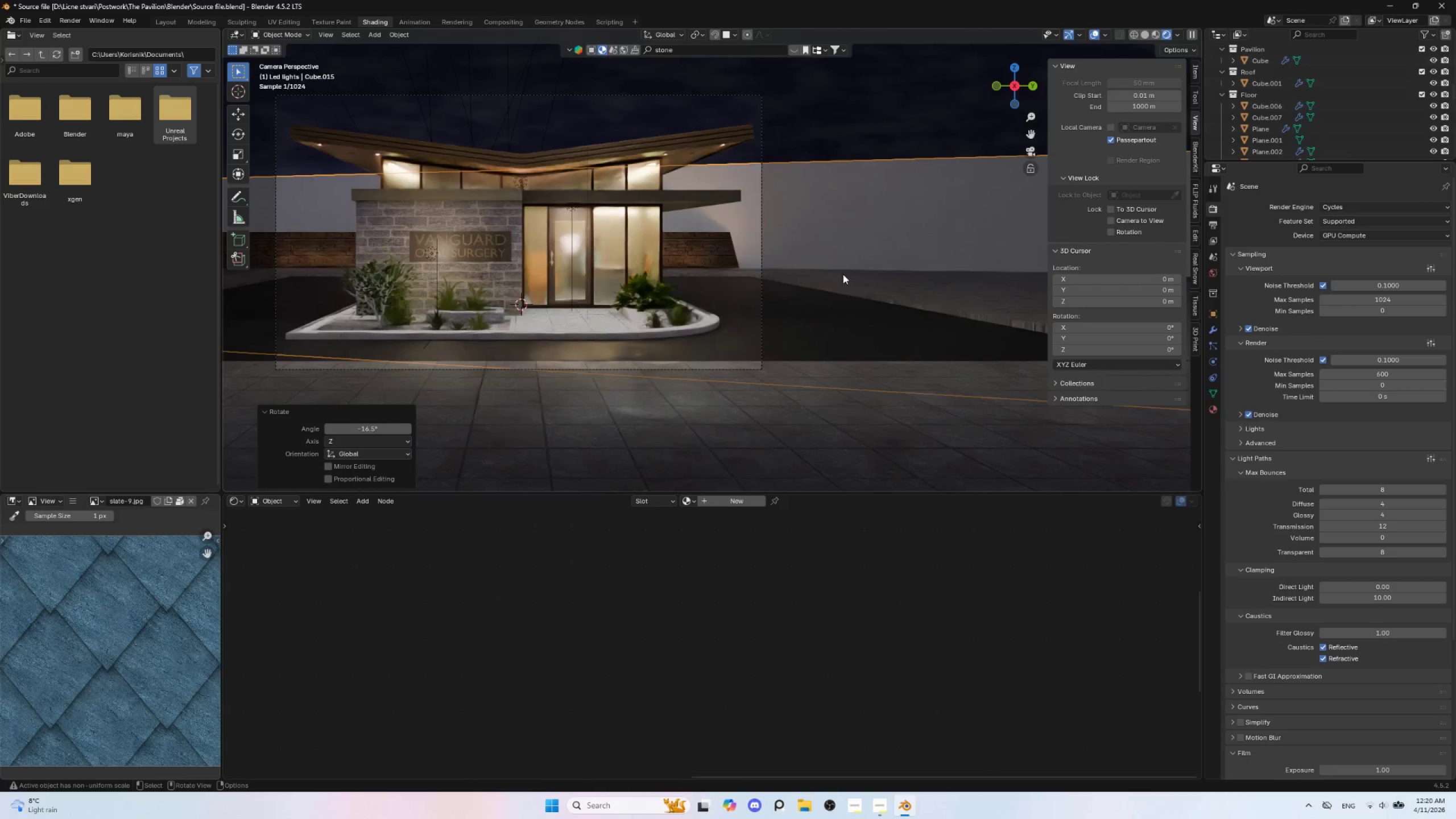 
scroll: coordinate [844, 270], scroll_direction: down, amount: 5.0
 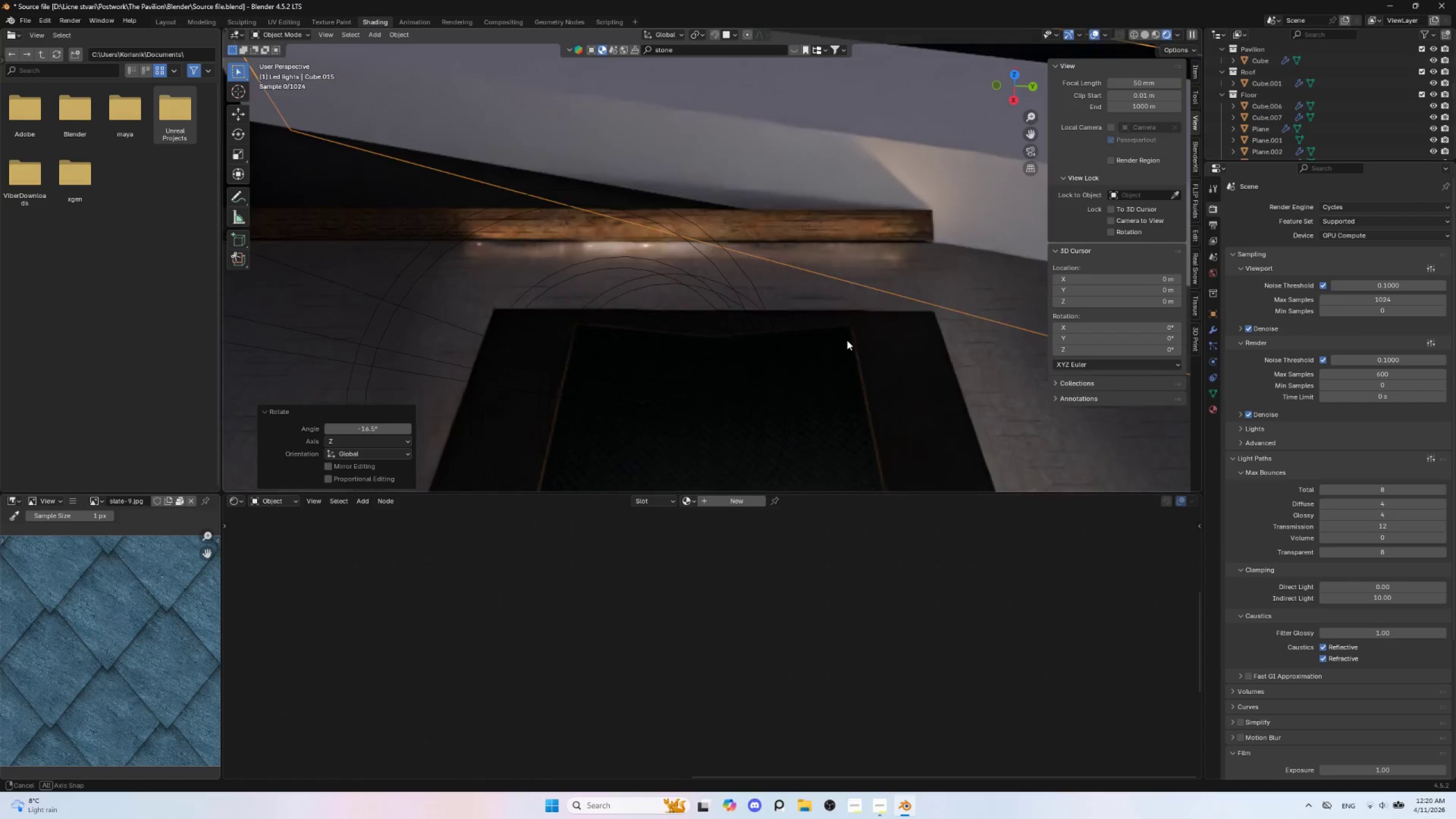 
hold_key(key=AltLeft, duration=1.14)
 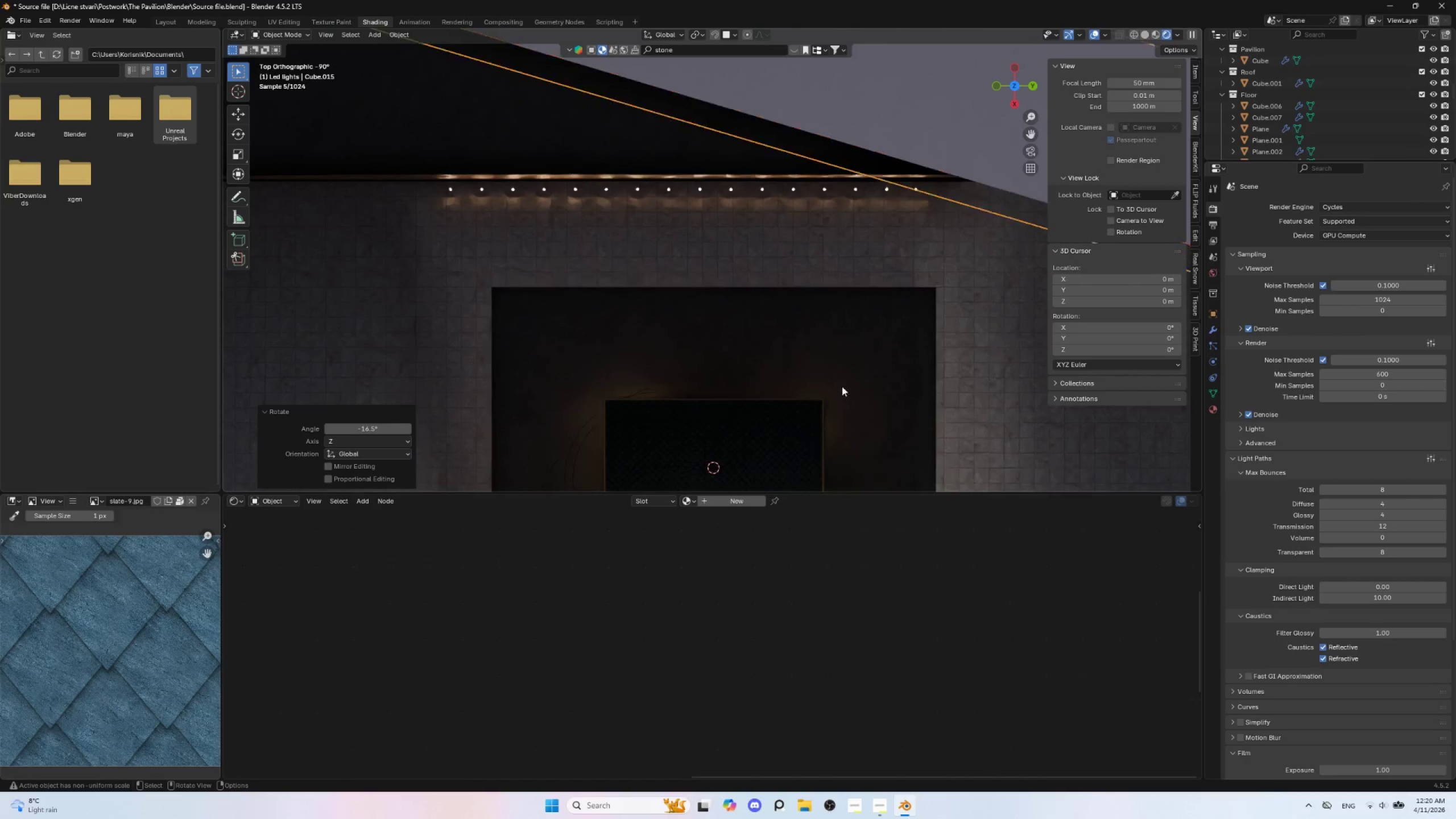 
hold_key(key=ShiftLeft, duration=0.61)
 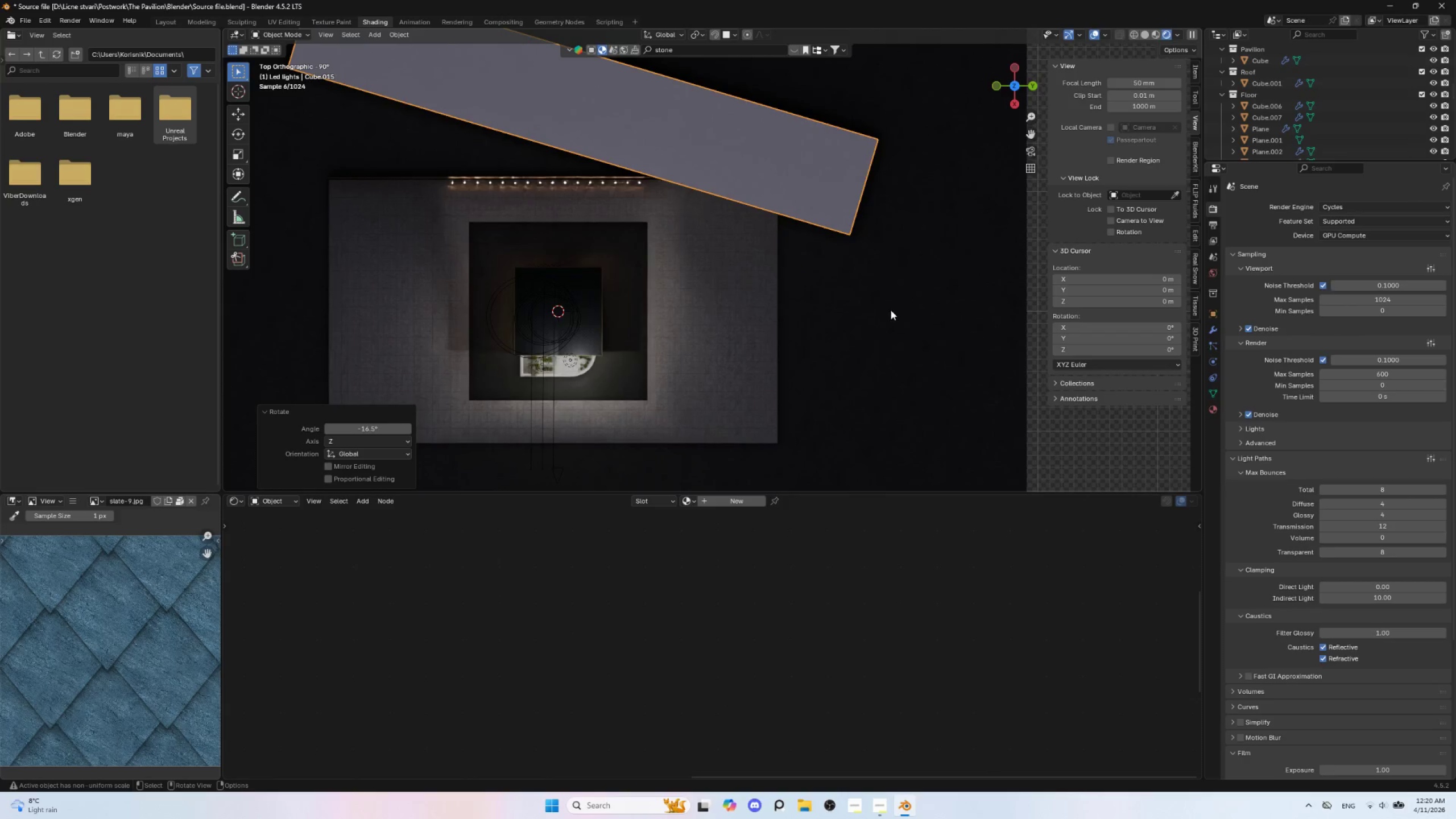 
scroll: coordinate [840, 387], scroll_direction: down, amount: 5.0
 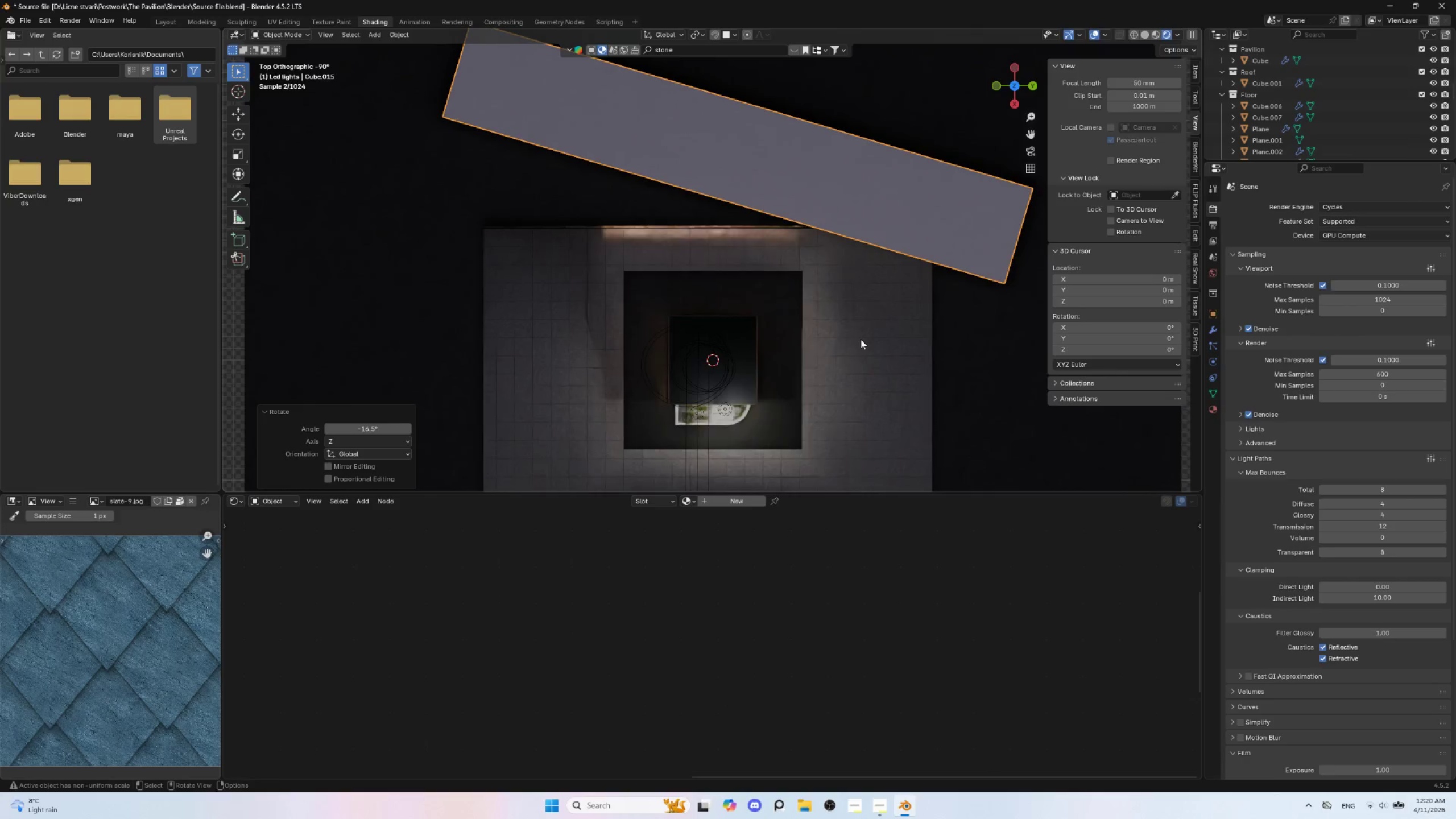 
key(S)
 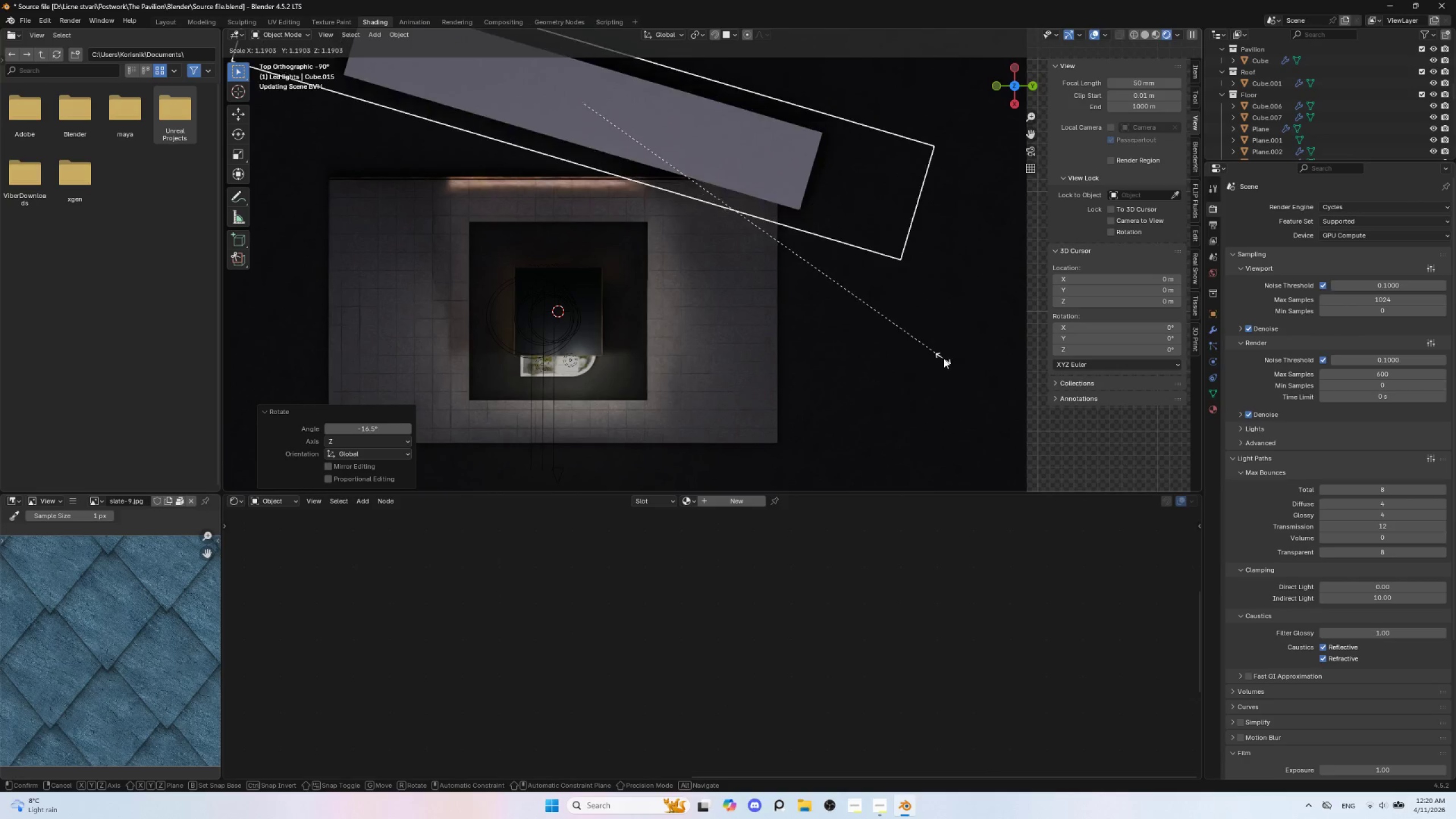 
left_click([944, 358])
 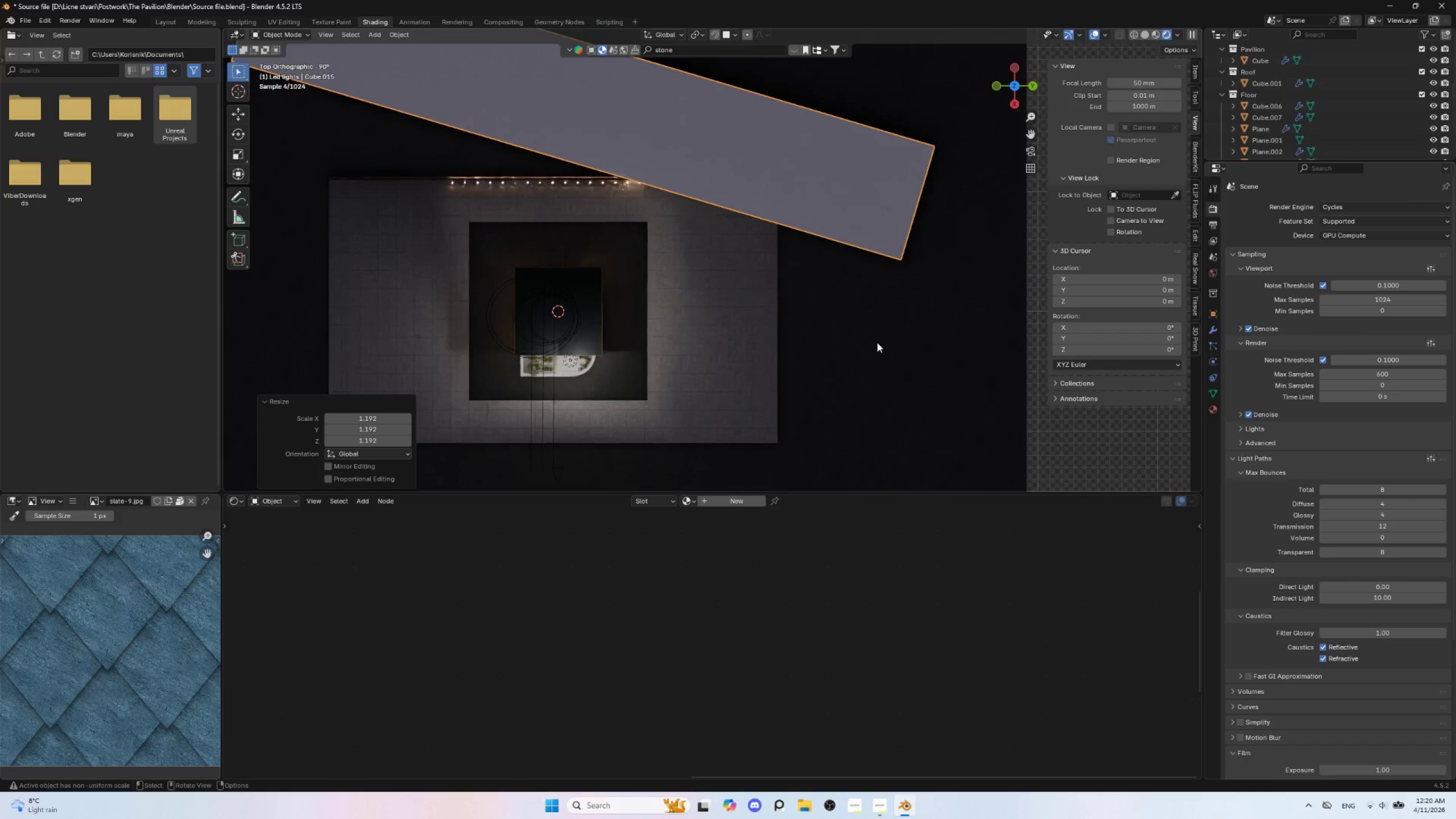 
key(G)
 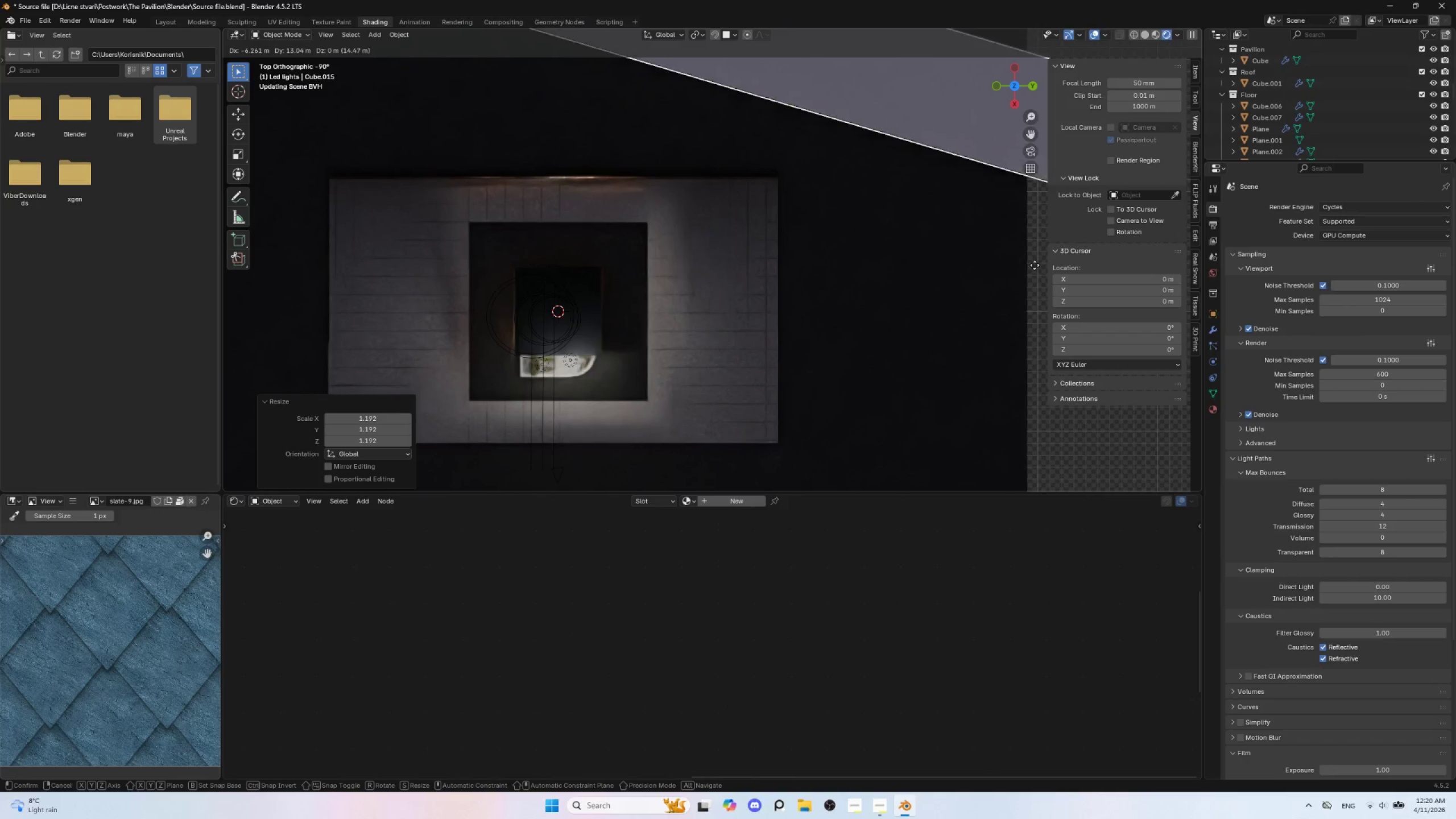 
left_click([1028, 268])
 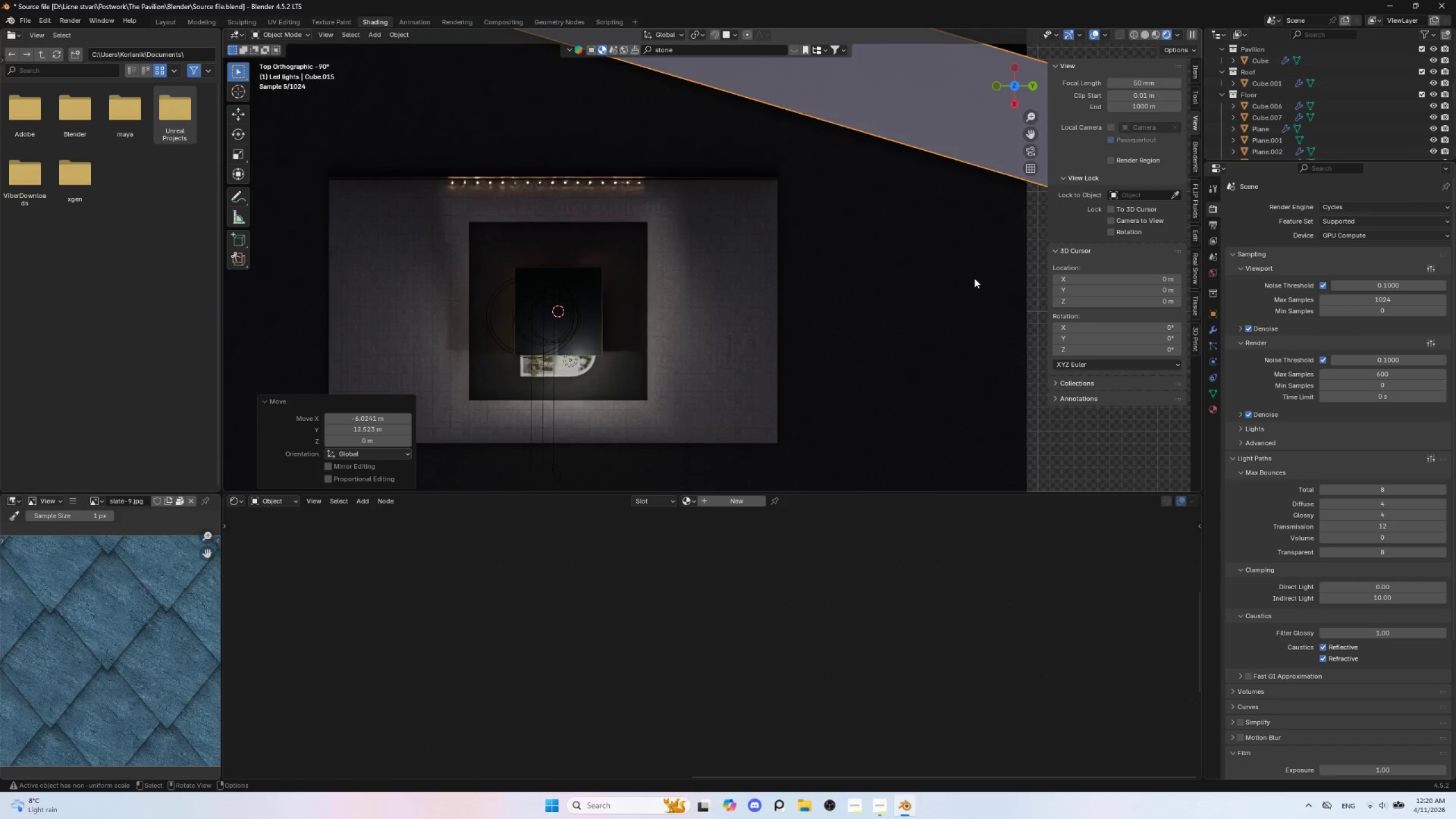 
key(R)
 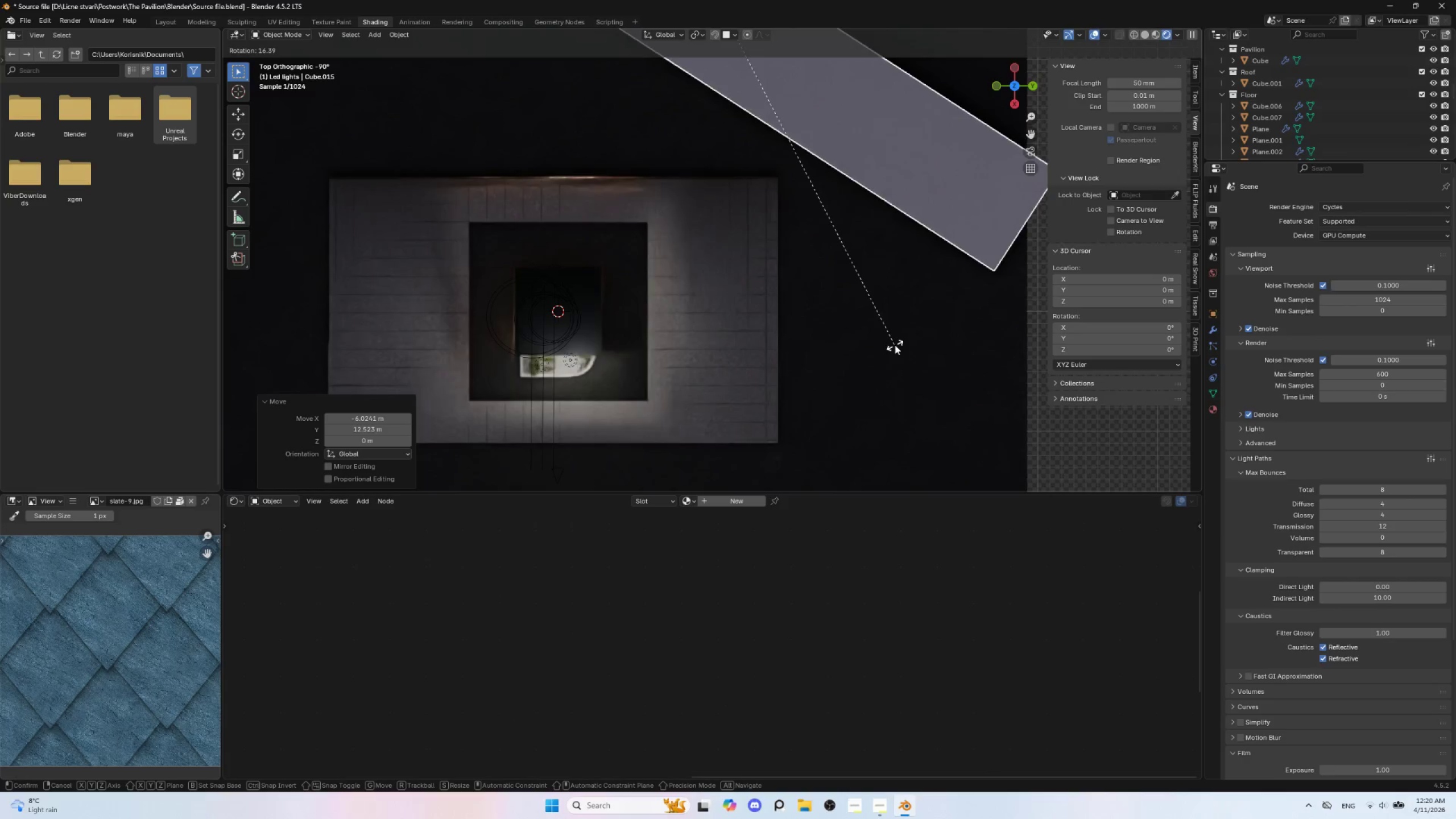 
left_click([895, 345])
 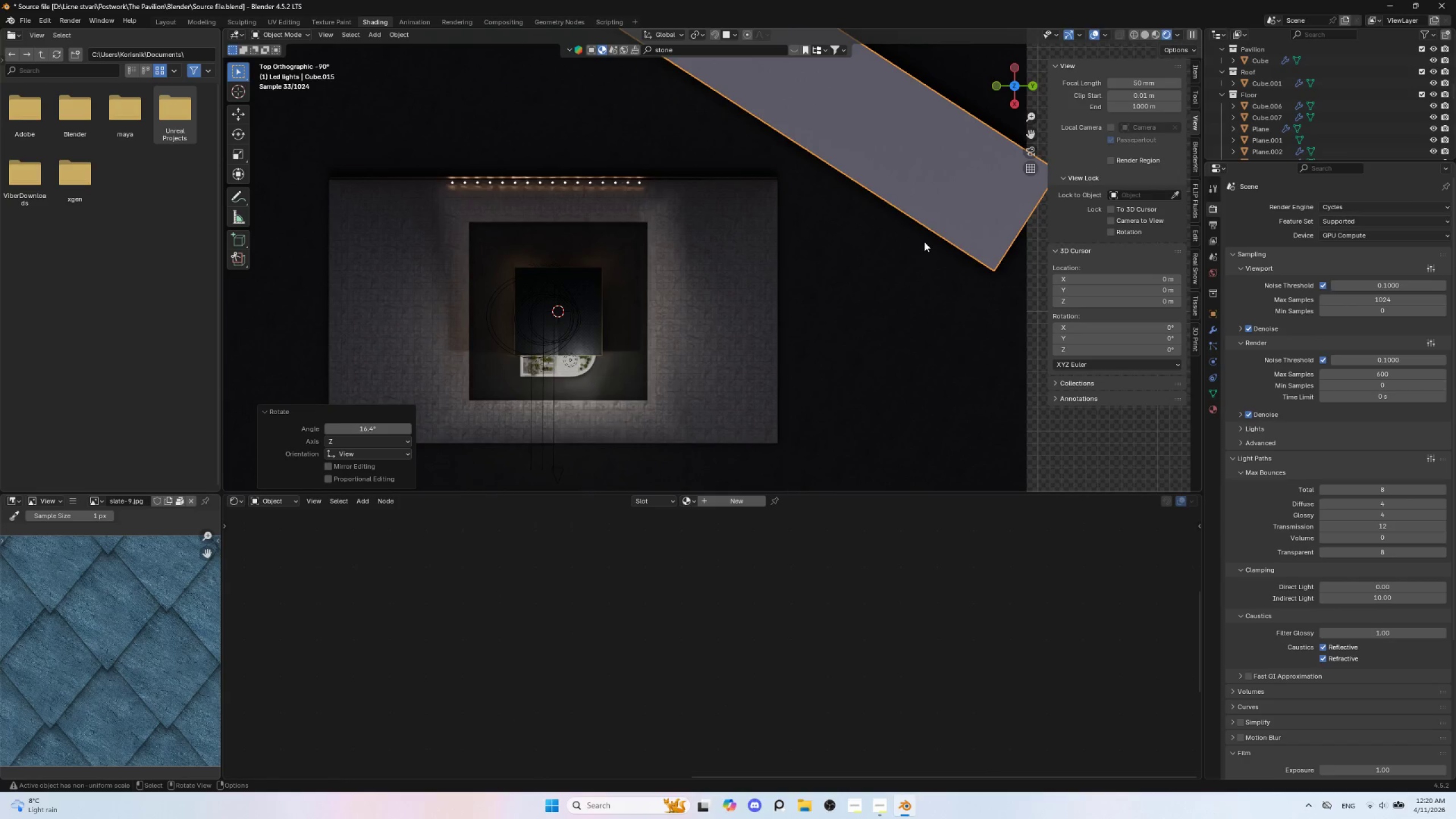 
scroll: coordinate [885, 250], scroll_direction: down, amount: 3.0
 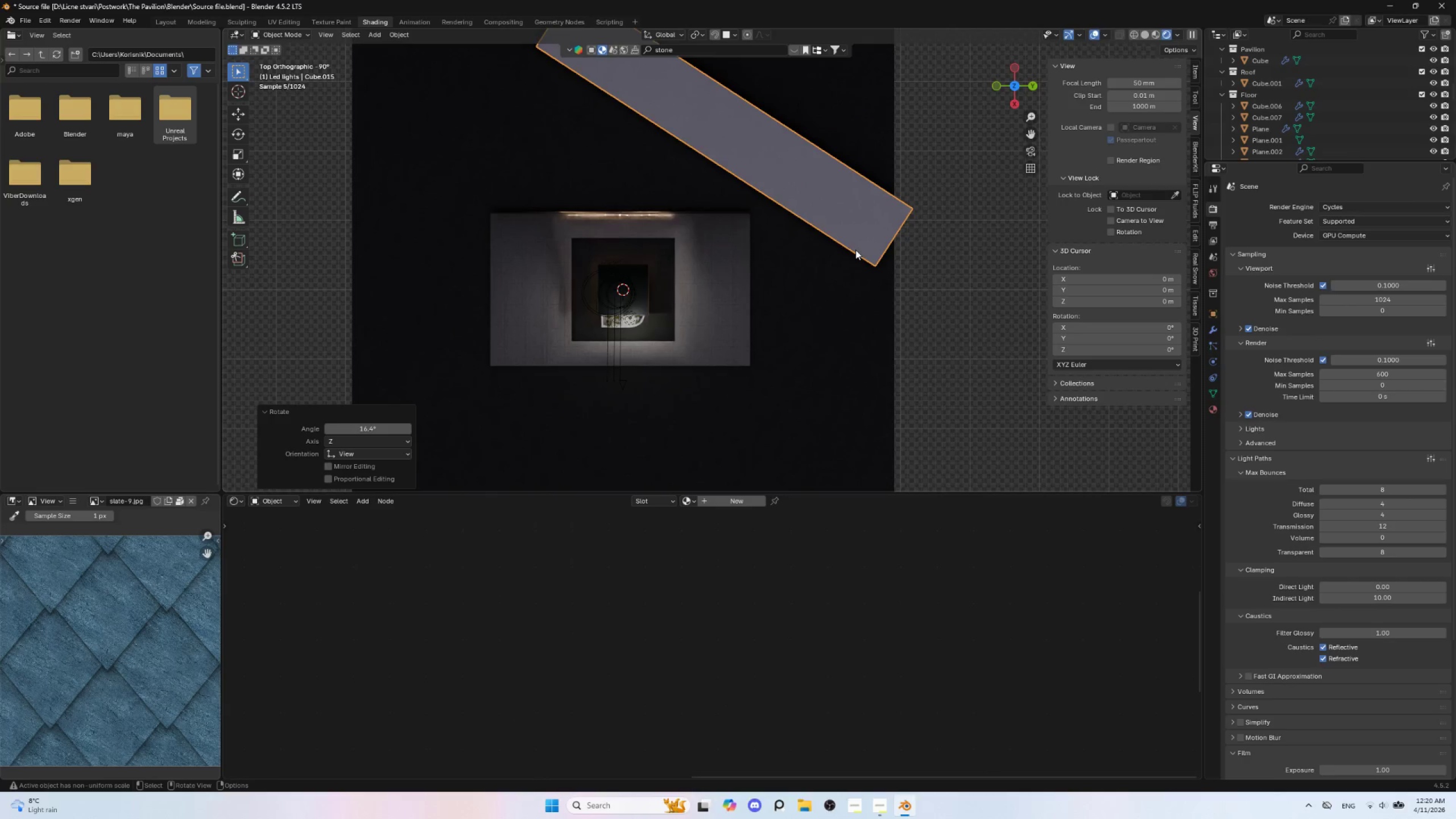 
hold_key(key=ShiftLeft, duration=0.7)
 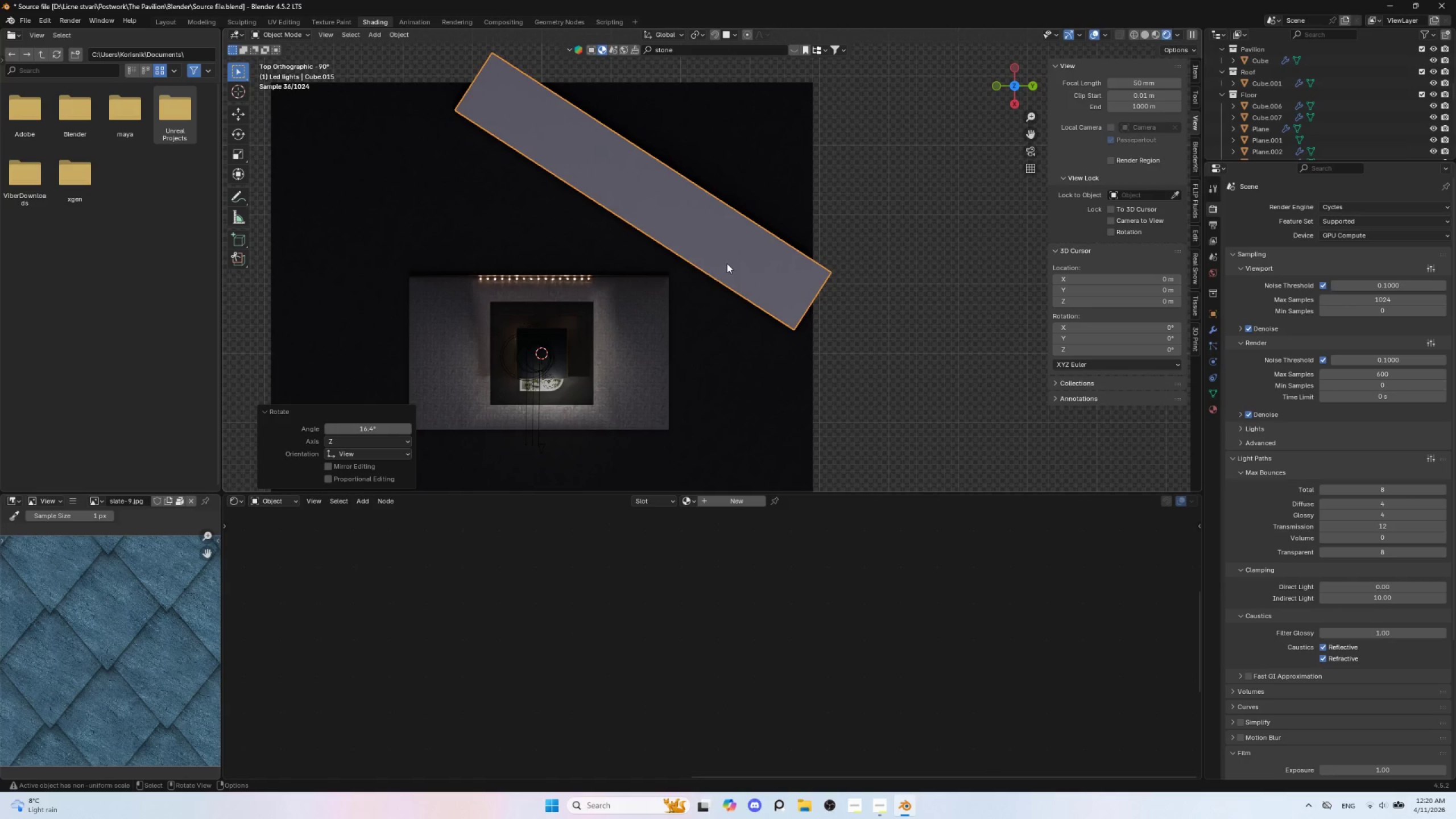 
hold_key(key=ControlLeft, duration=0.5)
 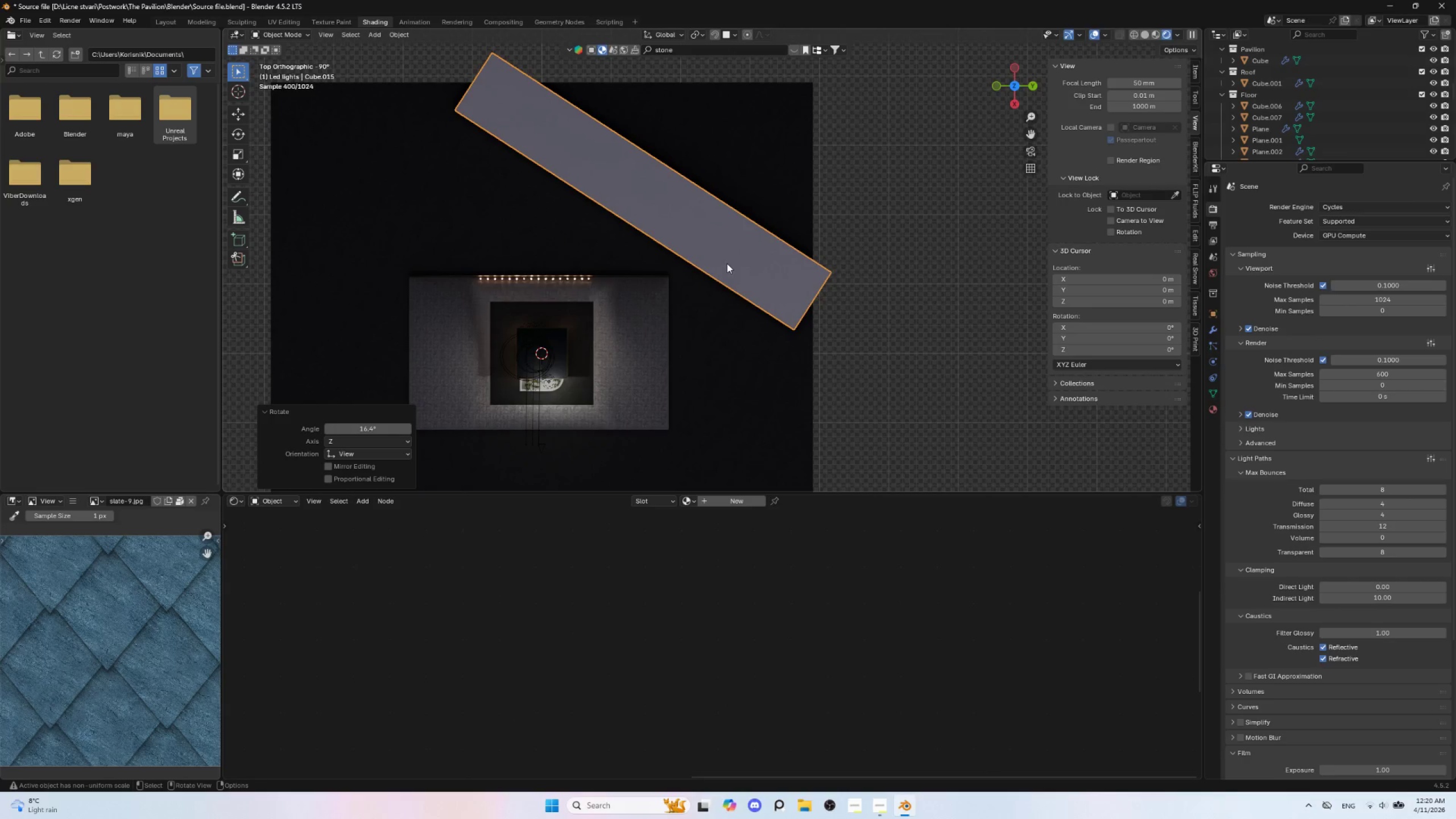 
key(Control+Z)
 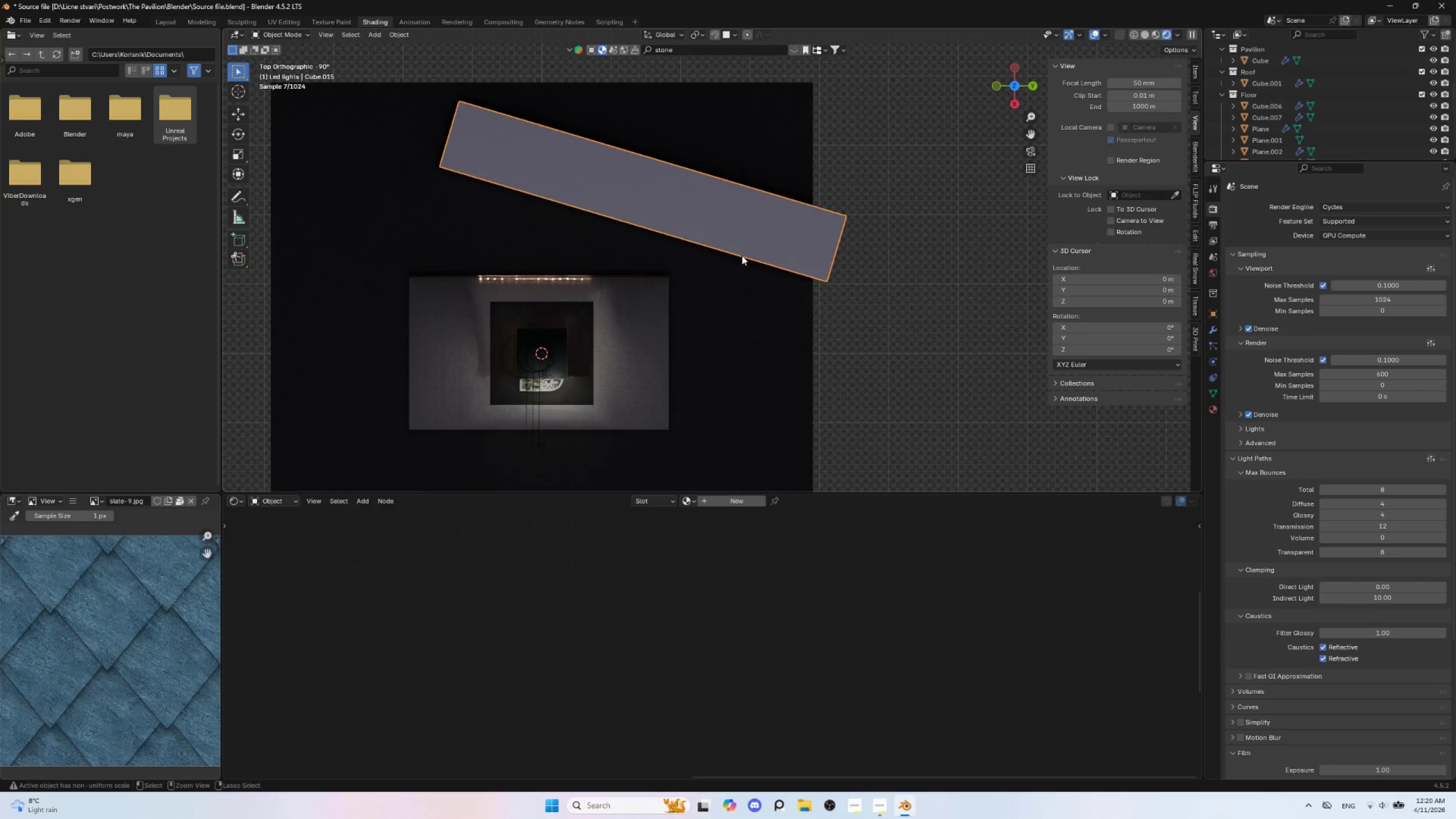 
key(Control+Z)
 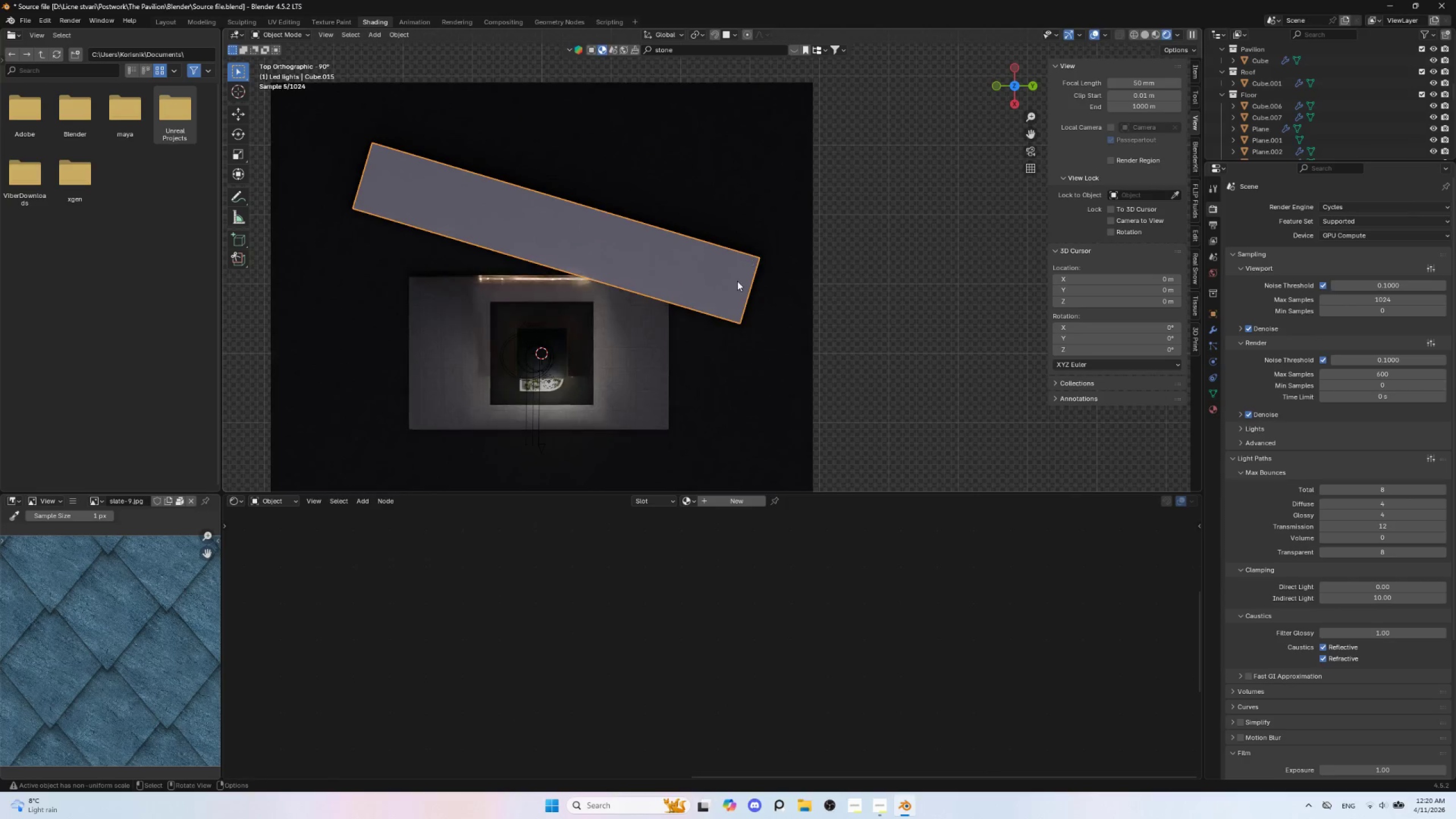 
key(Control+Z)
 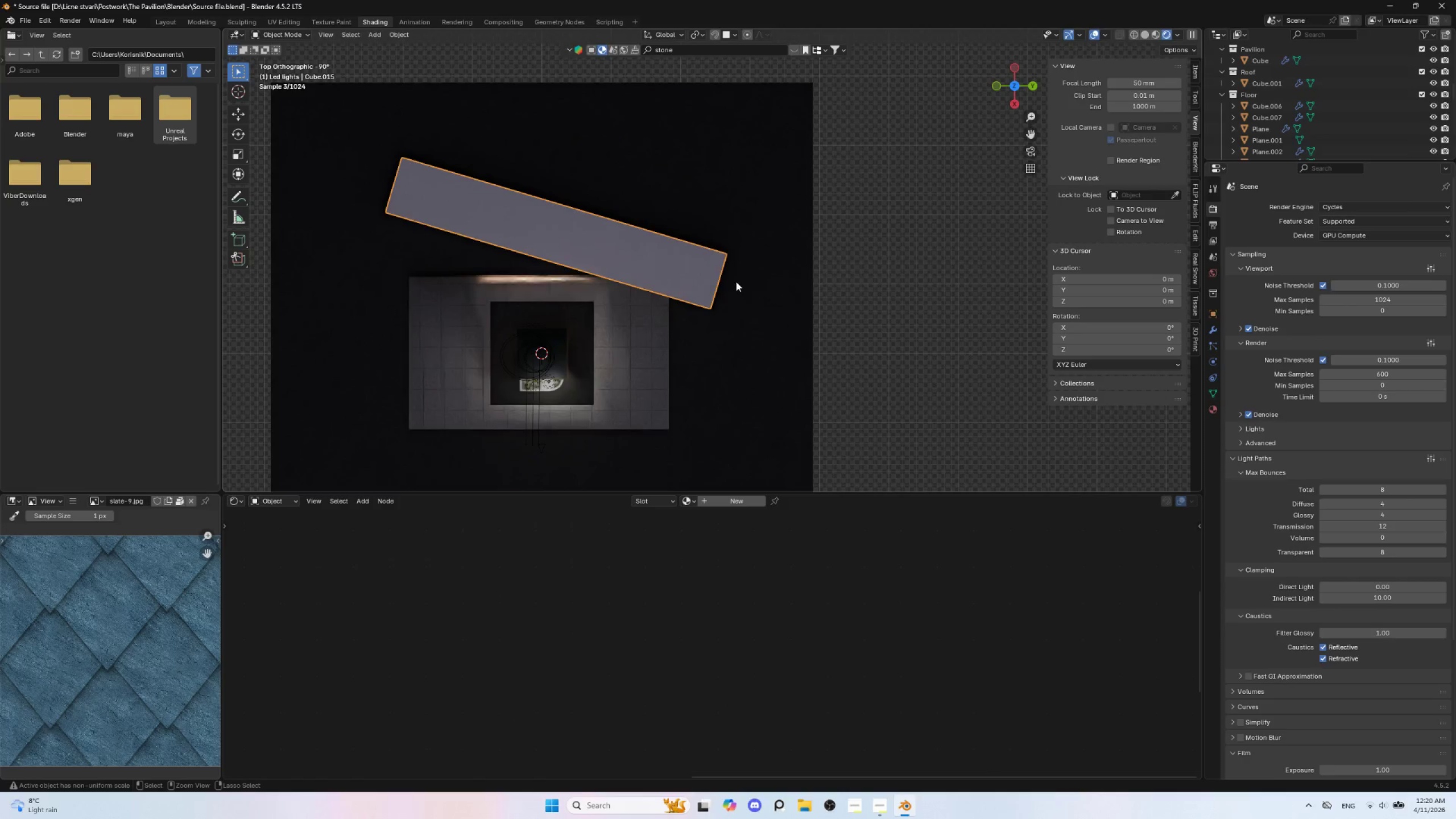 
key(Control+Z)
 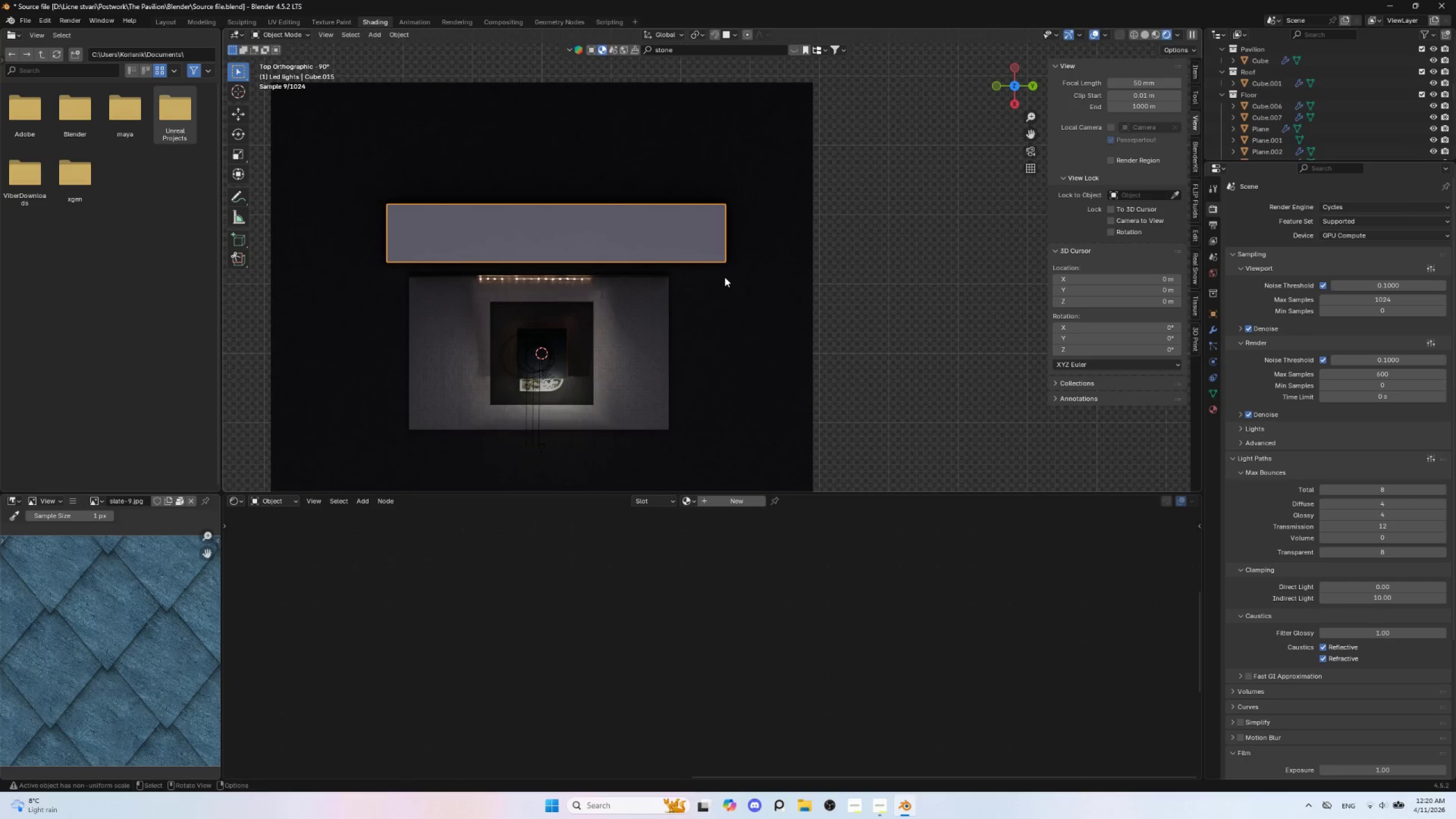 
key(G)
 